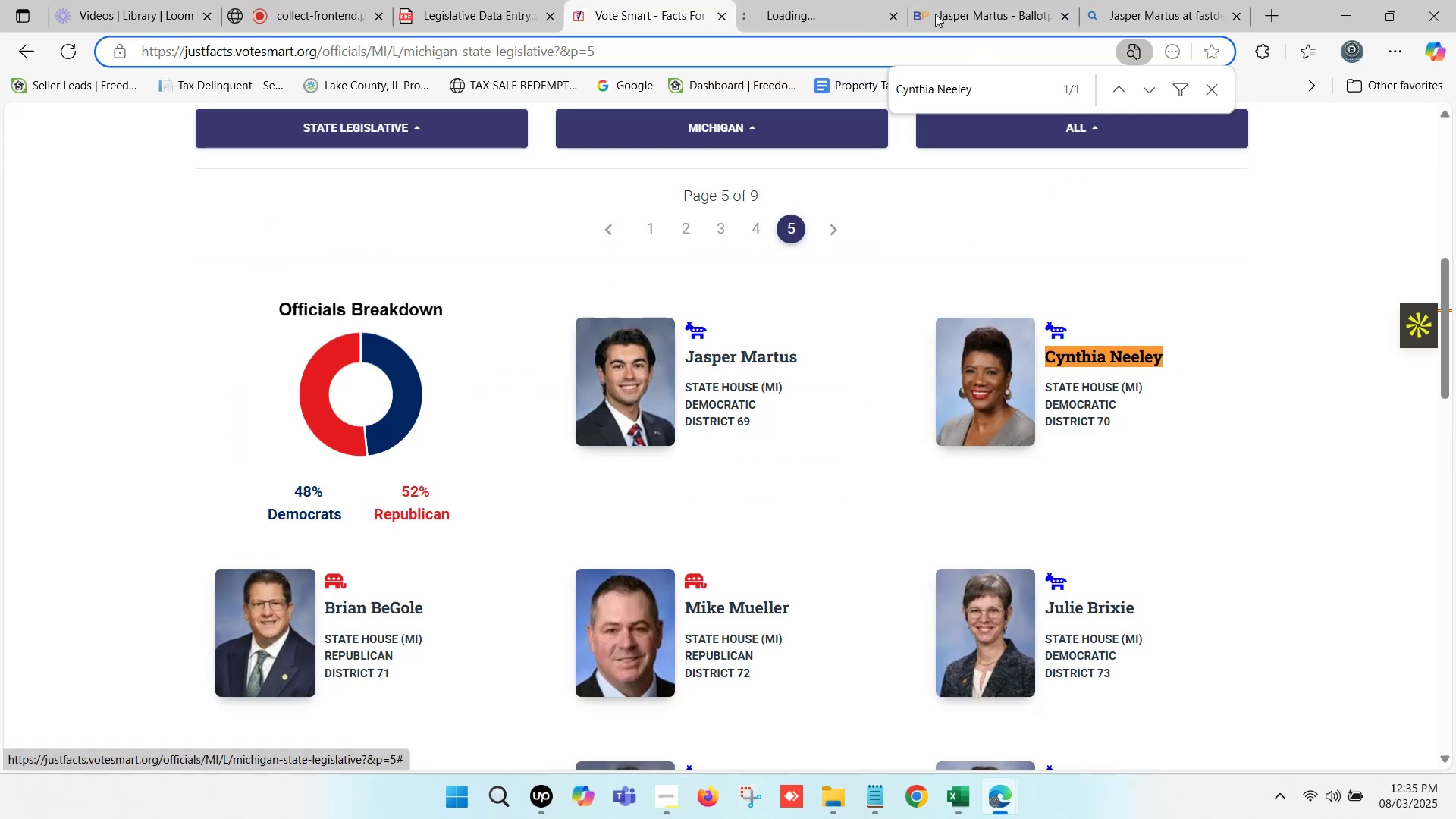 
left_click([952, 0])
 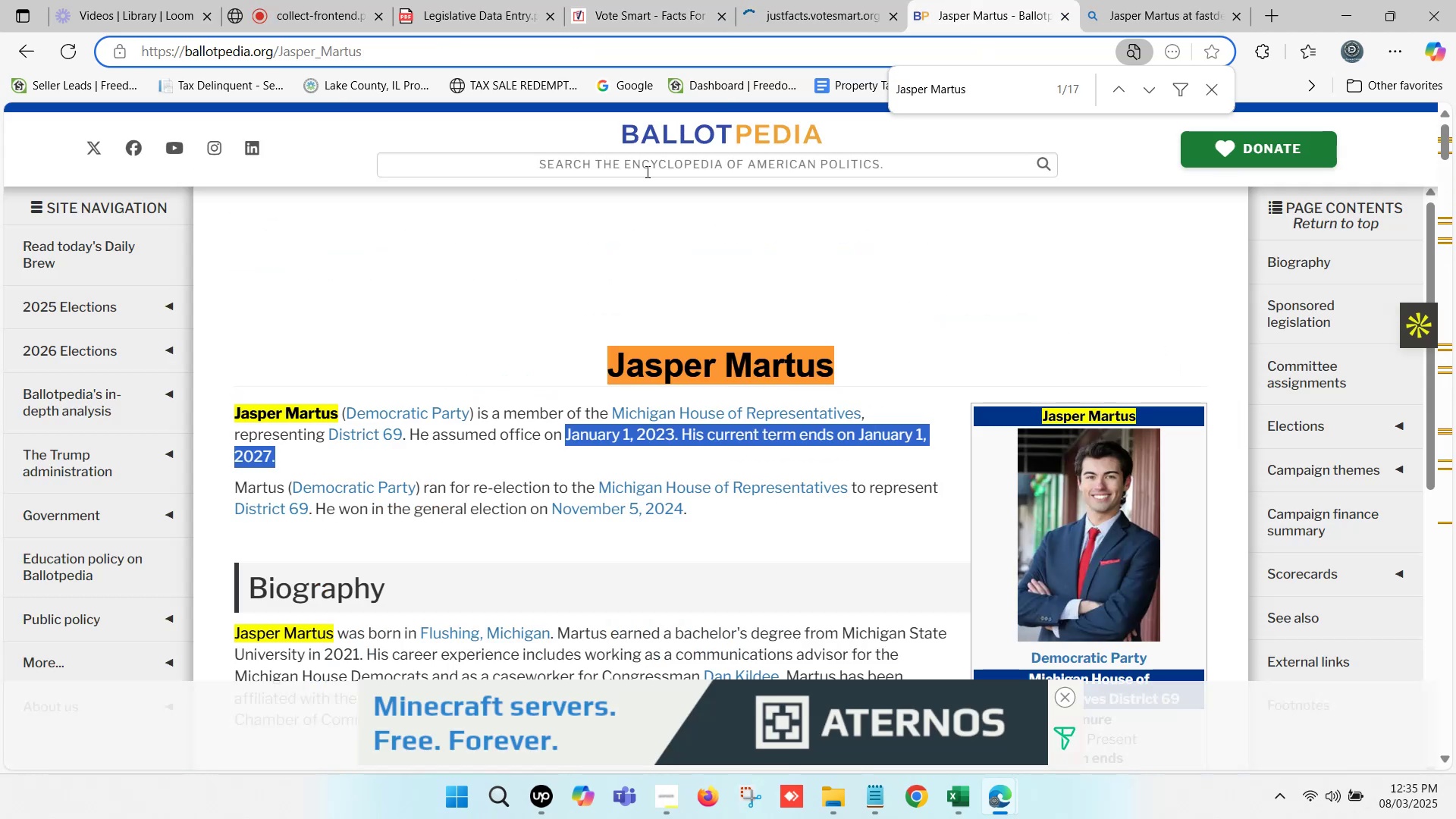 
left_click([646, 171])
 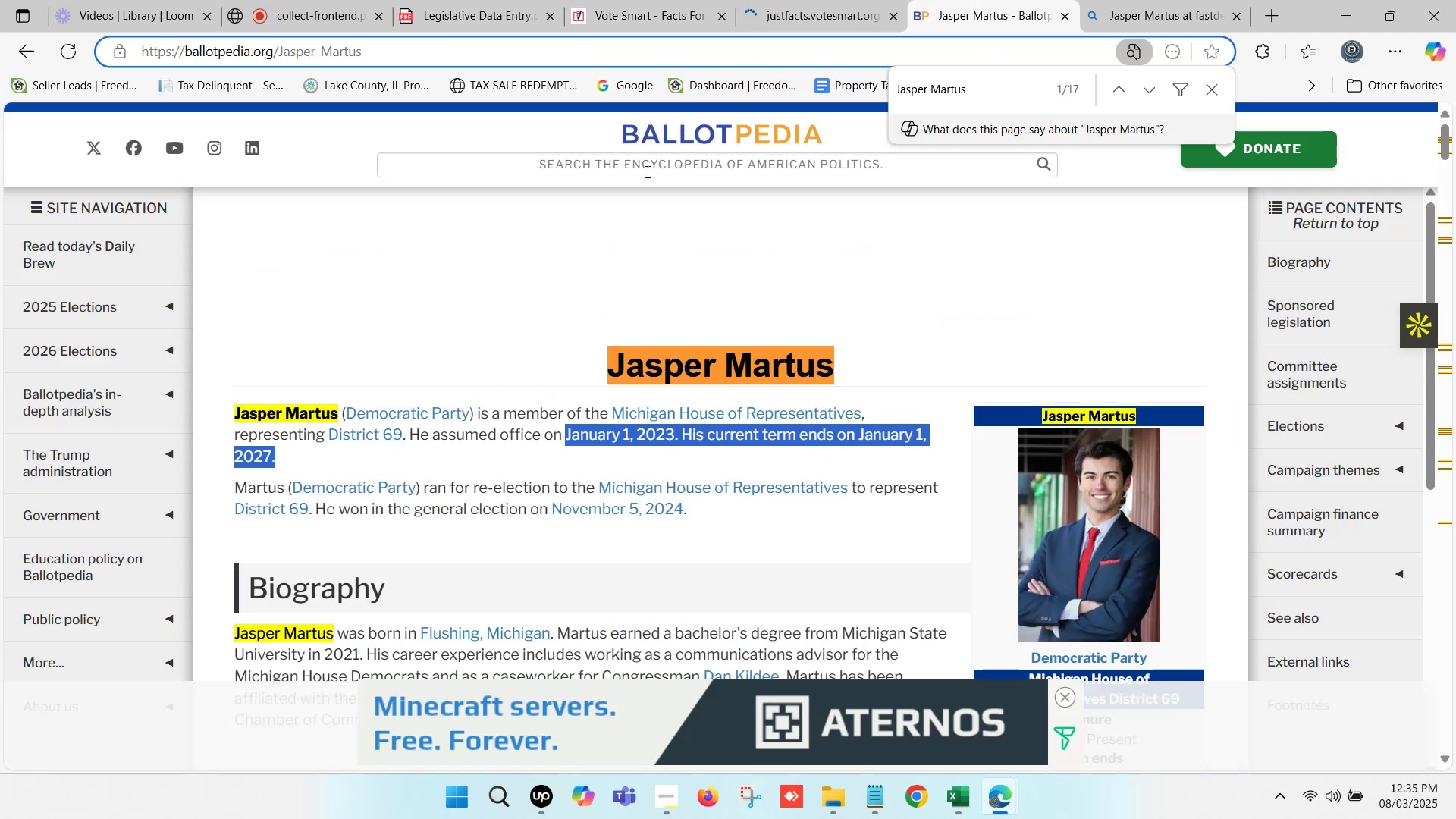 
key(Control+V)
 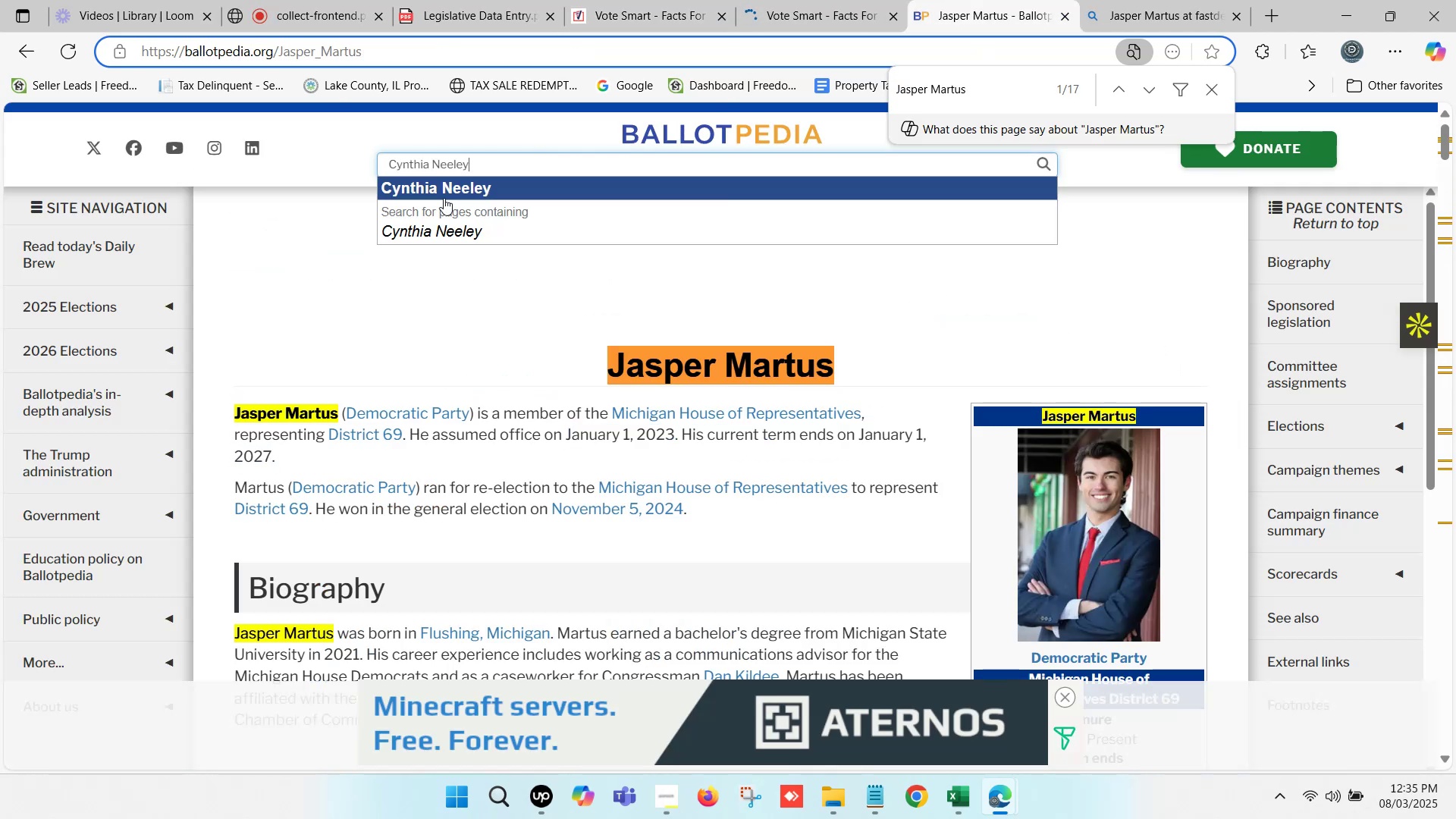 
left_click([453, 190])
 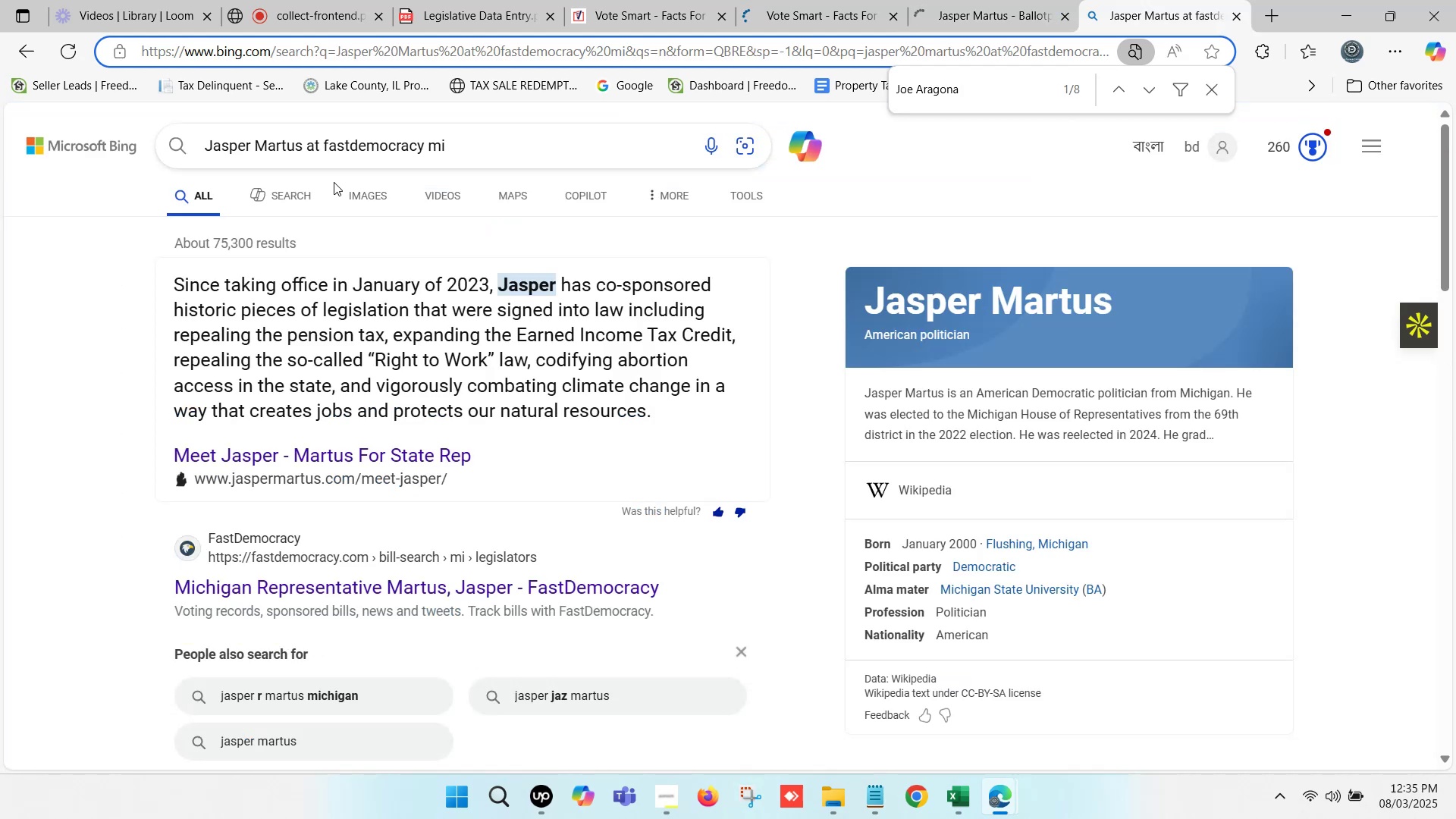 
left_click_drag(start_coordinate=[300, 149], to_coordinate=[207, 145])
 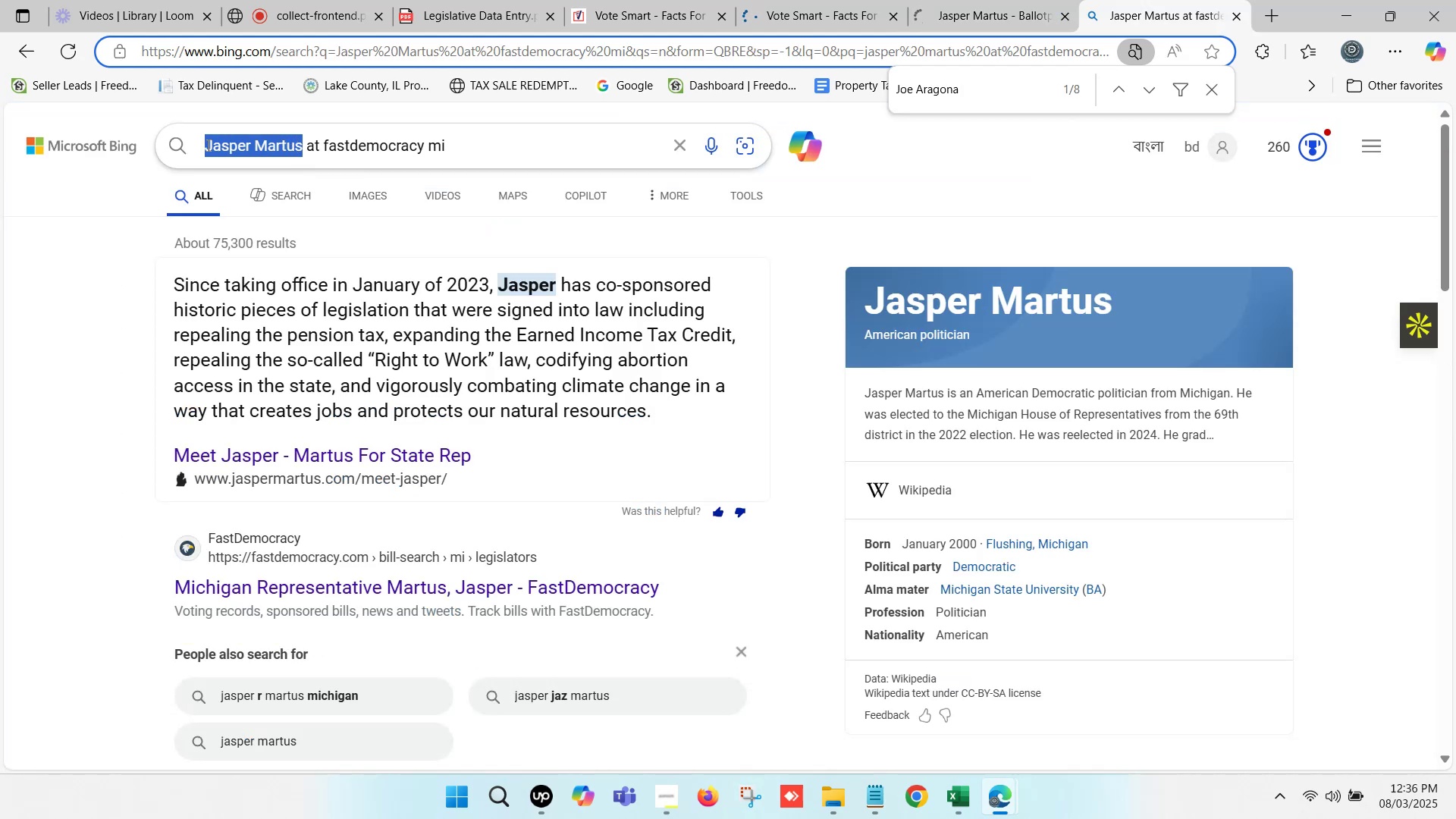 
key(Control+ControlLeft)
 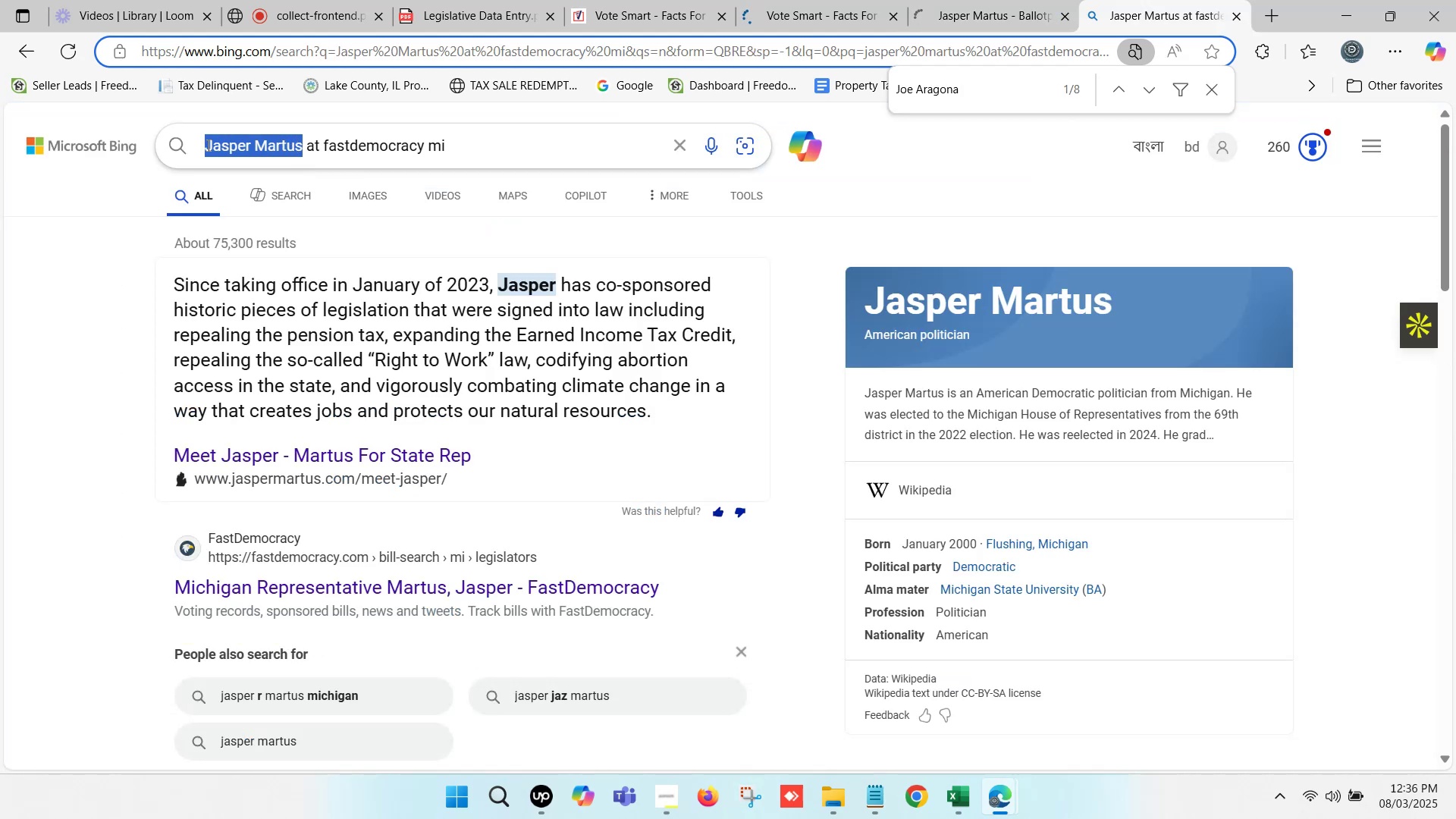 
key(Control+V)
 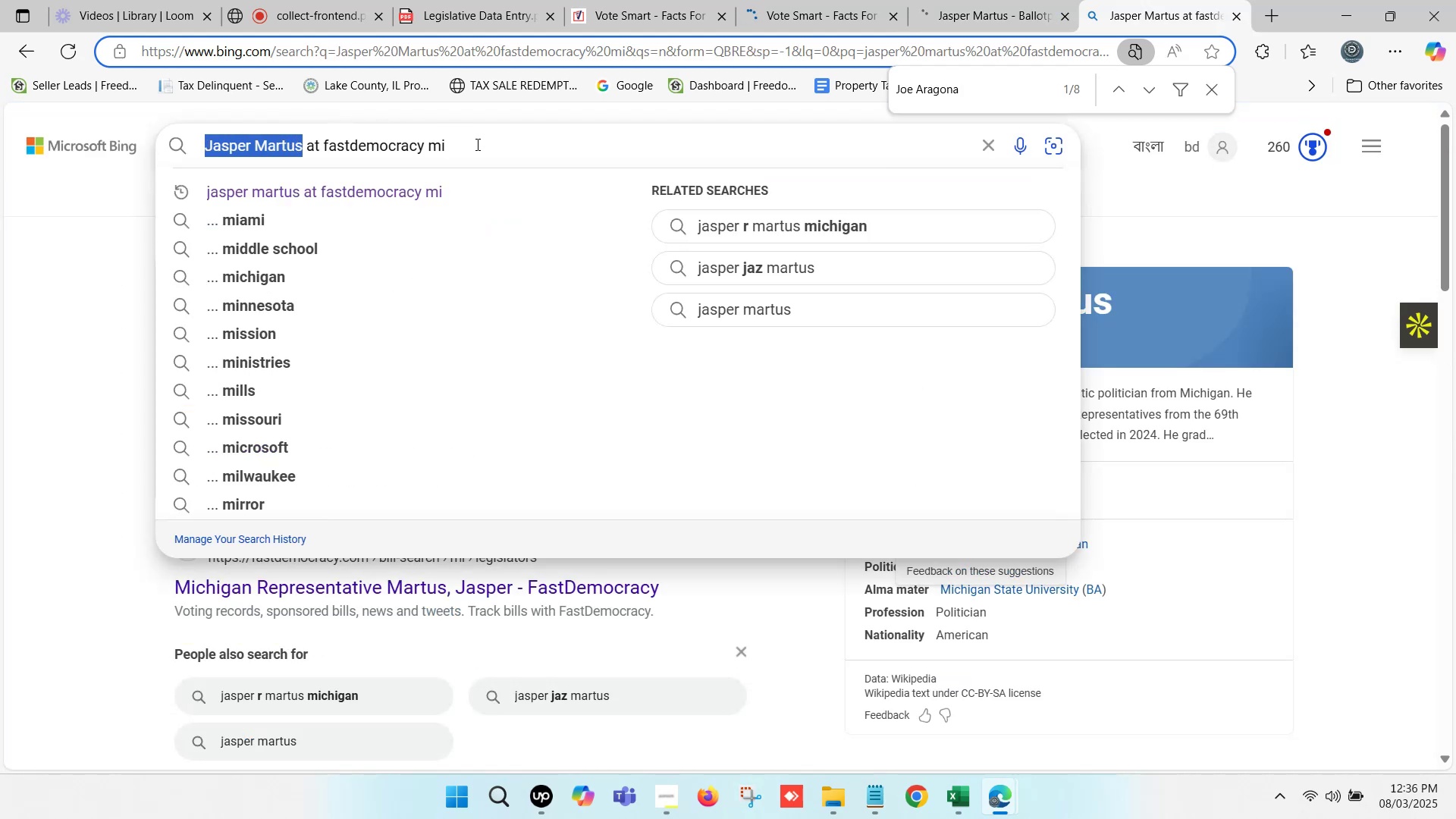 
key(Enter)
 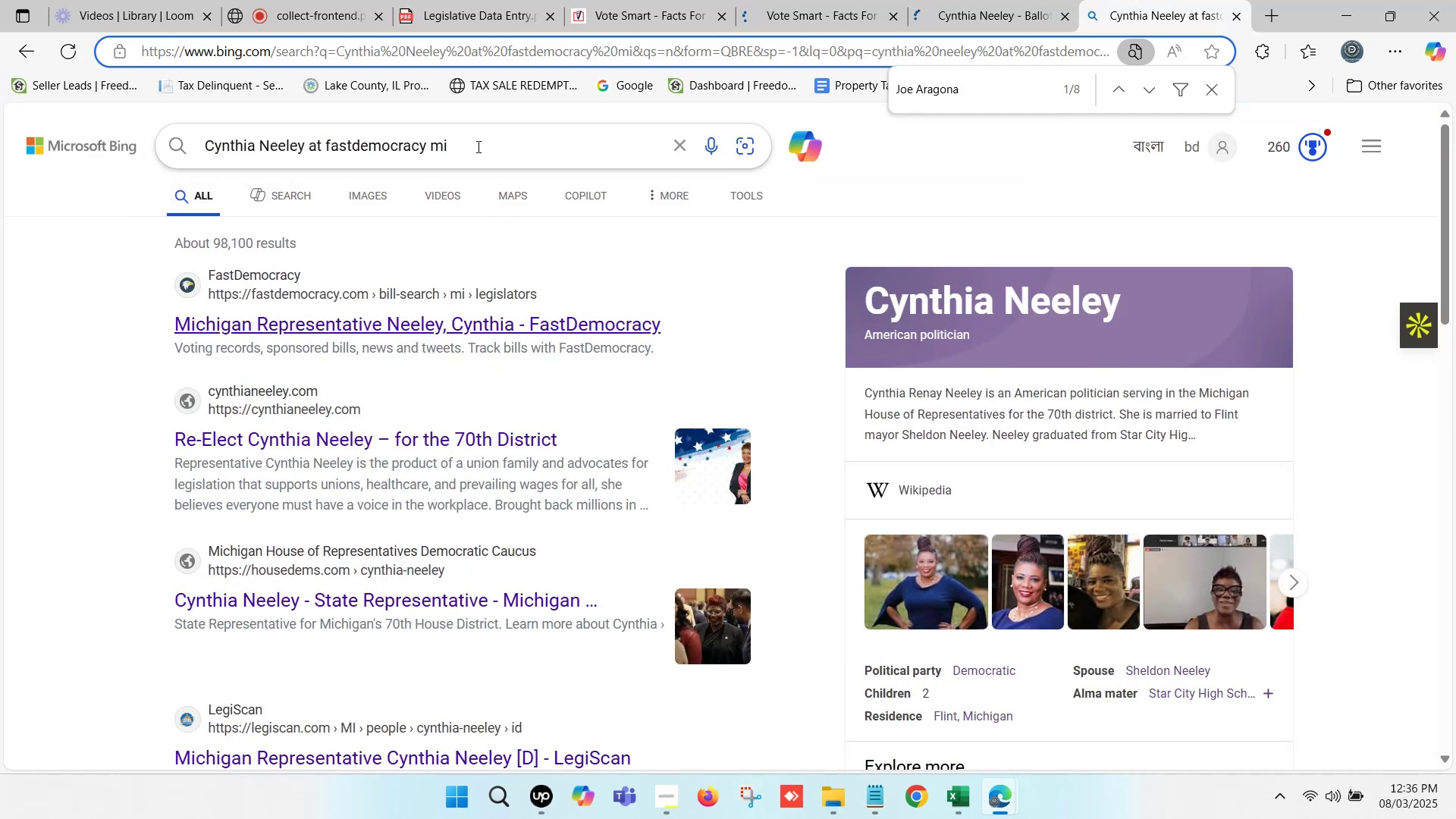 
wait(10.43)
 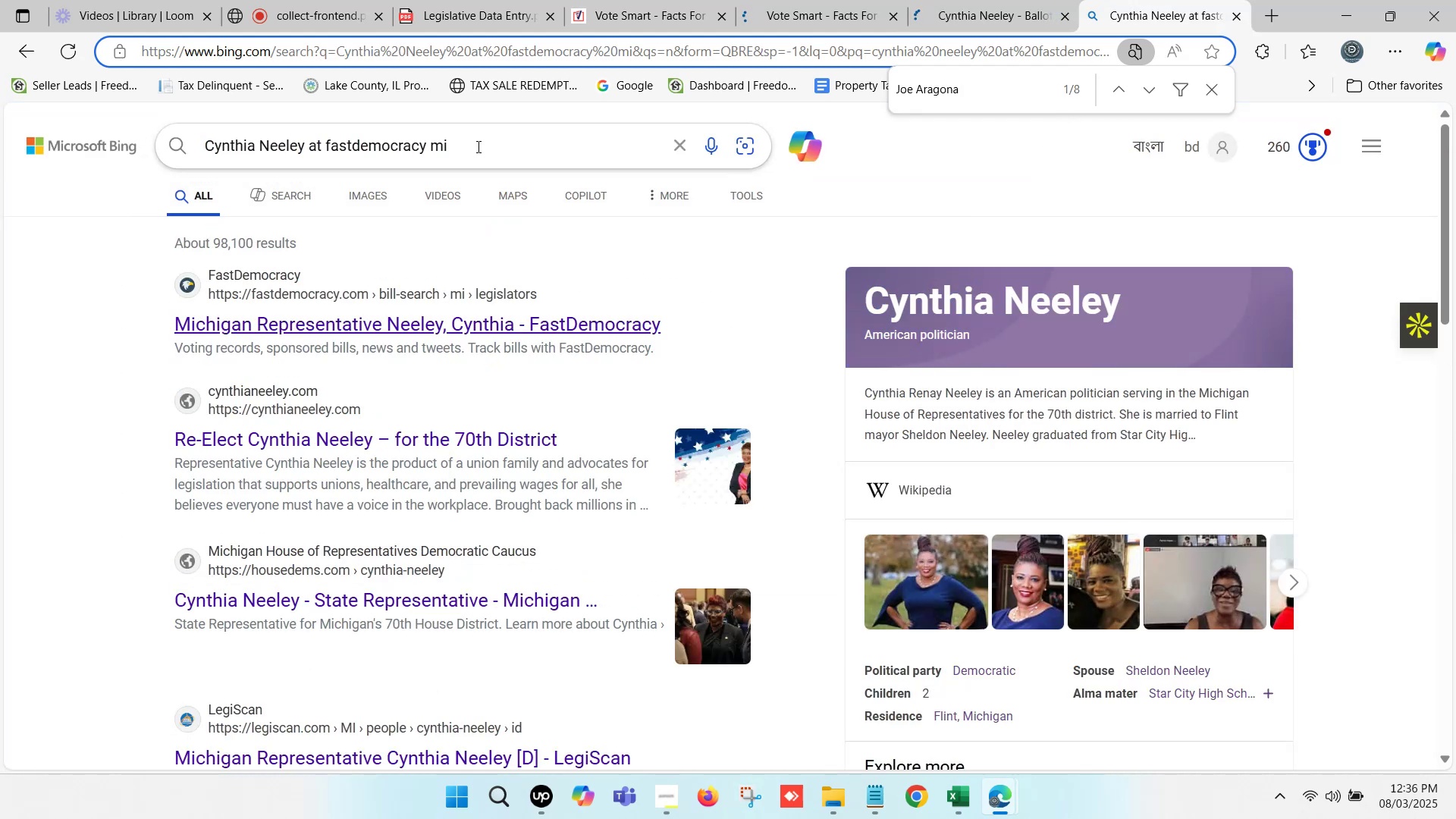 
hold_key(key=ControlLeft, duration=0.44)
left_click([358, 322])
 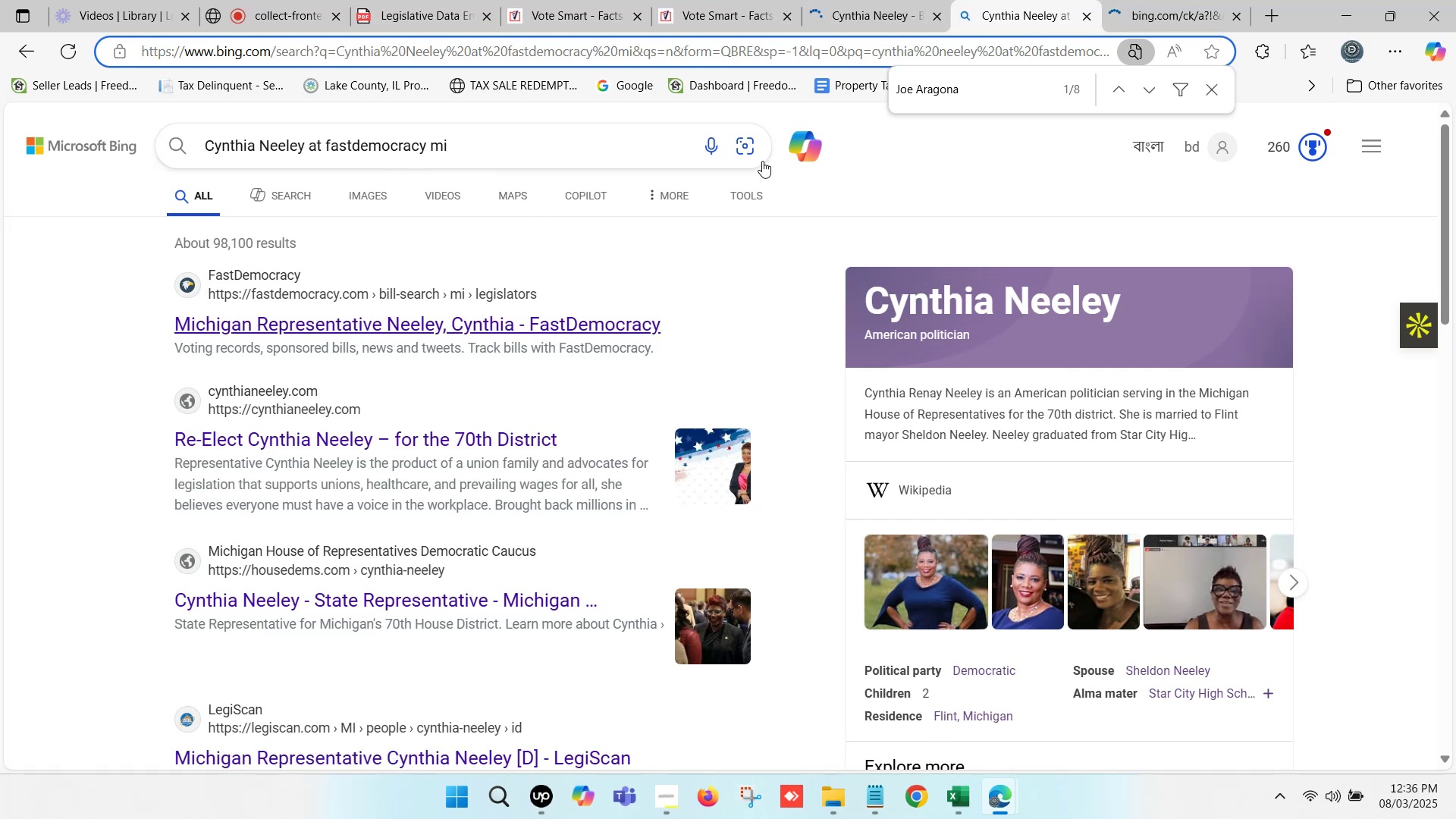 
double_click([845, 0])
 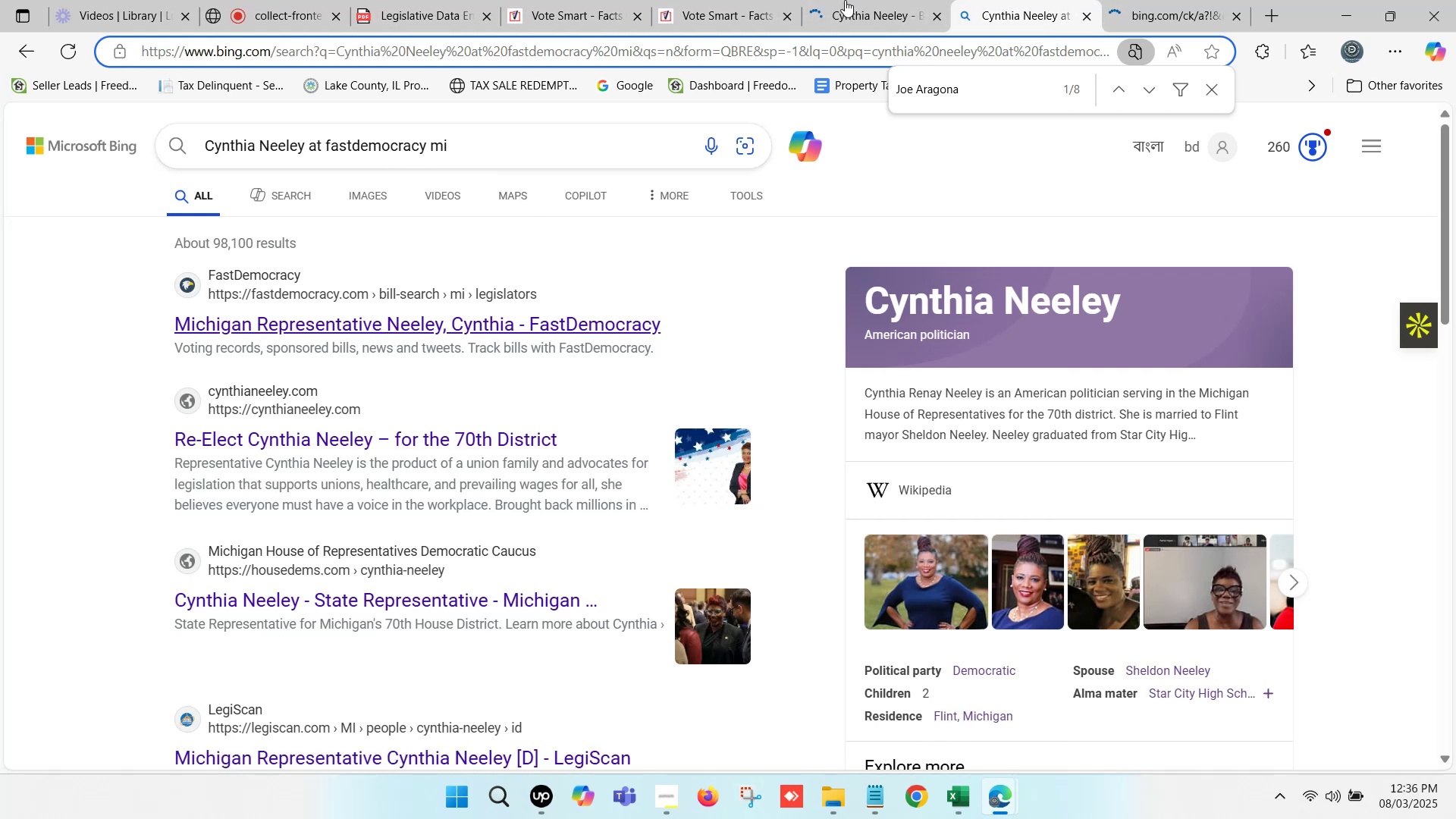 
triple_click([845, 0])
 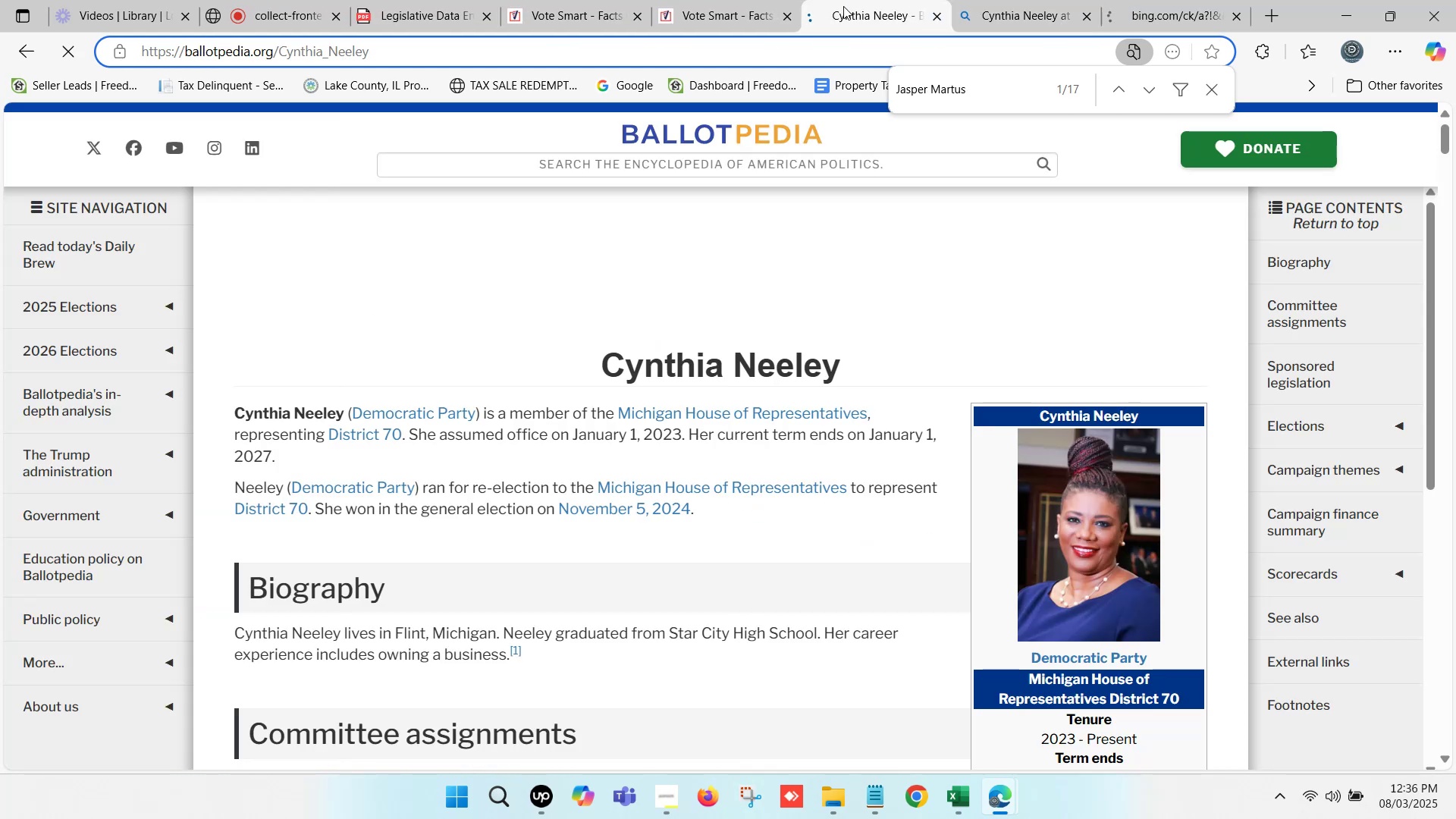 
key(Control+F)
 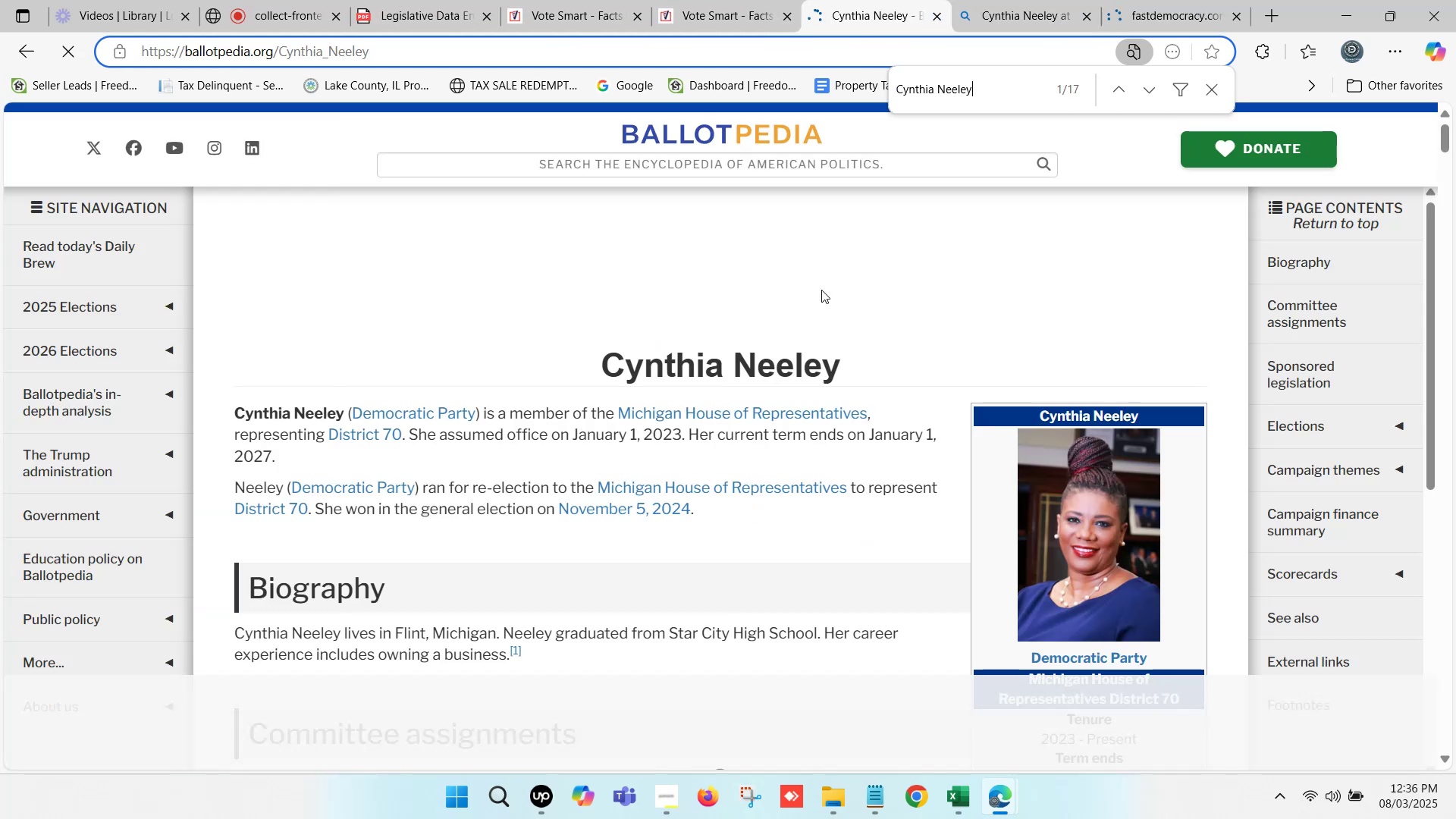 
key(Control+V)
 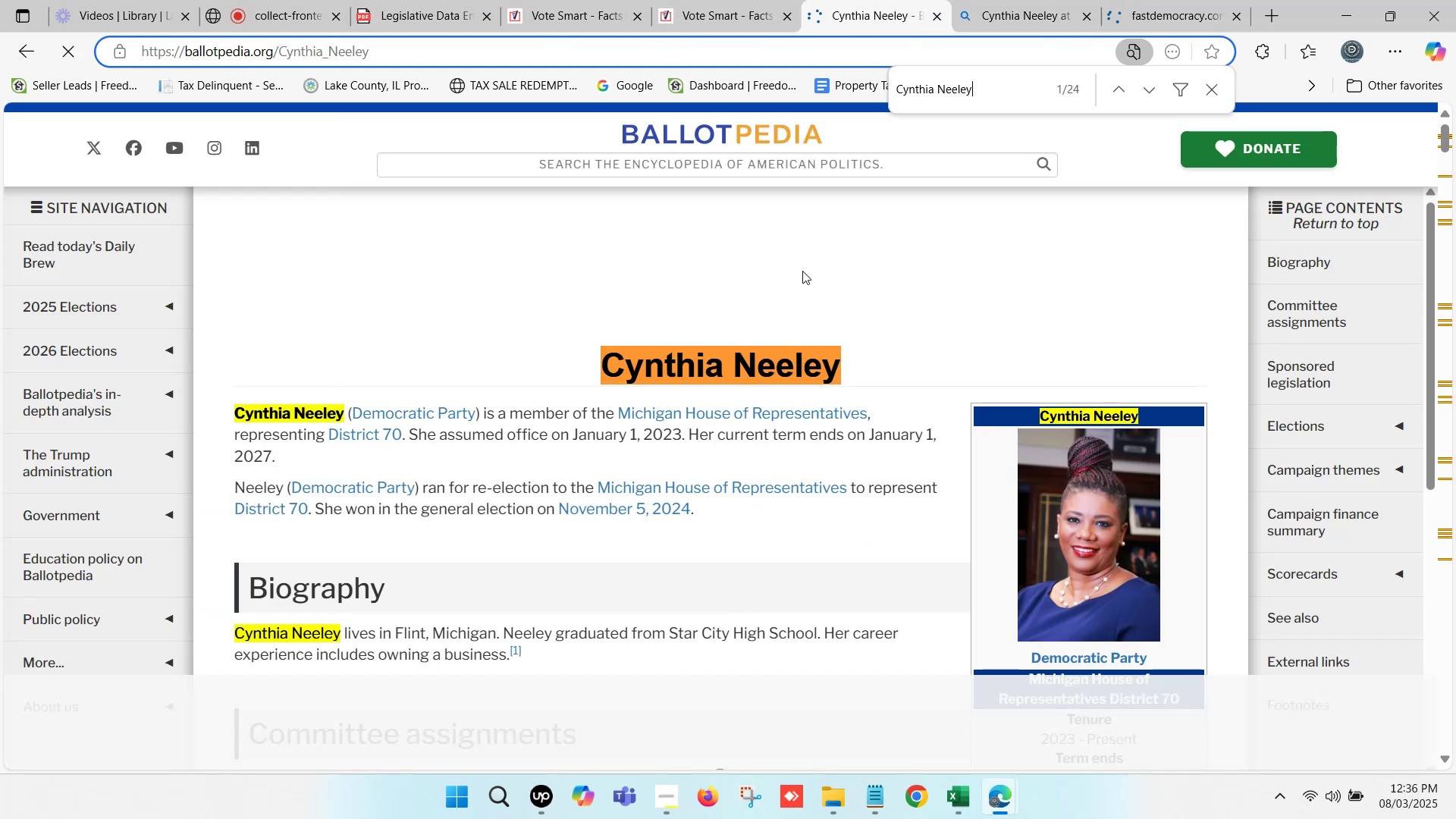 
left_click([657, 0])
 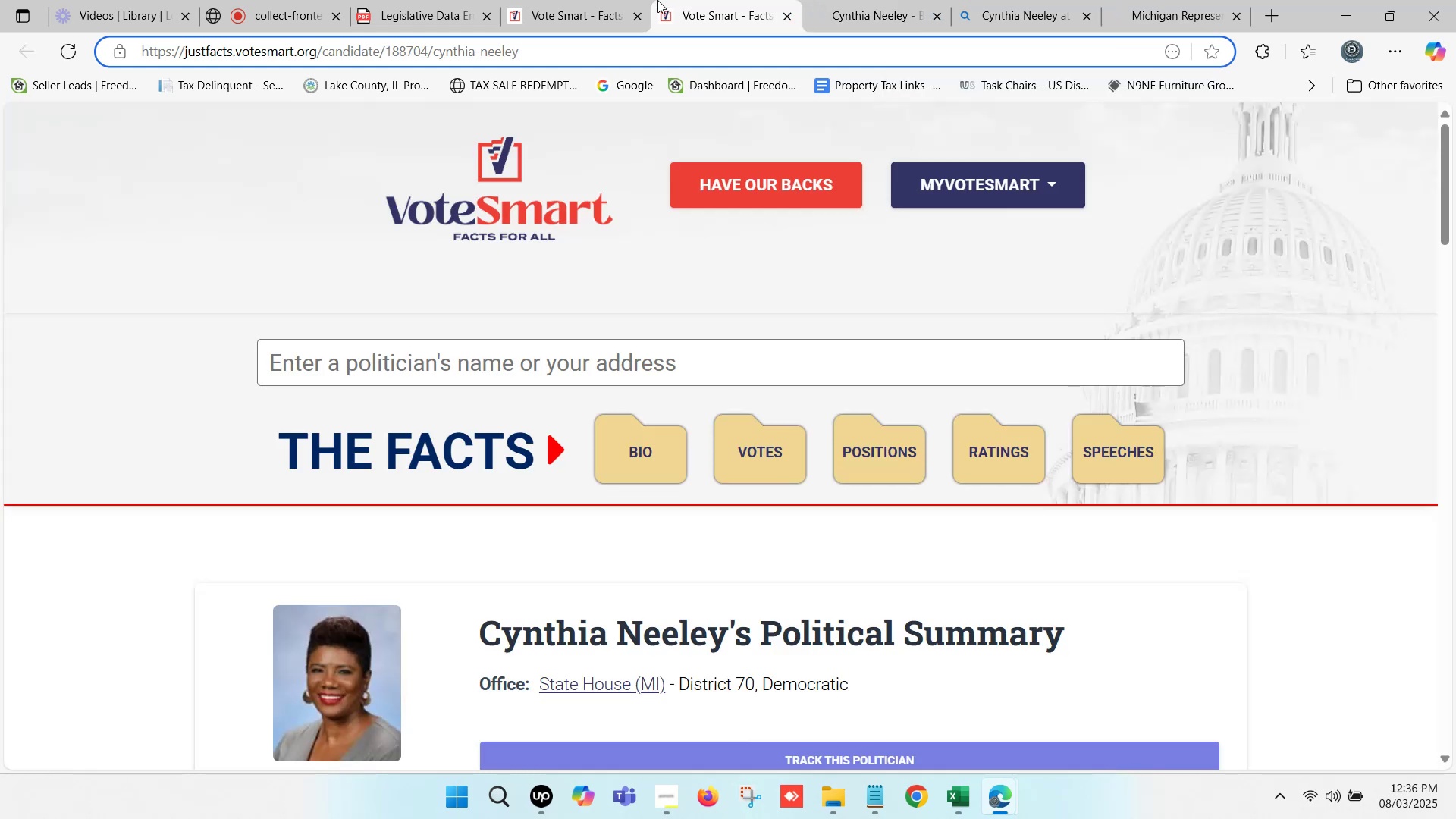 
scroll: coordinate [759, 365], scroll_direction: down, amount: 2.0
 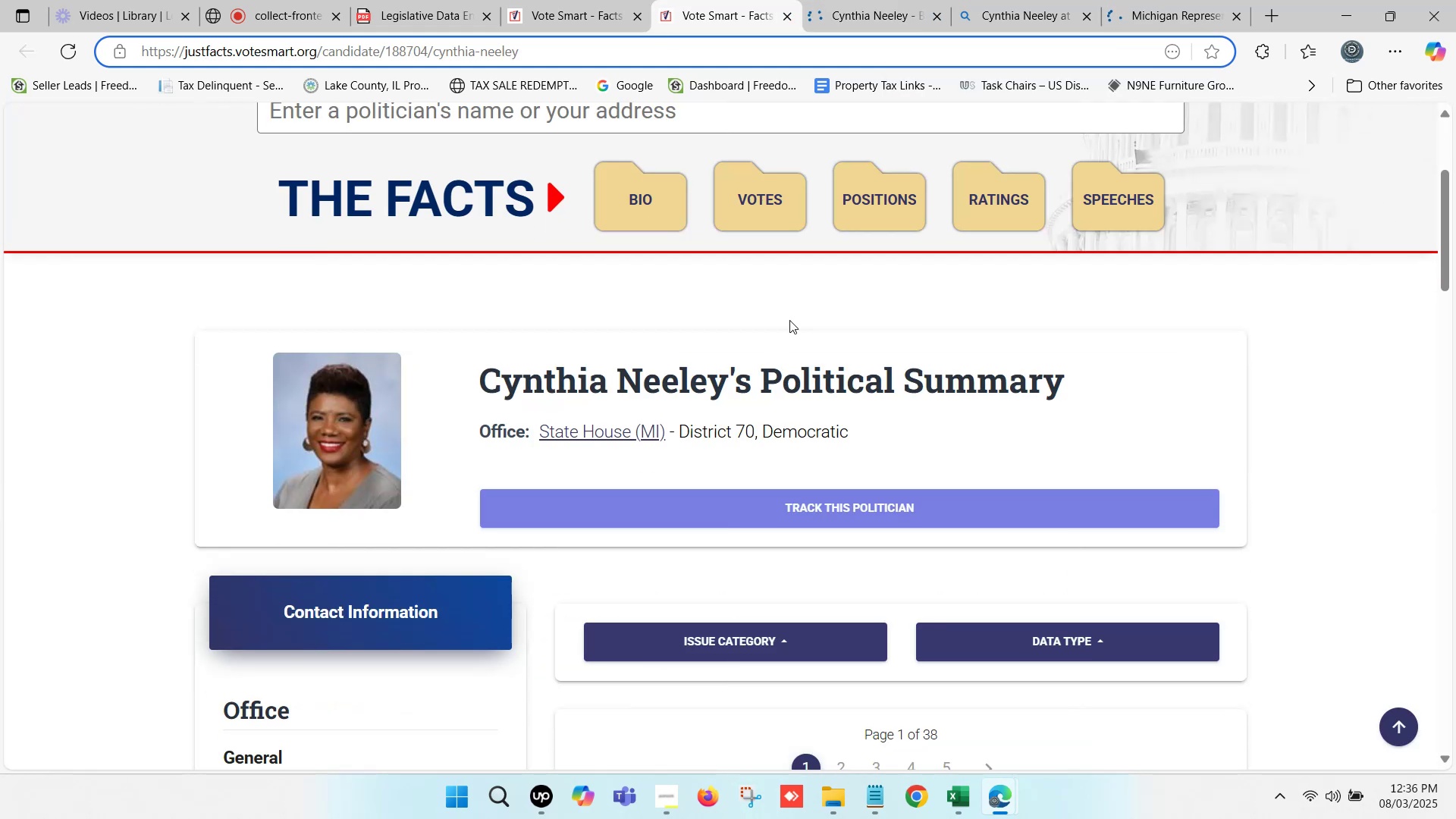 
left_click([886, 0])
 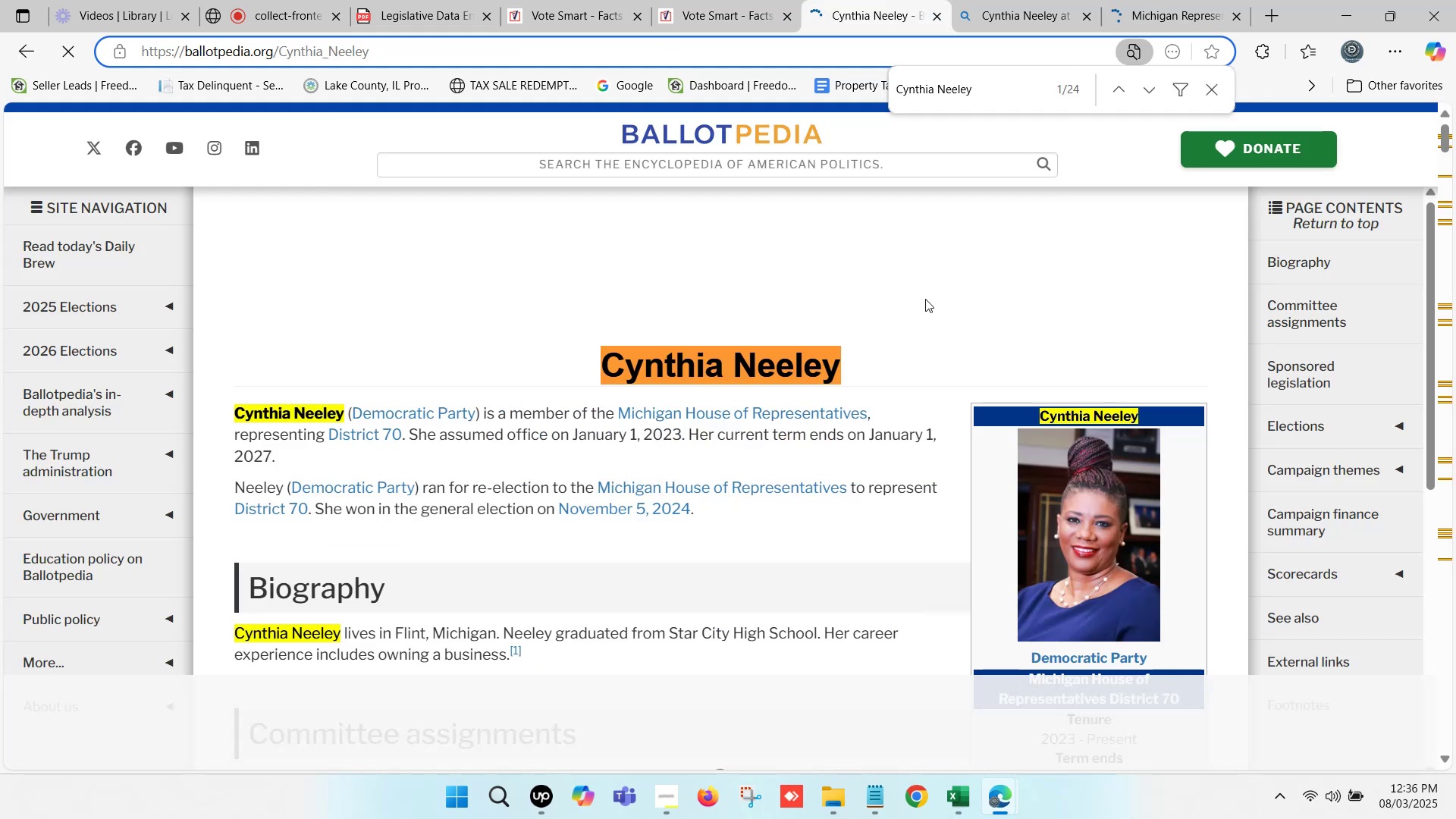 
left_click([756, 0])
 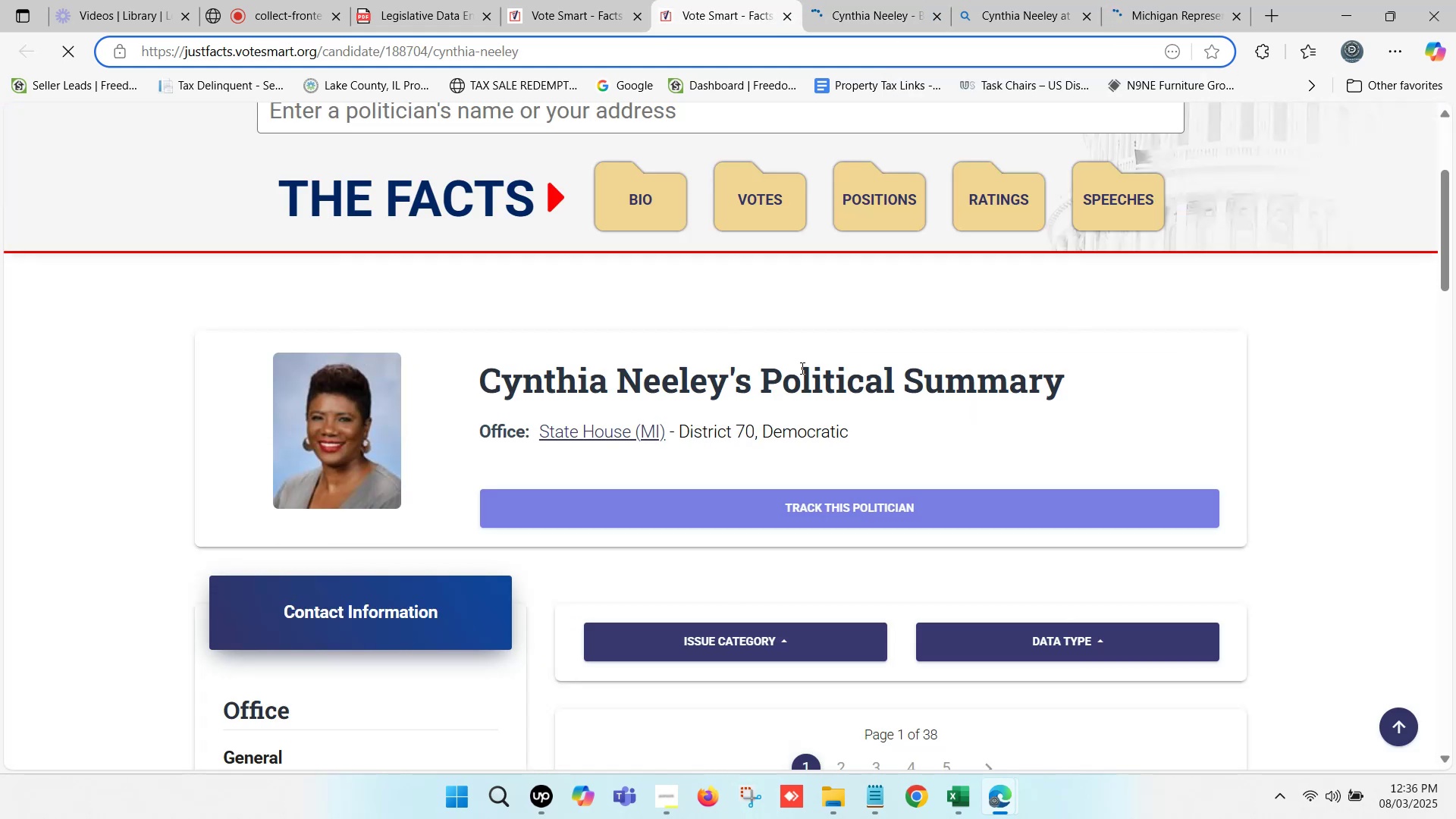 
scroll: coordinate [785, 387], scroll_direction: down, amount: 2.0
 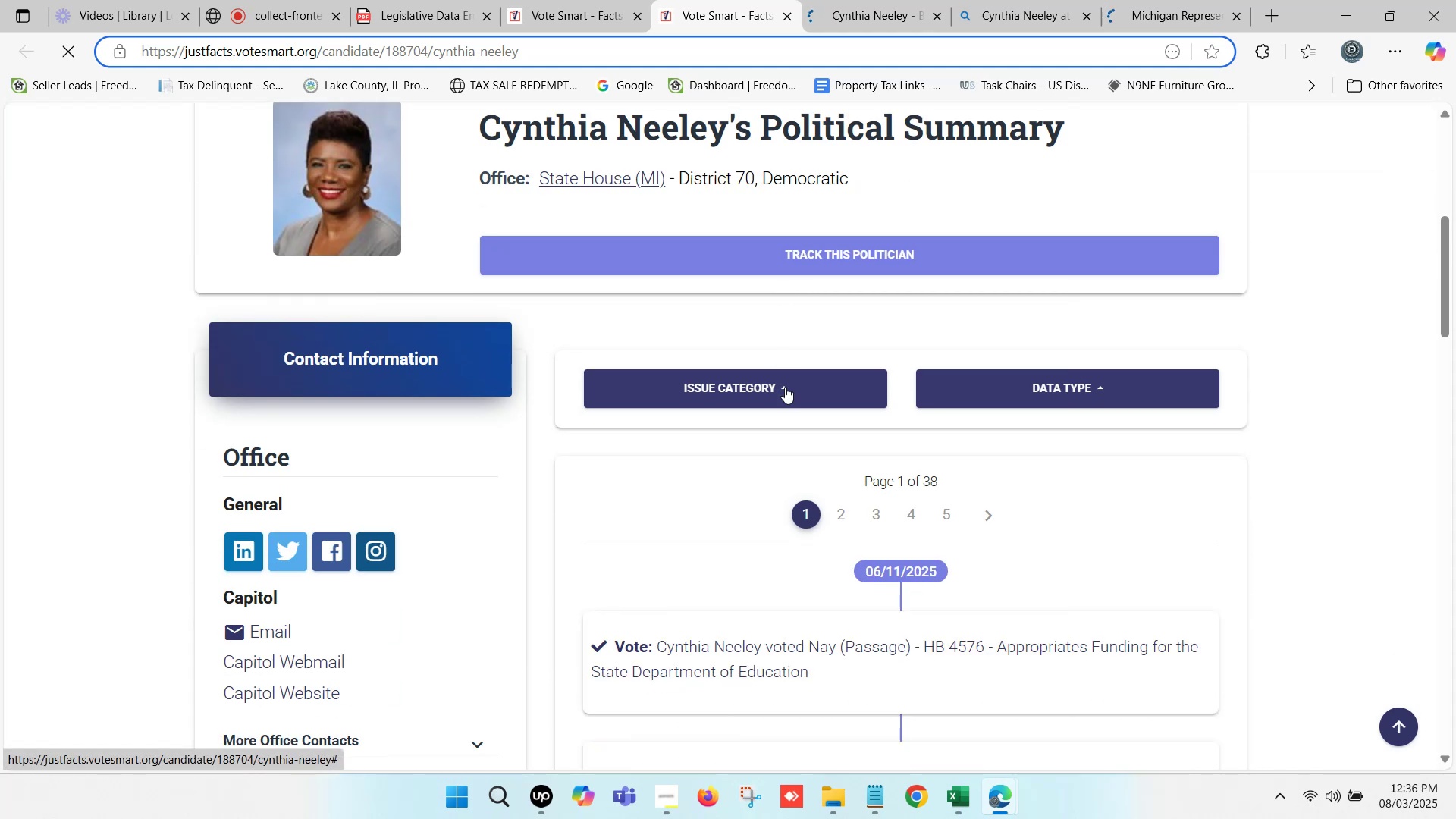 
scroll: coordinate [785, 387], scroll_direction: up, amount: 2.0
 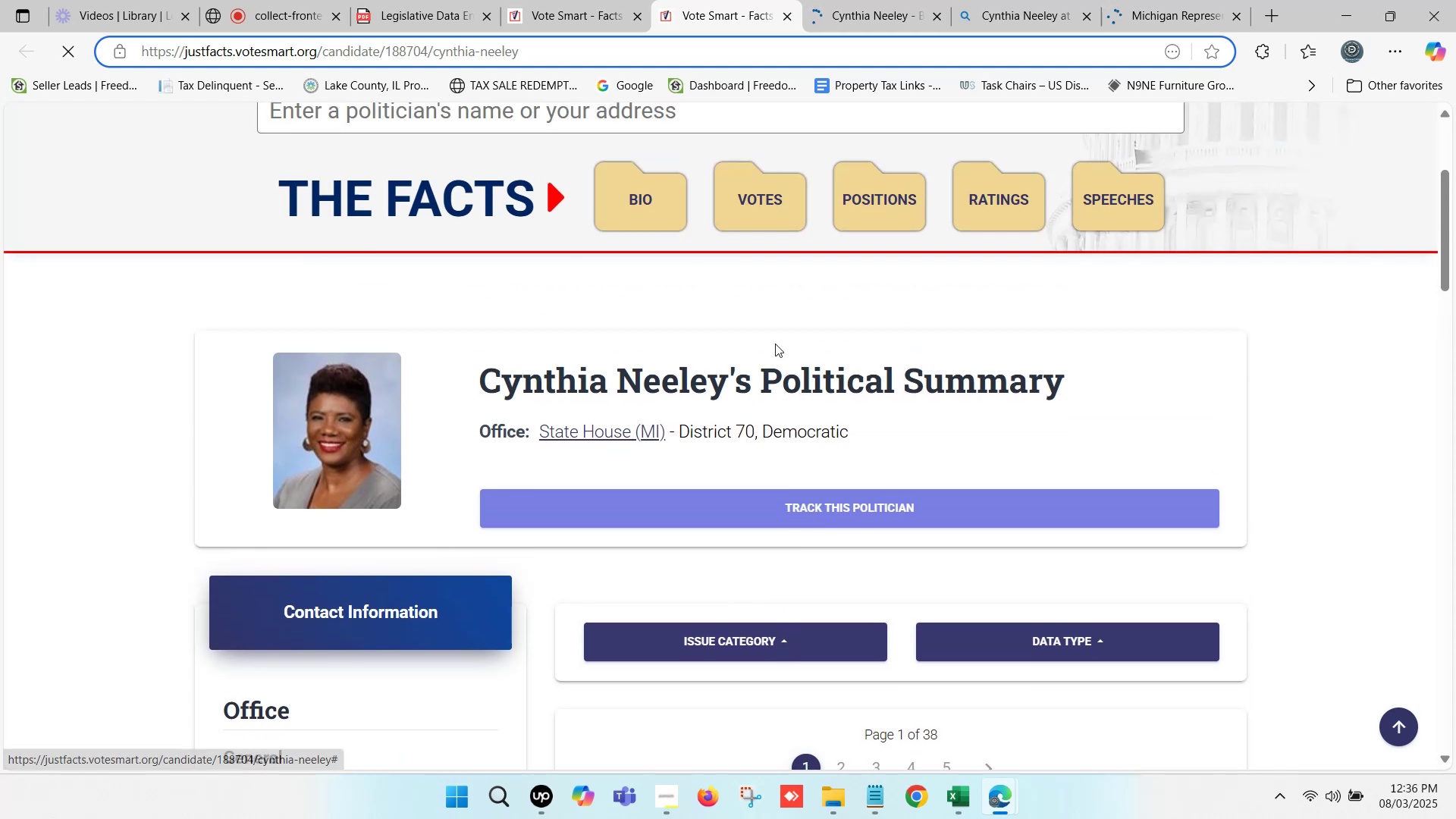 
scroll: coordinate [864, 334], scroll_direction: down, amount: 4.0
 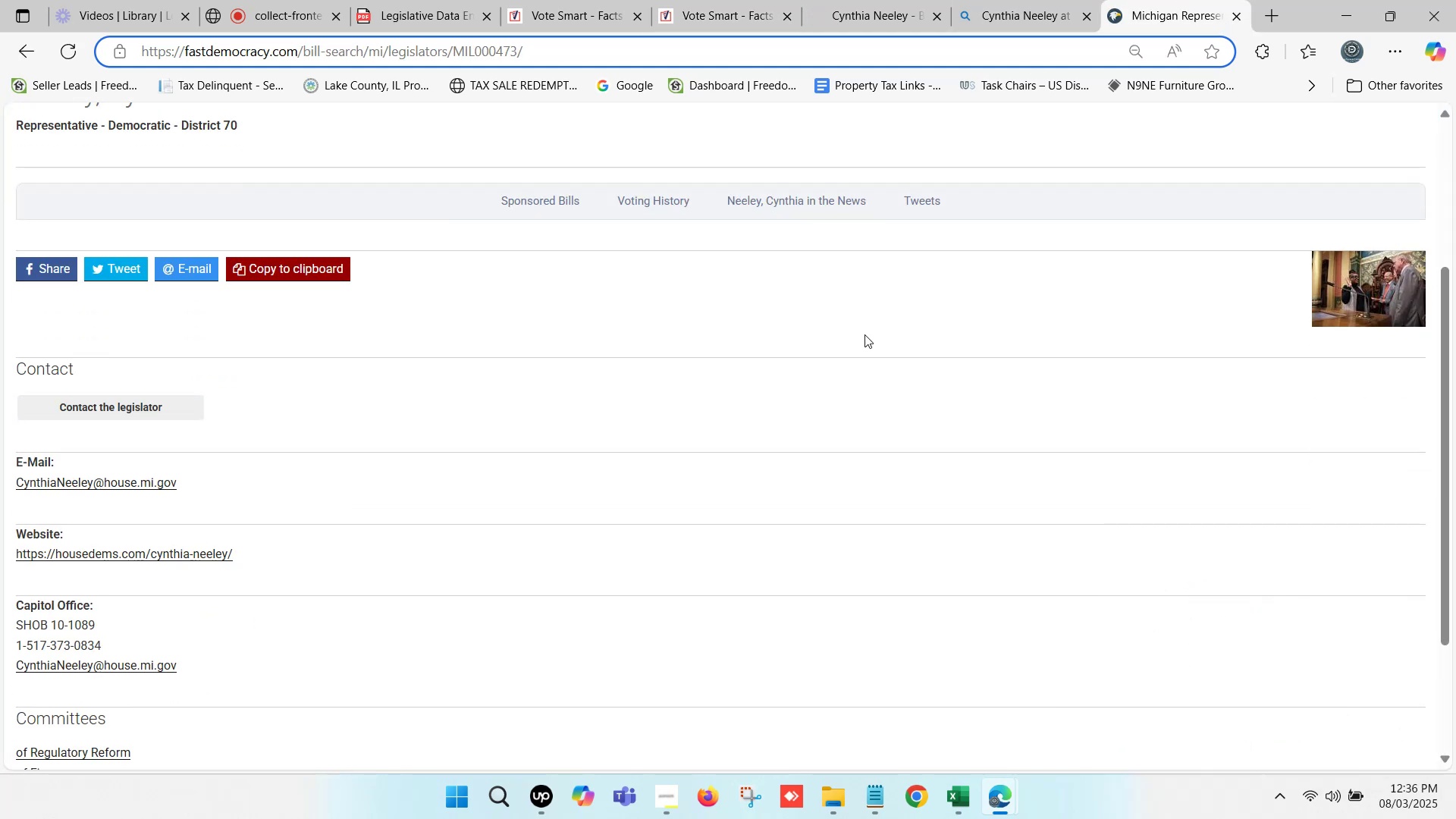 
scroll: coordinate [864, 334], scroll_direction: up, amount: 1.0
 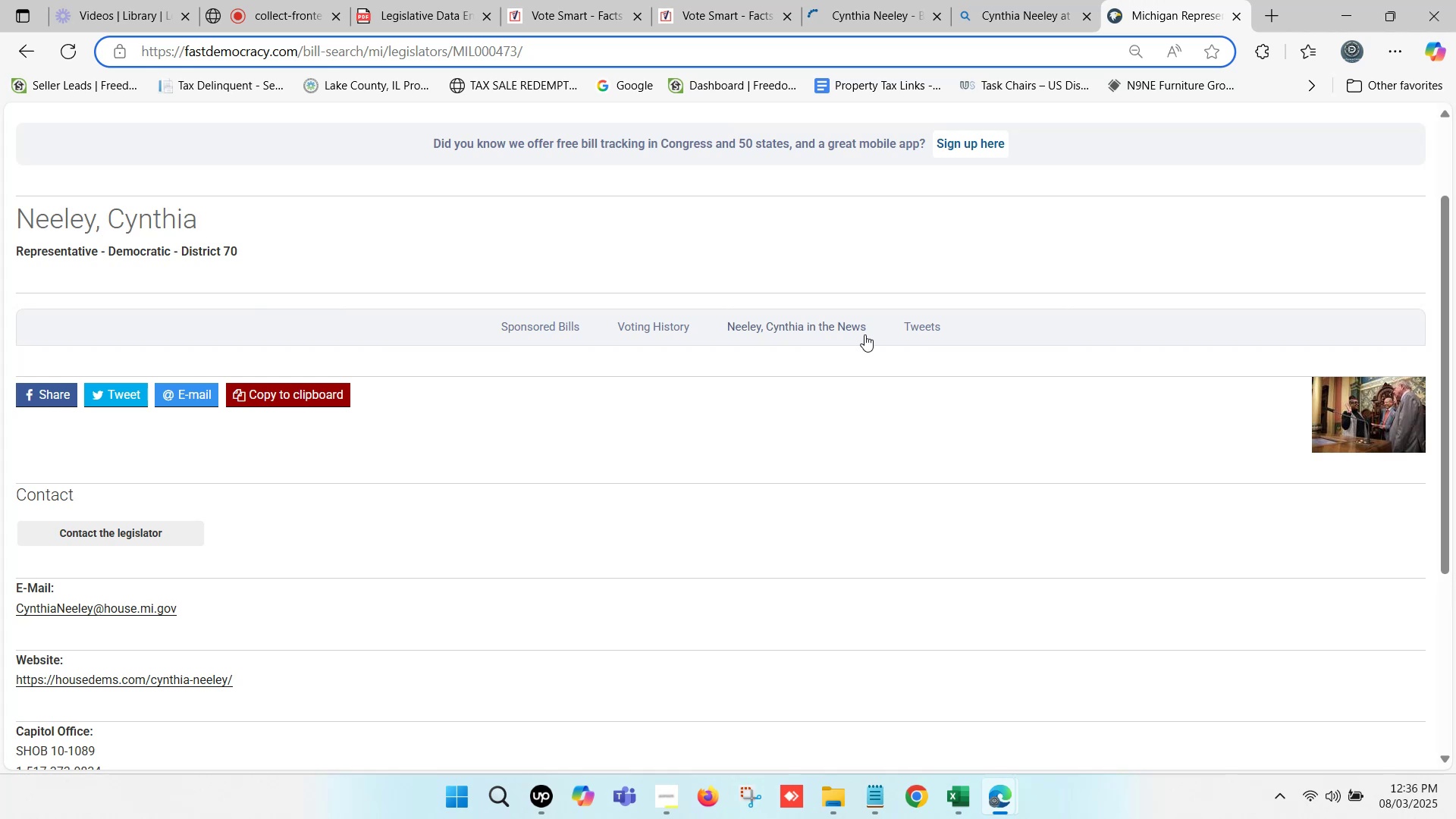 
scroll: coordinate [864, 334], scroll_direction: down, amount: 2.0
 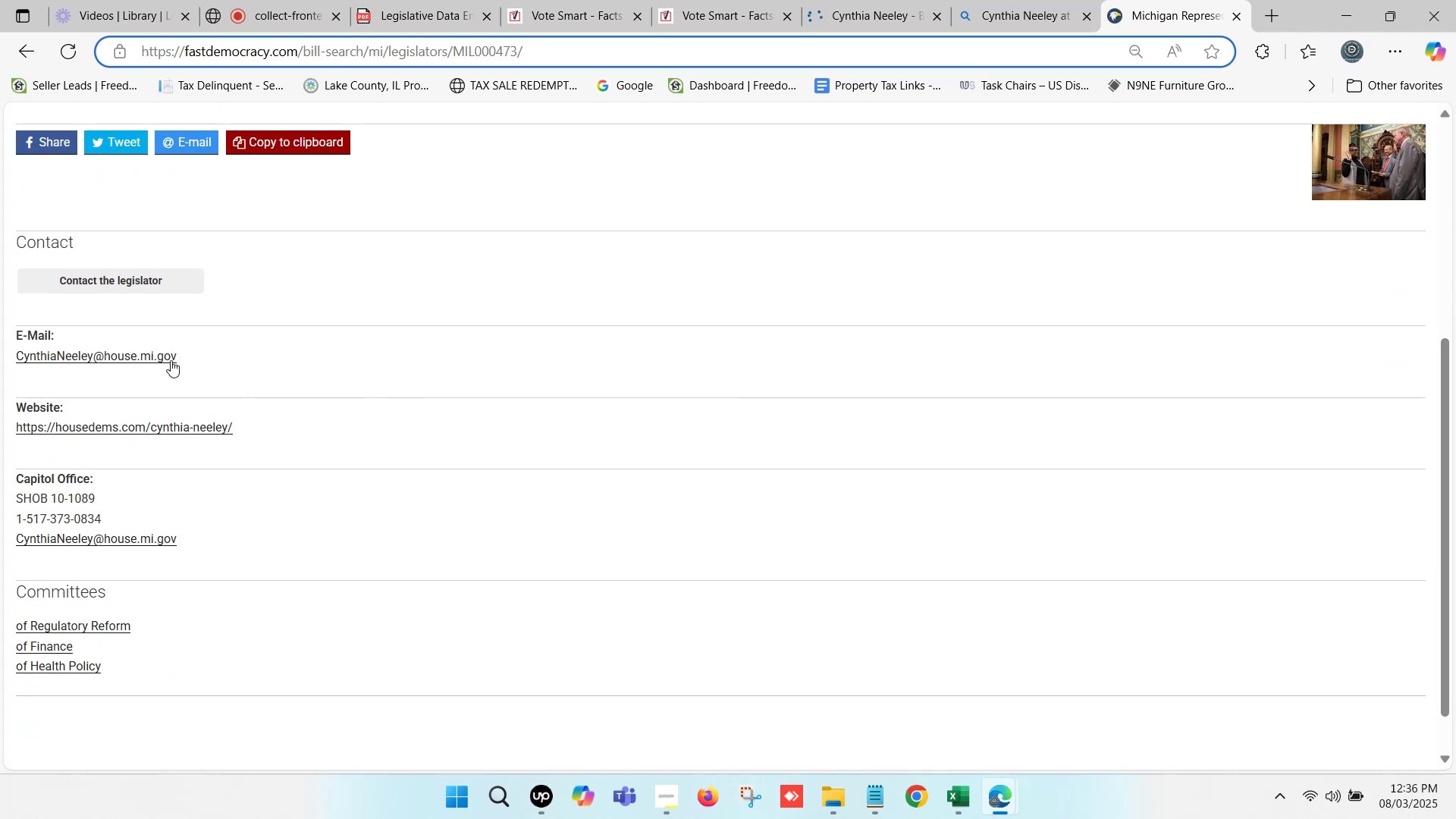 
right_click([158, 353])
 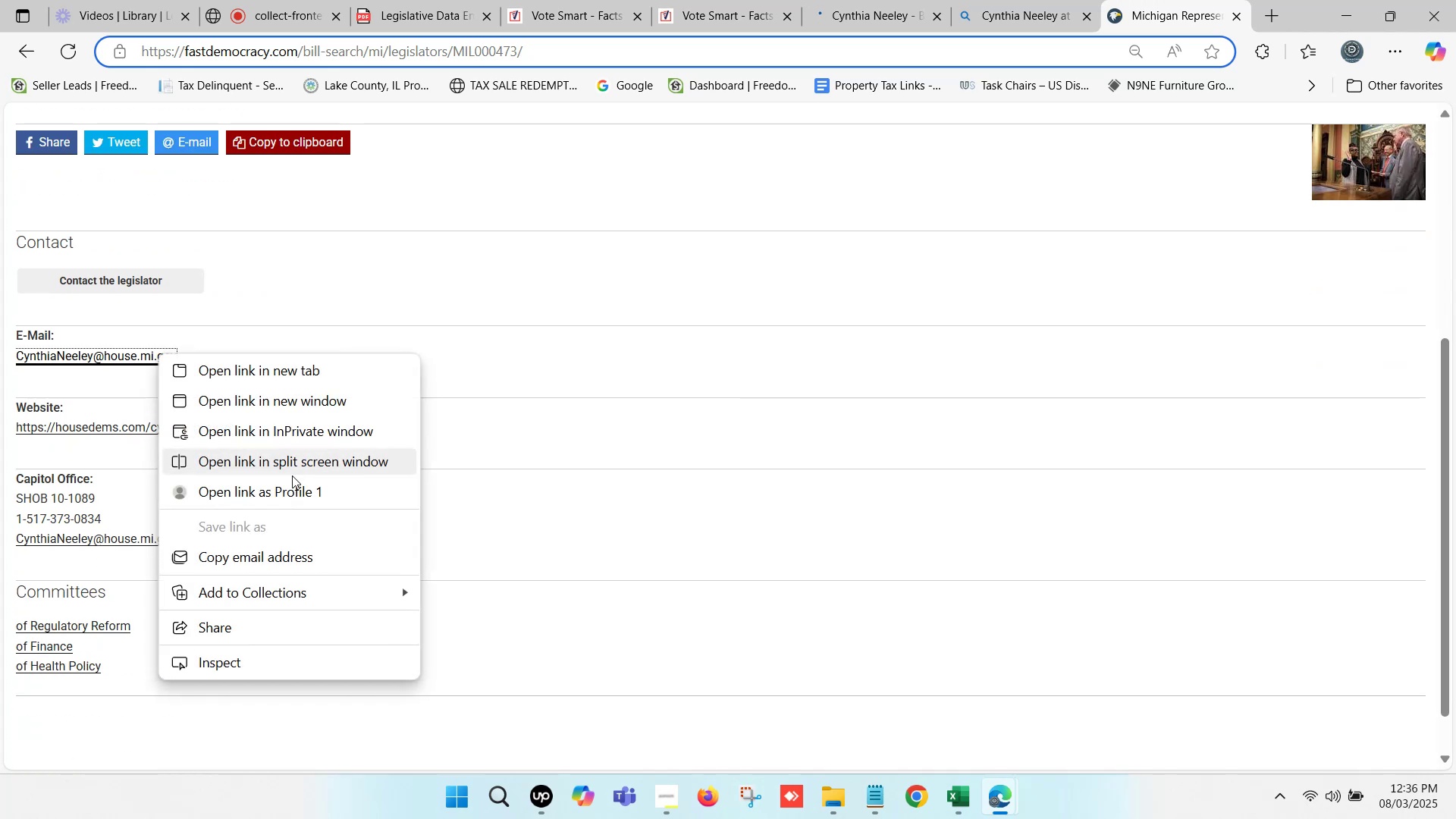 
left_click([287, 556])
 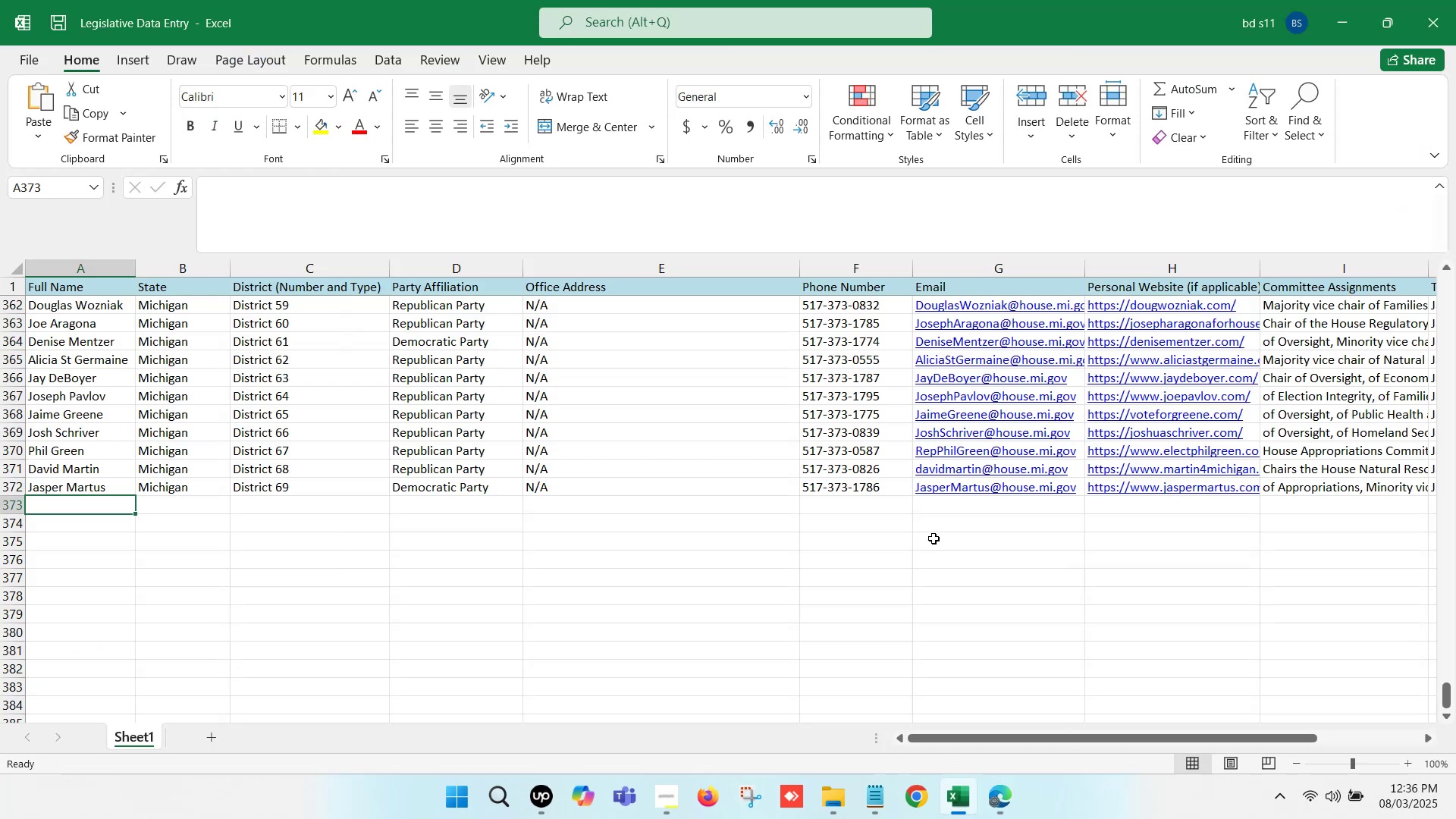 
left_click([946, 507])
 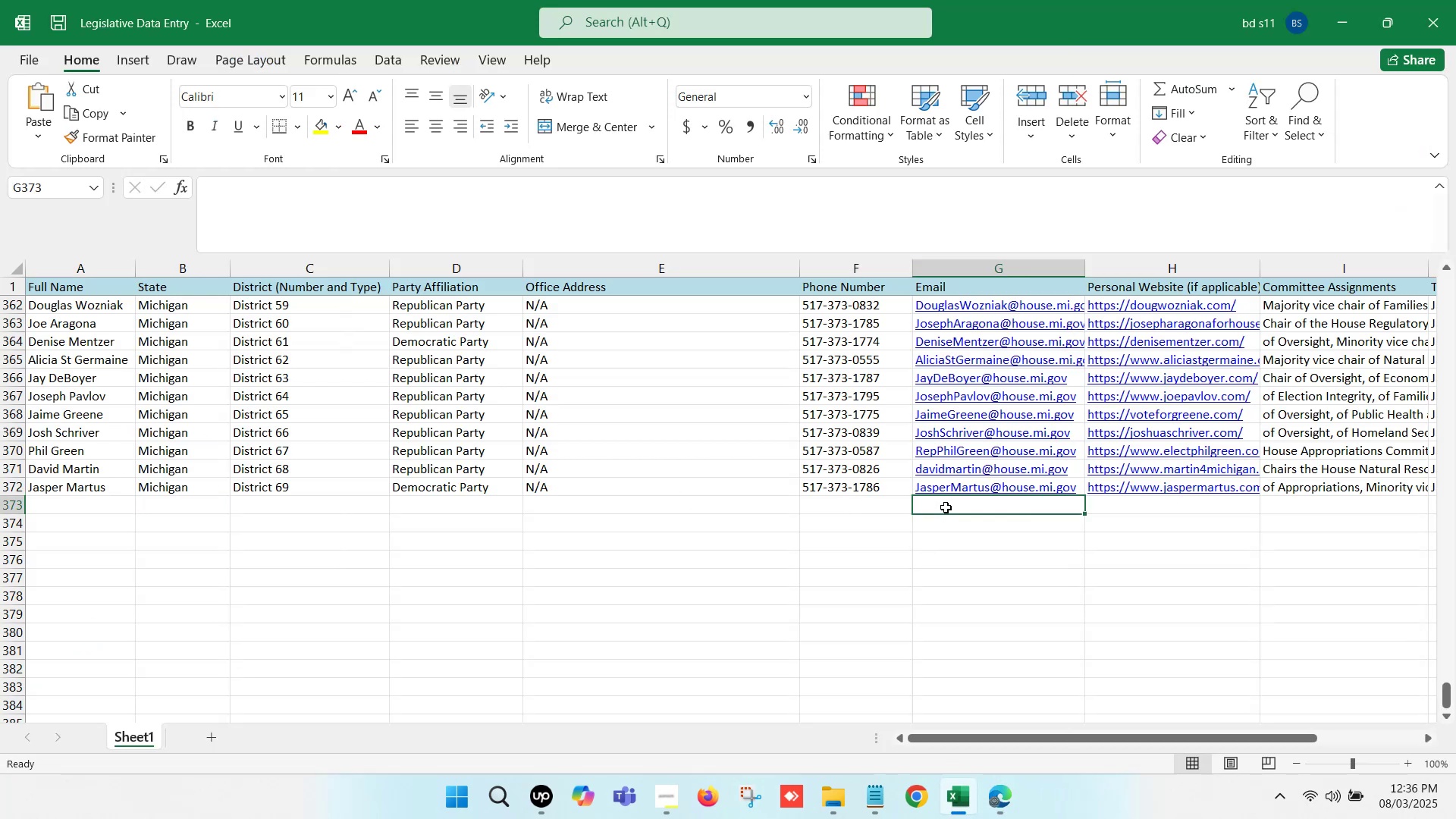 
double_click([946, 507])
 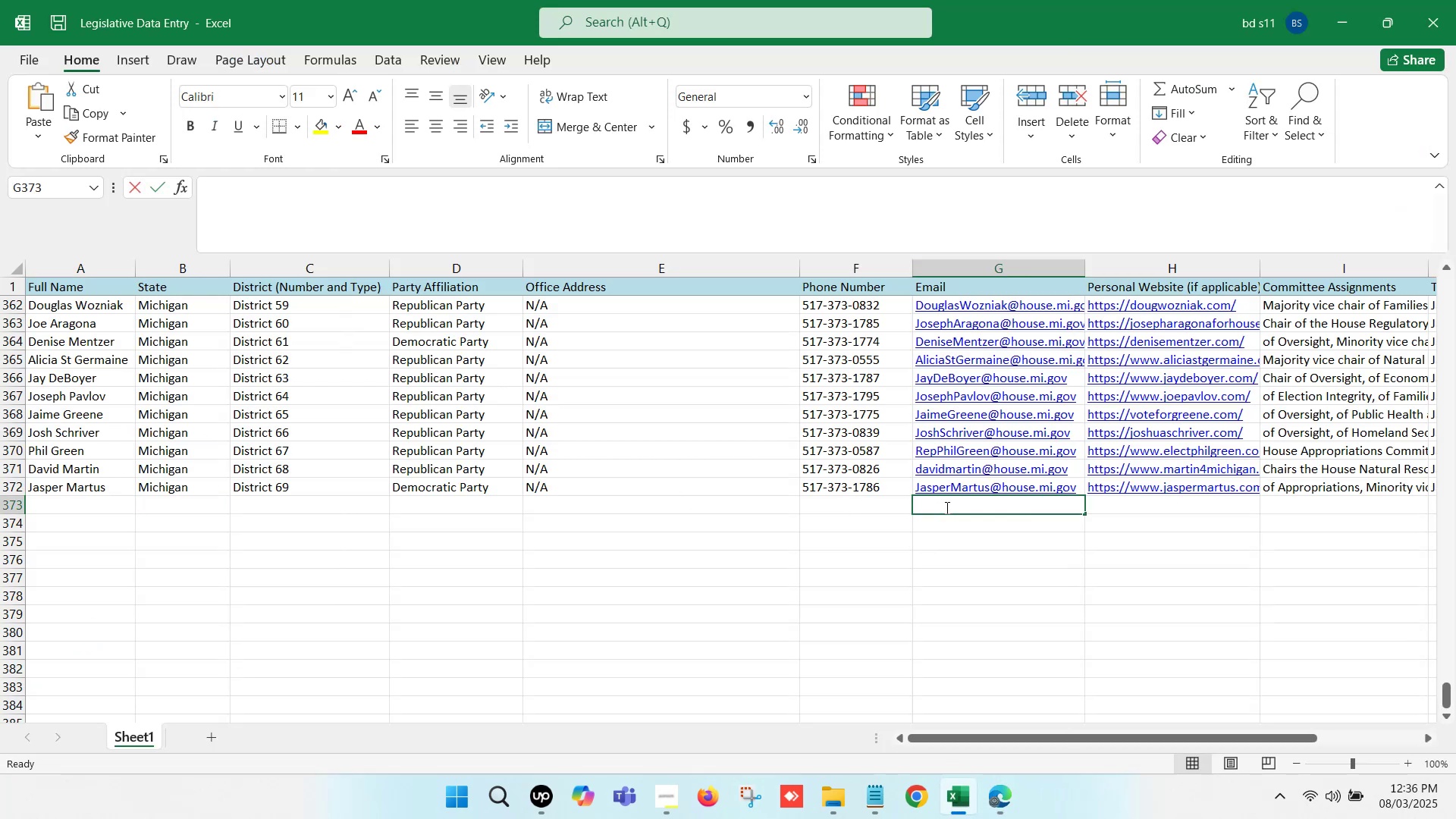 
key(Control+V)
 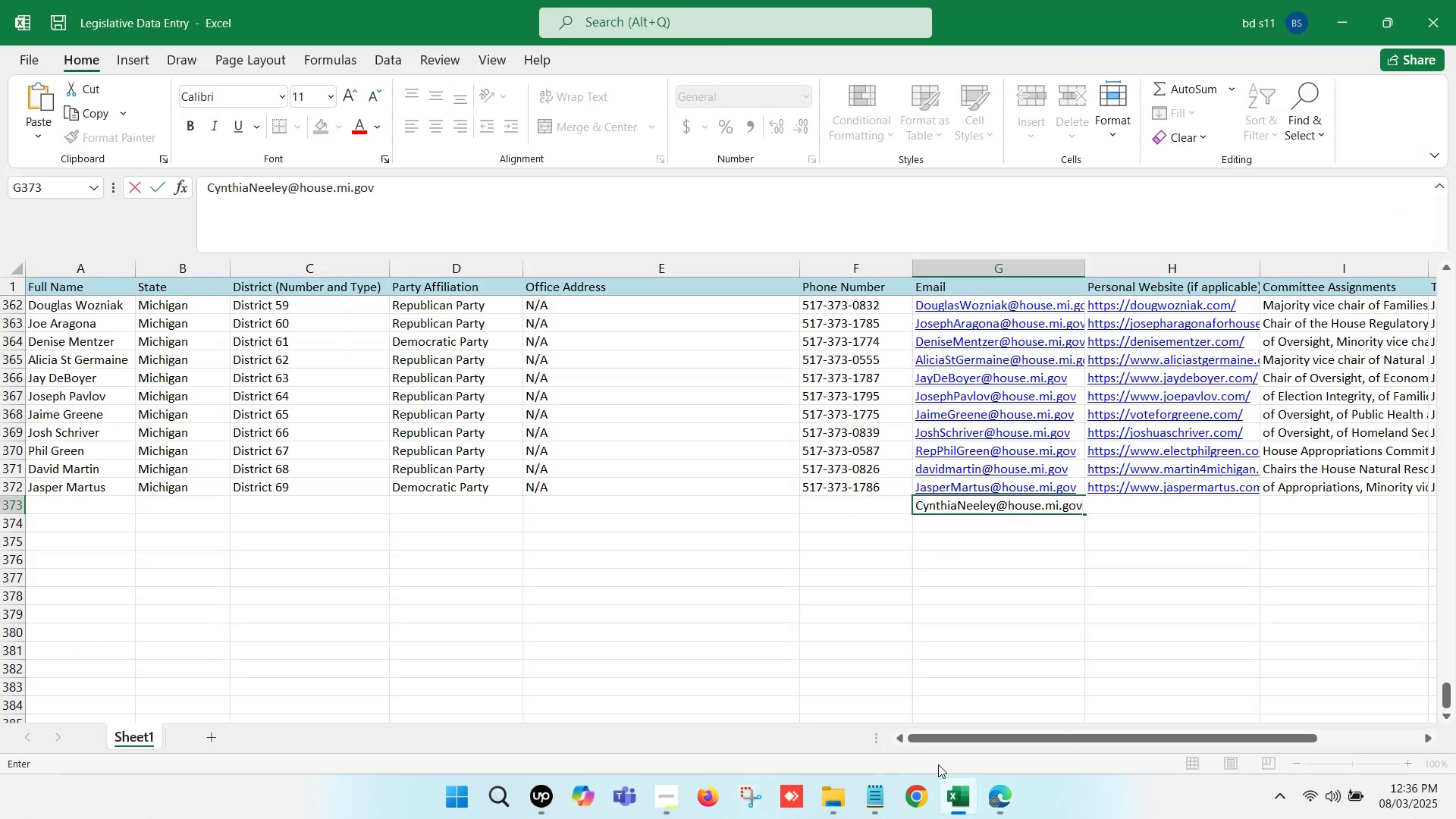 
left_click([958, 800])
 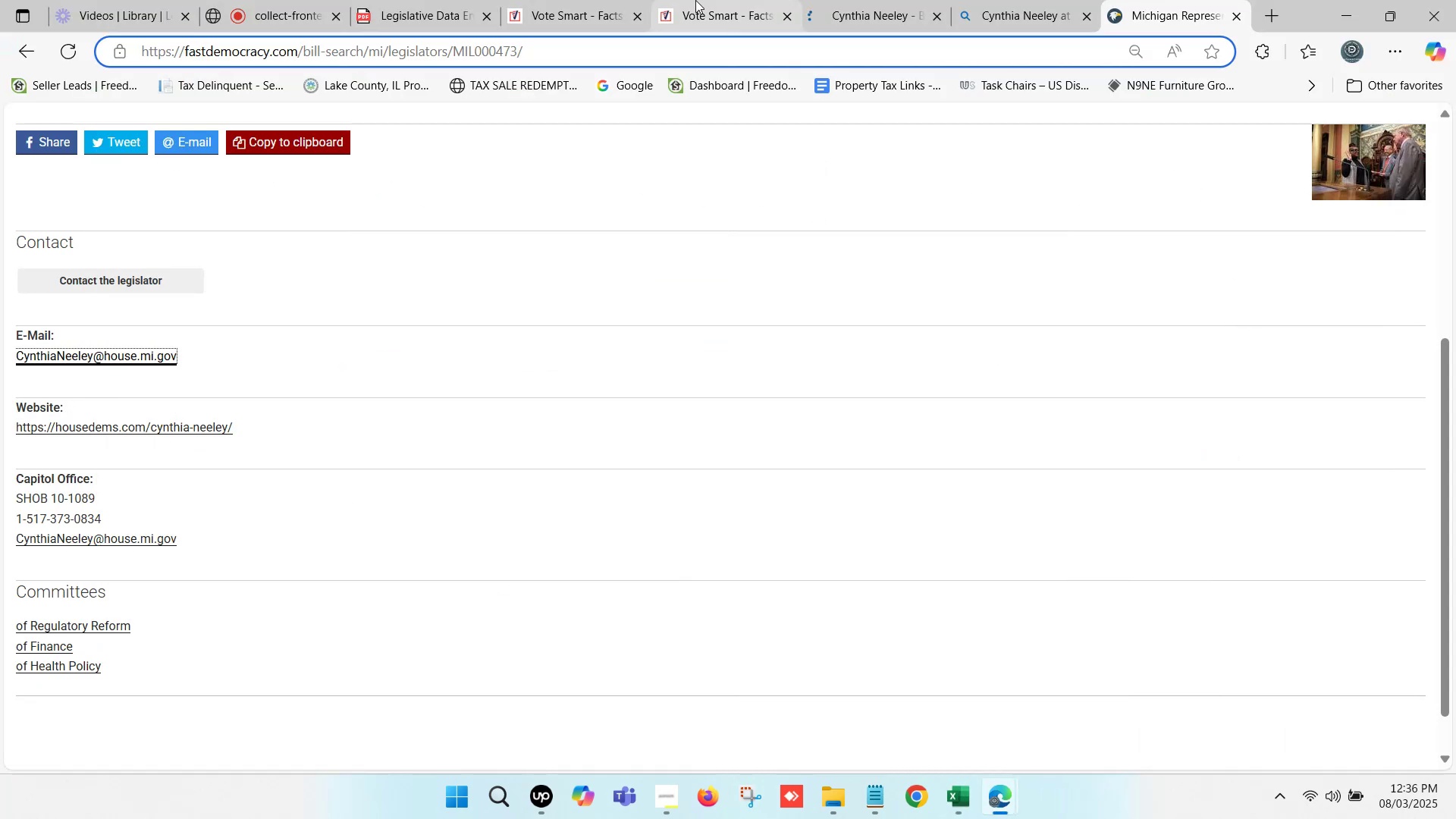 
left_click([570, 0])
 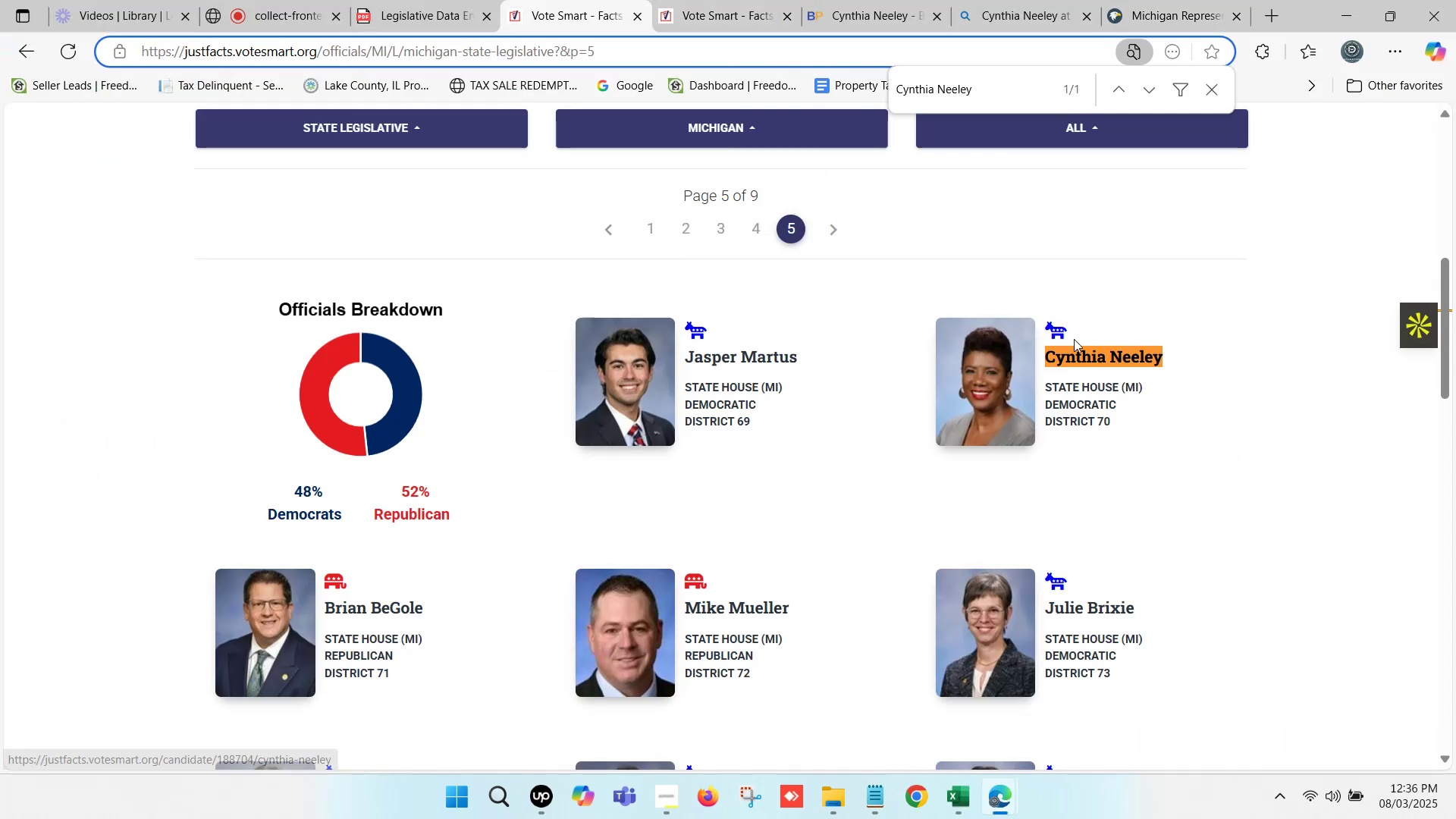 
left_click_drag(start_coordinate=[1179, 358], to_coordinate=[1046, 362])
 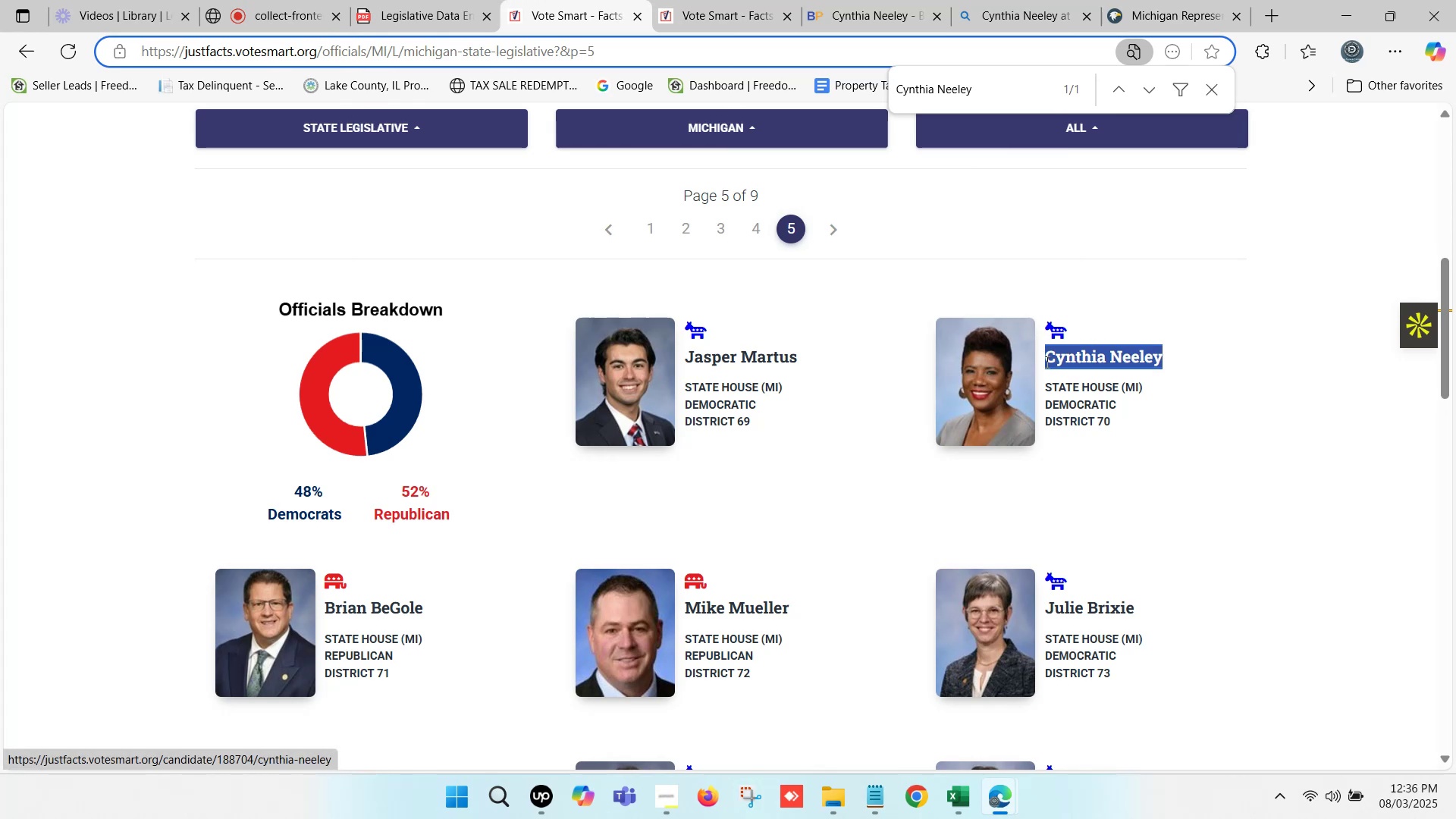 
key(Control+ControlLeft)
 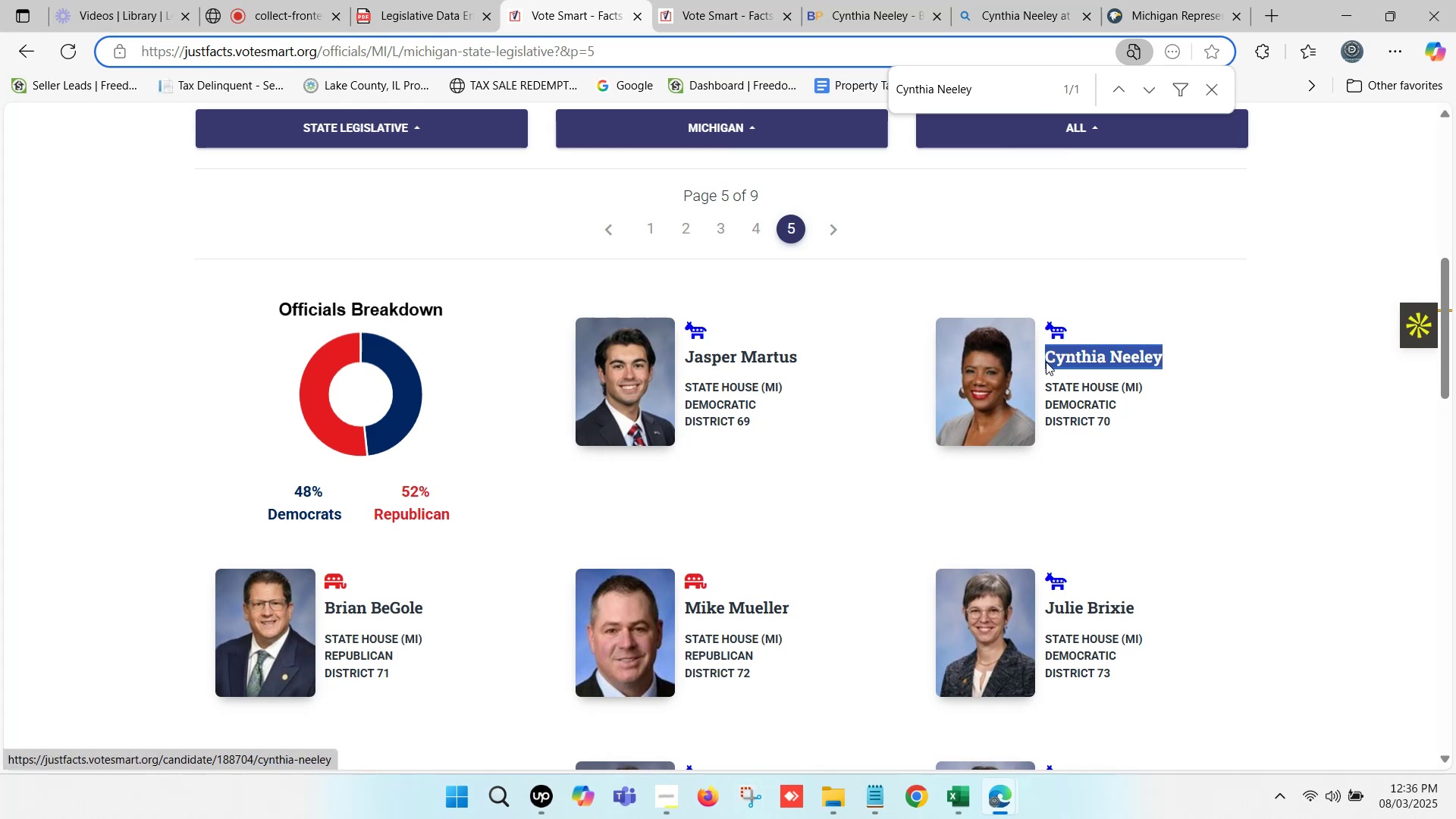 
key(Control+C)
 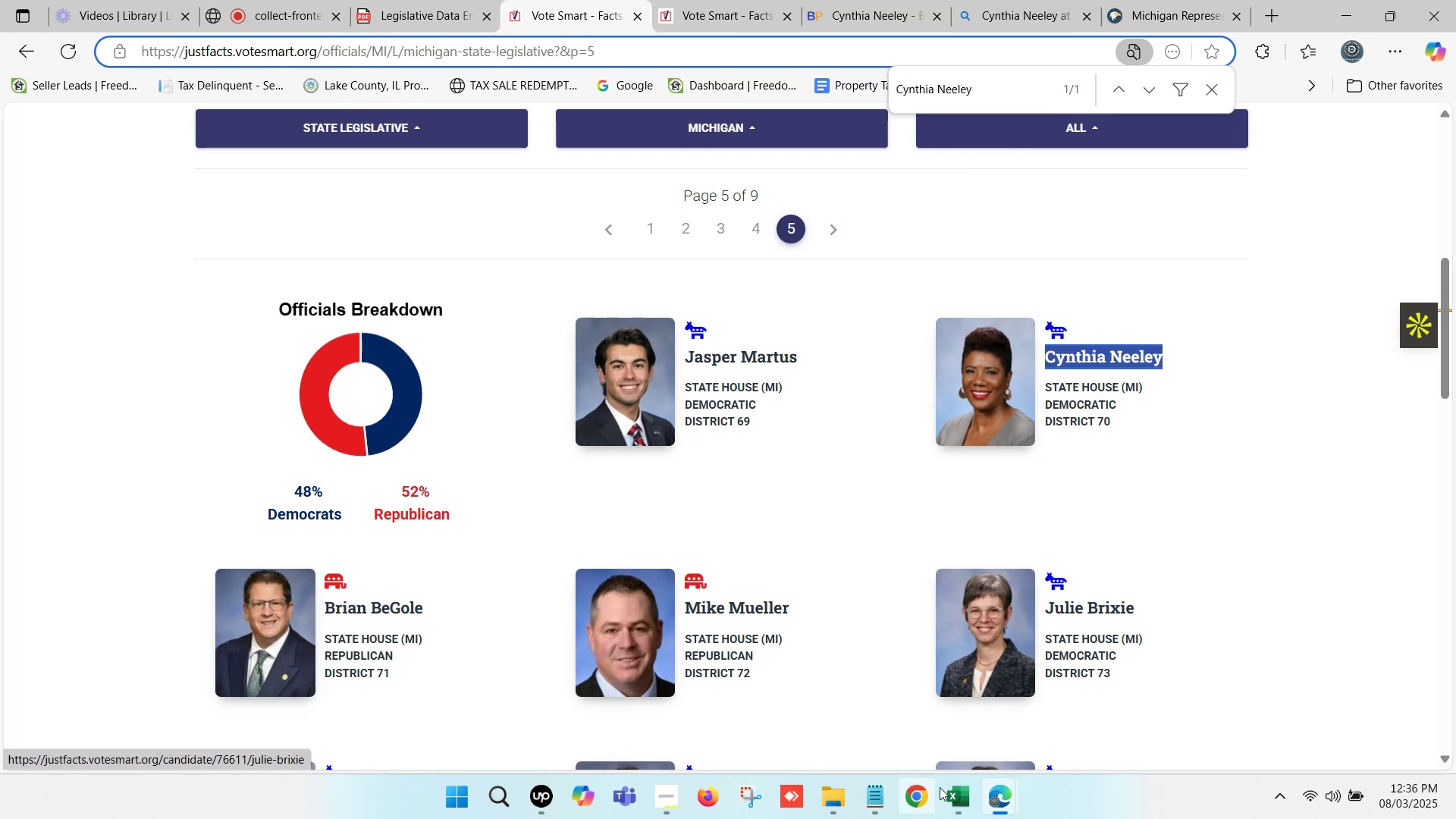 
left_click([962, 789])
 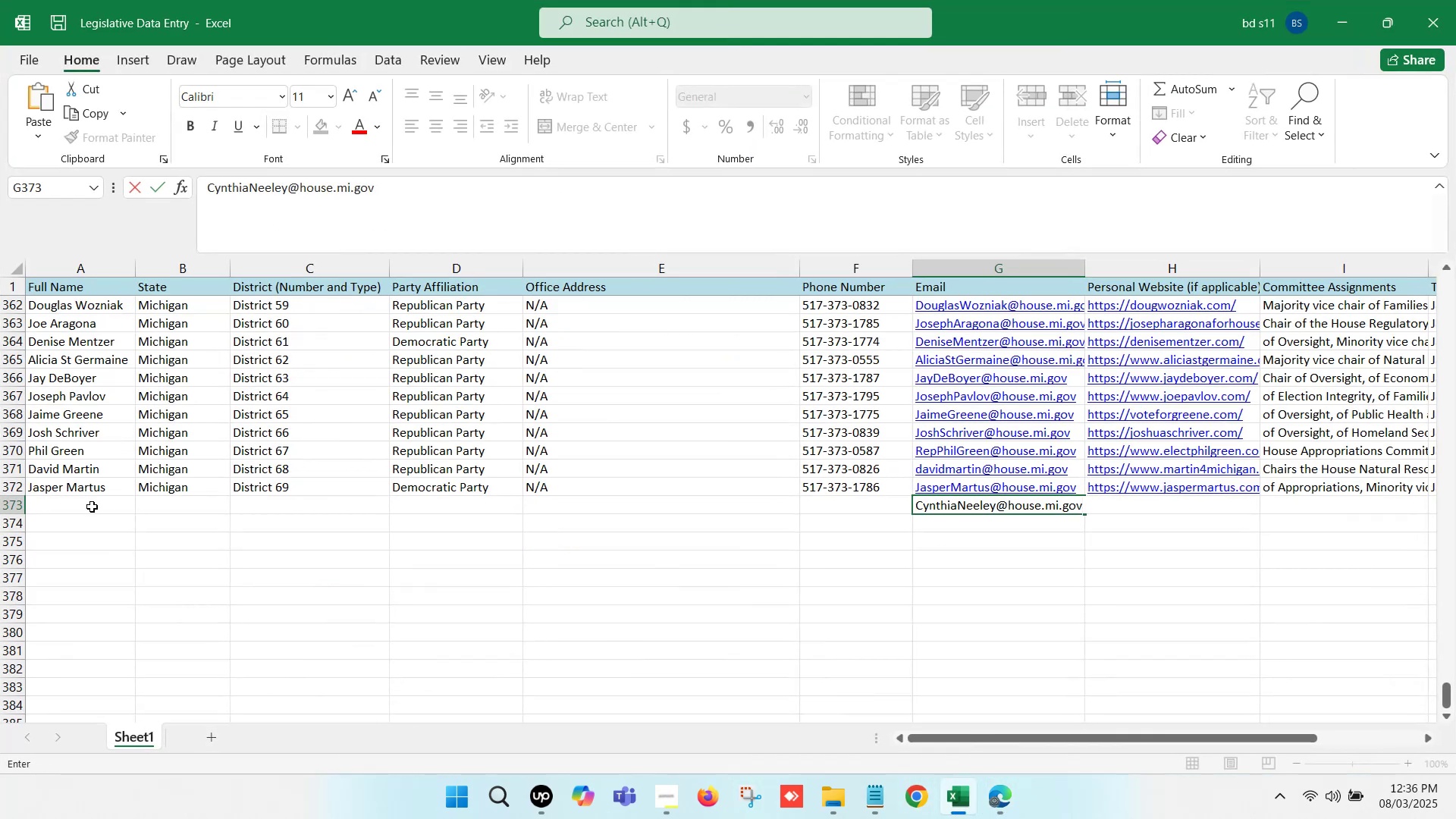 
double_click([92, 507])
 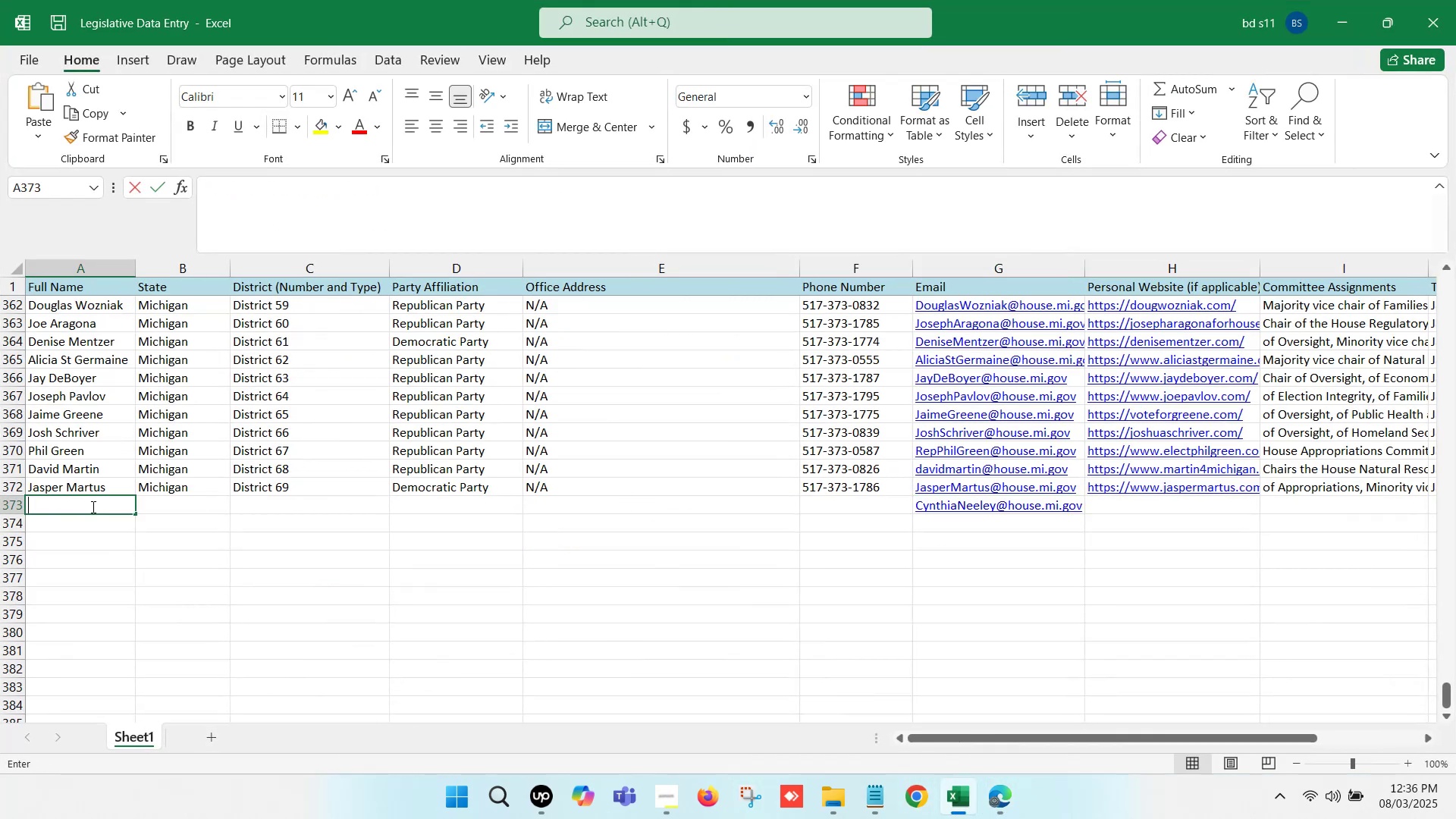 
key(Control+V)
 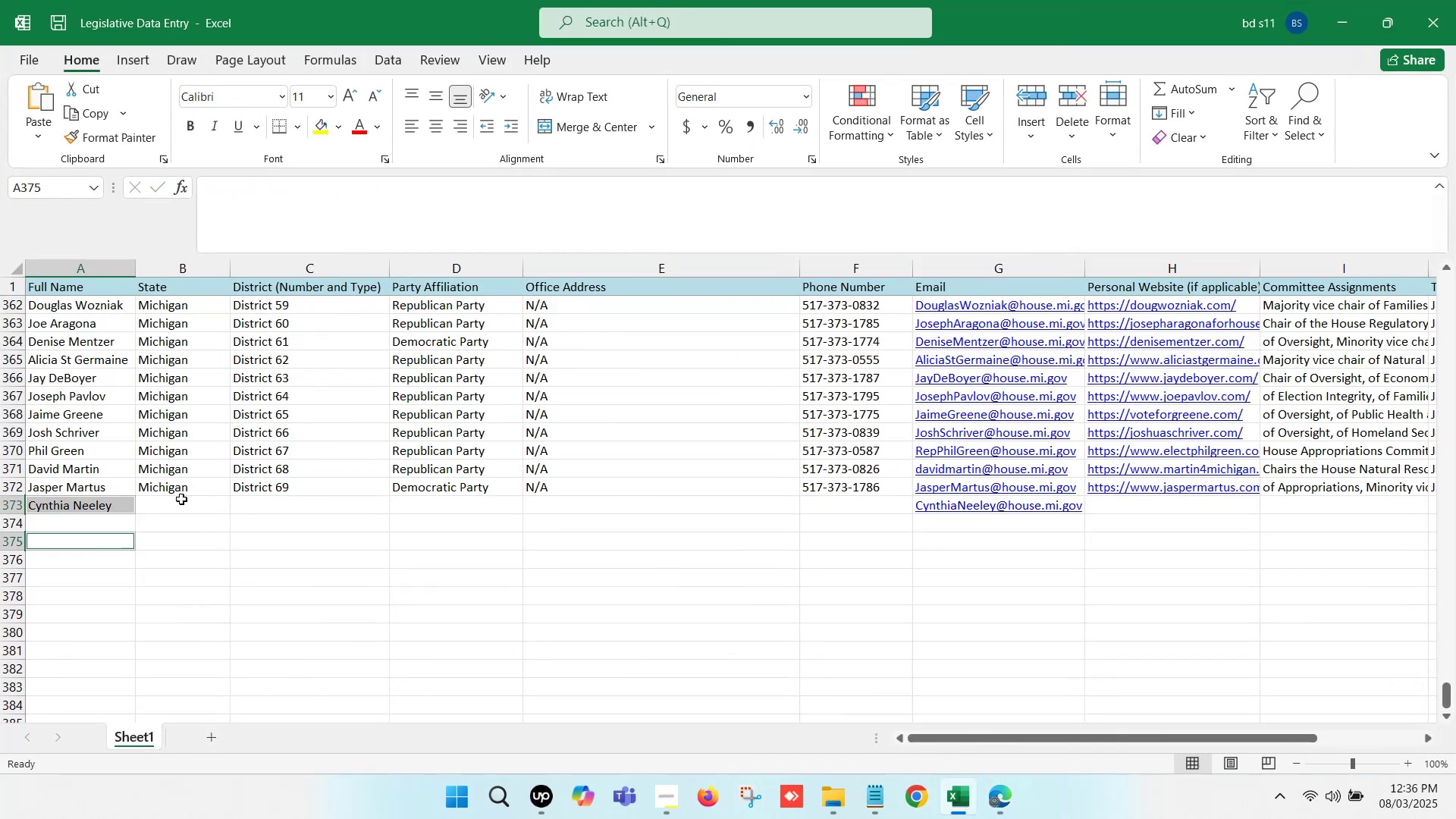 
left_click_drag(start_coordinate=[193, 491], to_coordinate=[548, 488])
 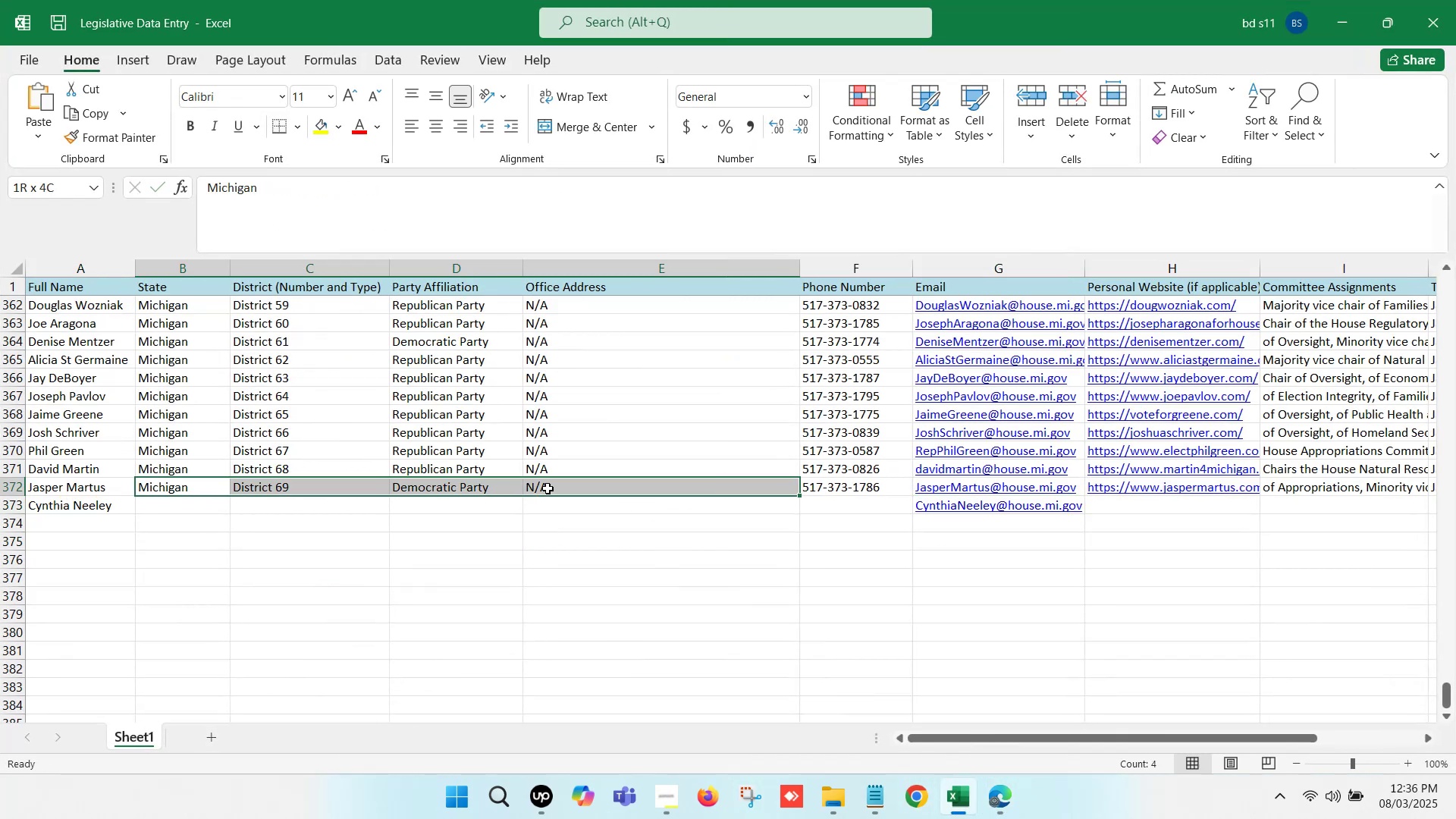 
key(Control+C)
 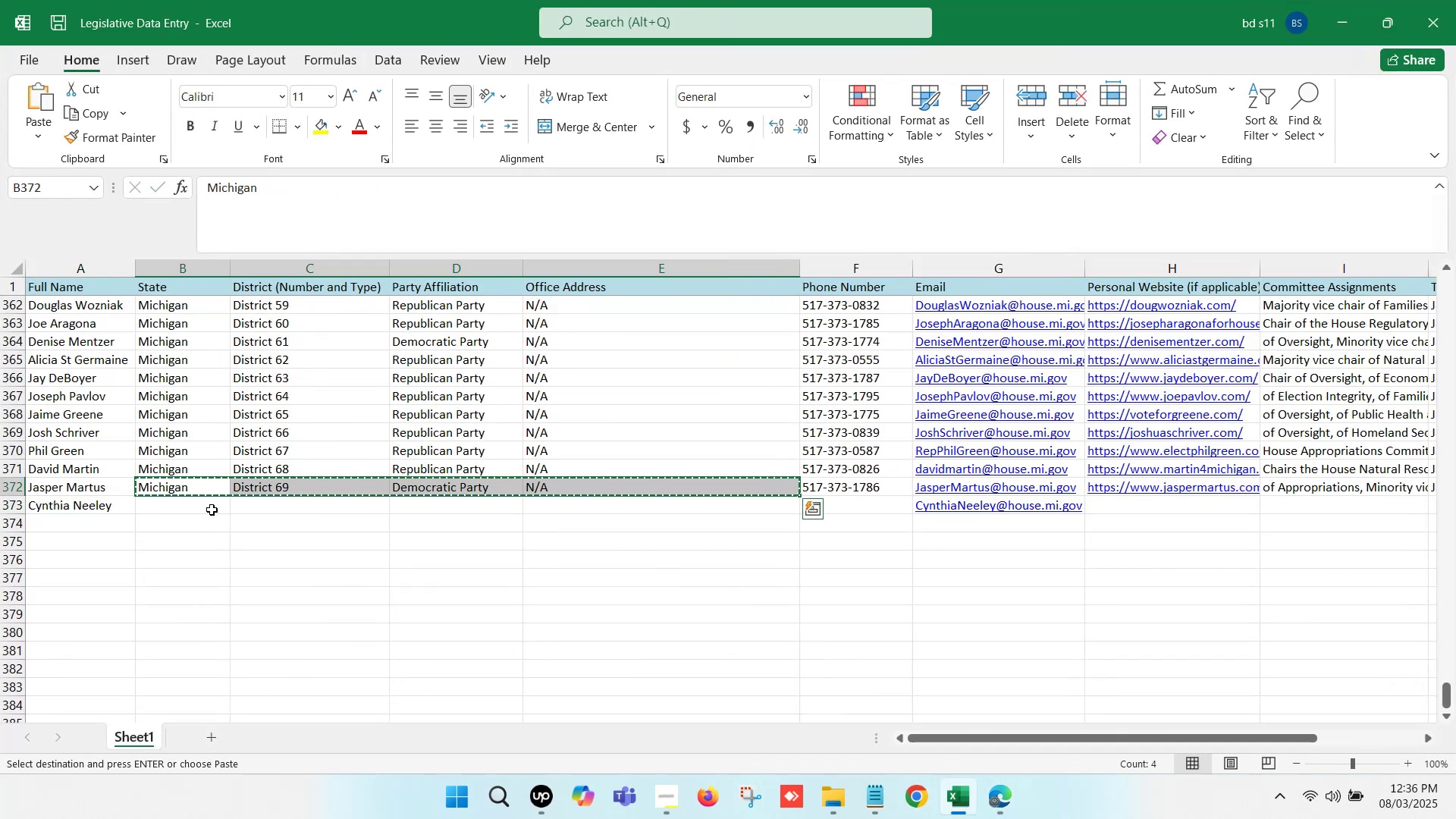 
key(Control+ControlLeft)
 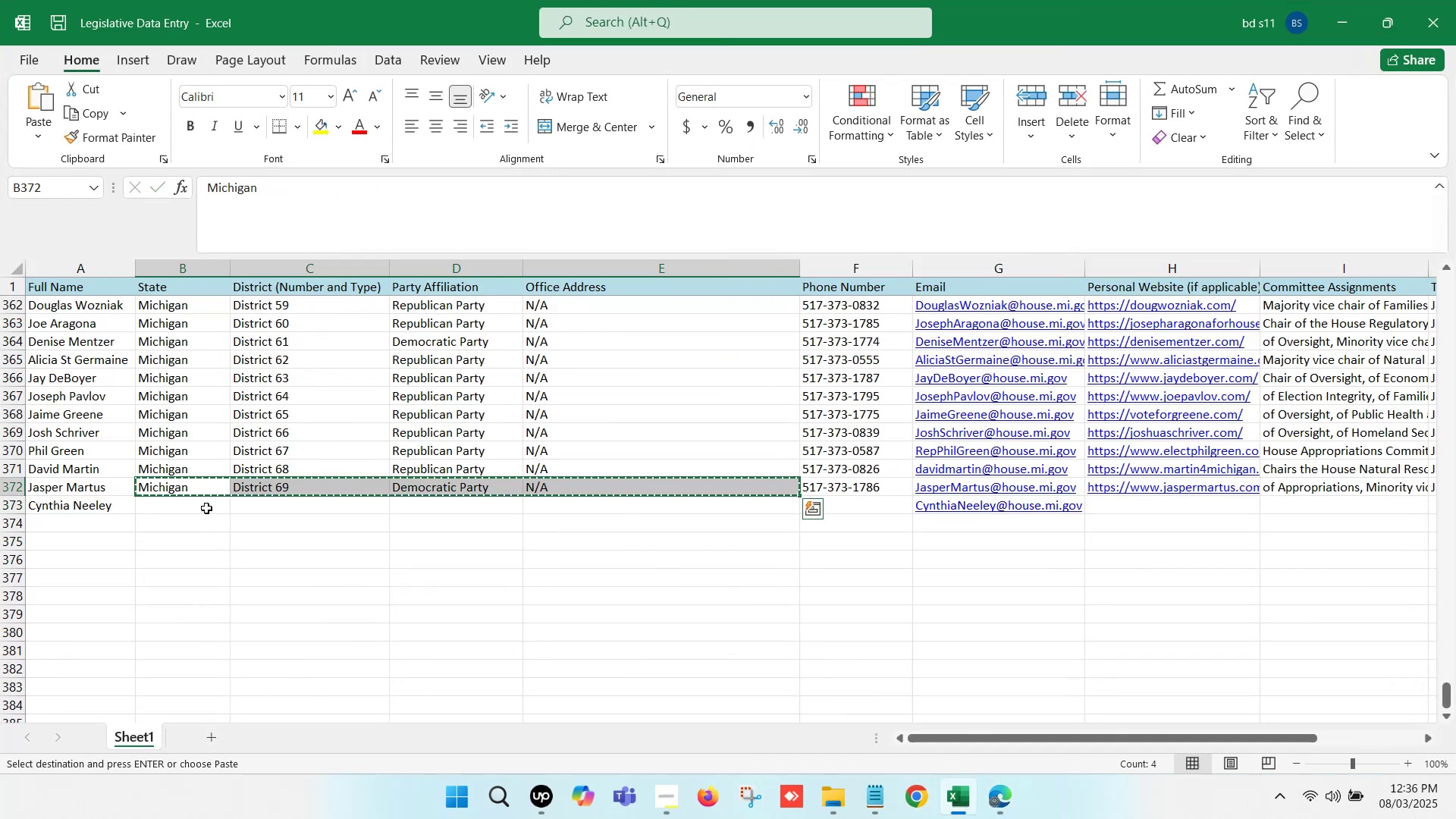 
left_click([206, 508])
 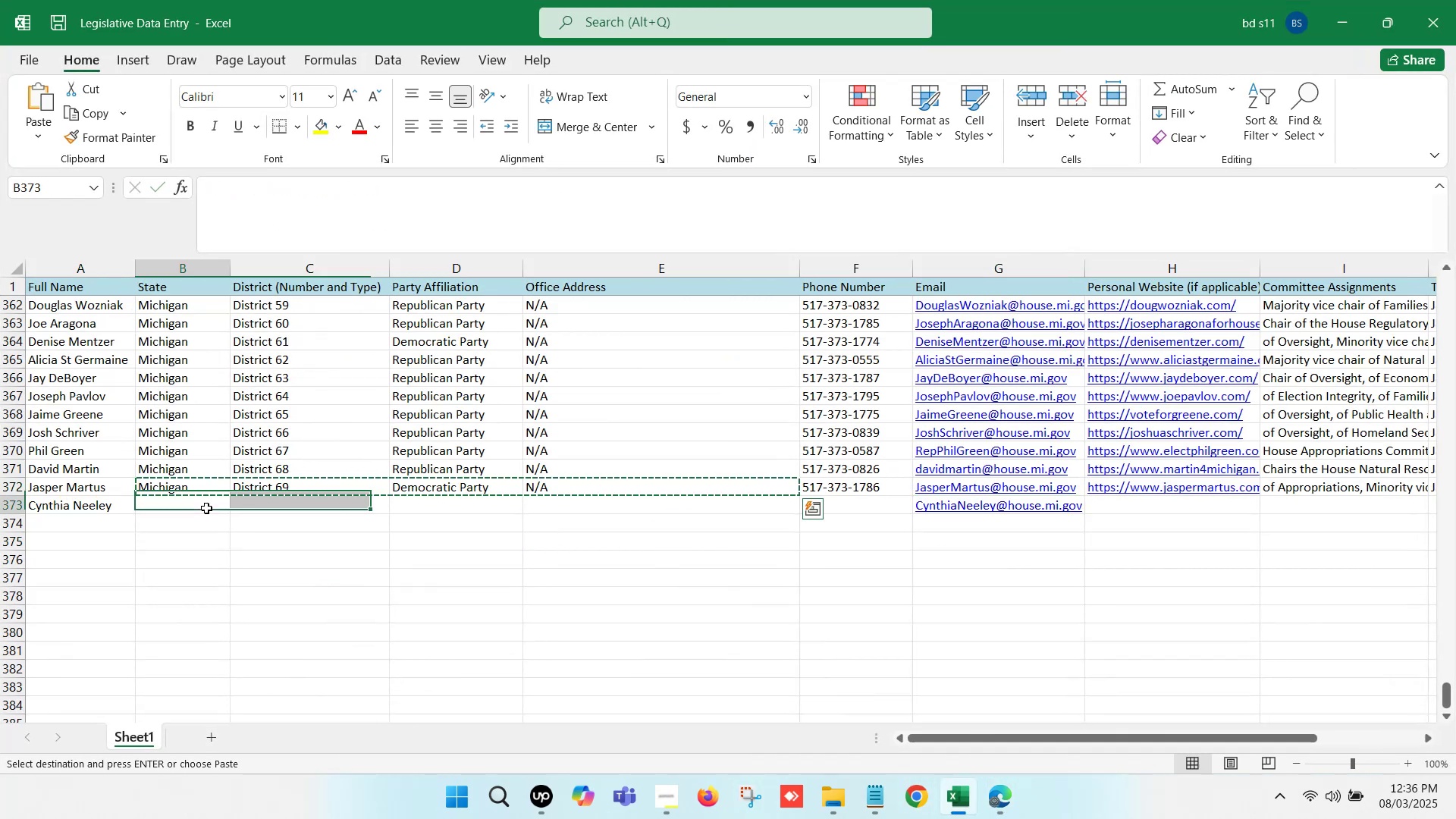 
key(Control+V)
 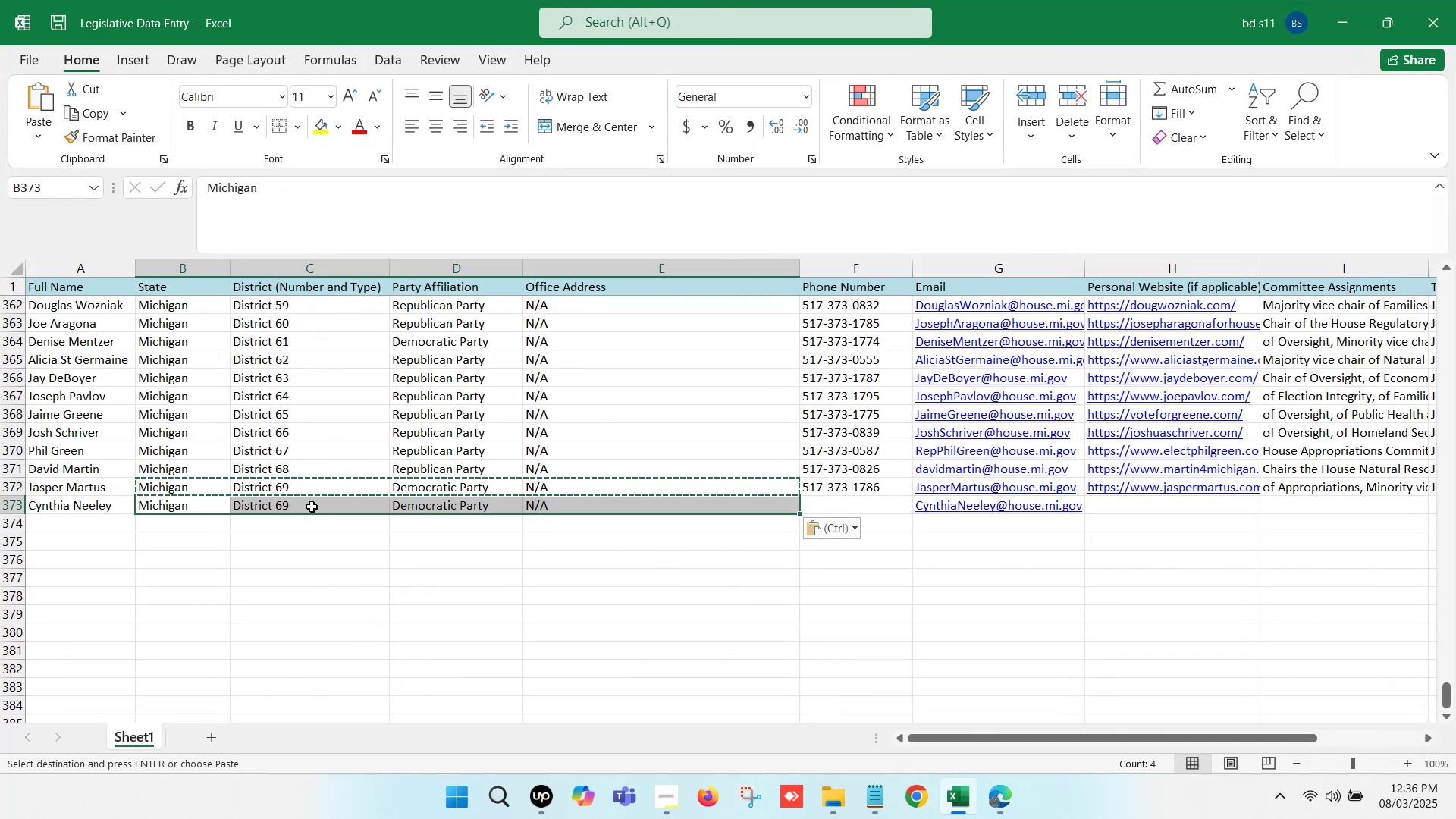 
double_click([312, 507])
 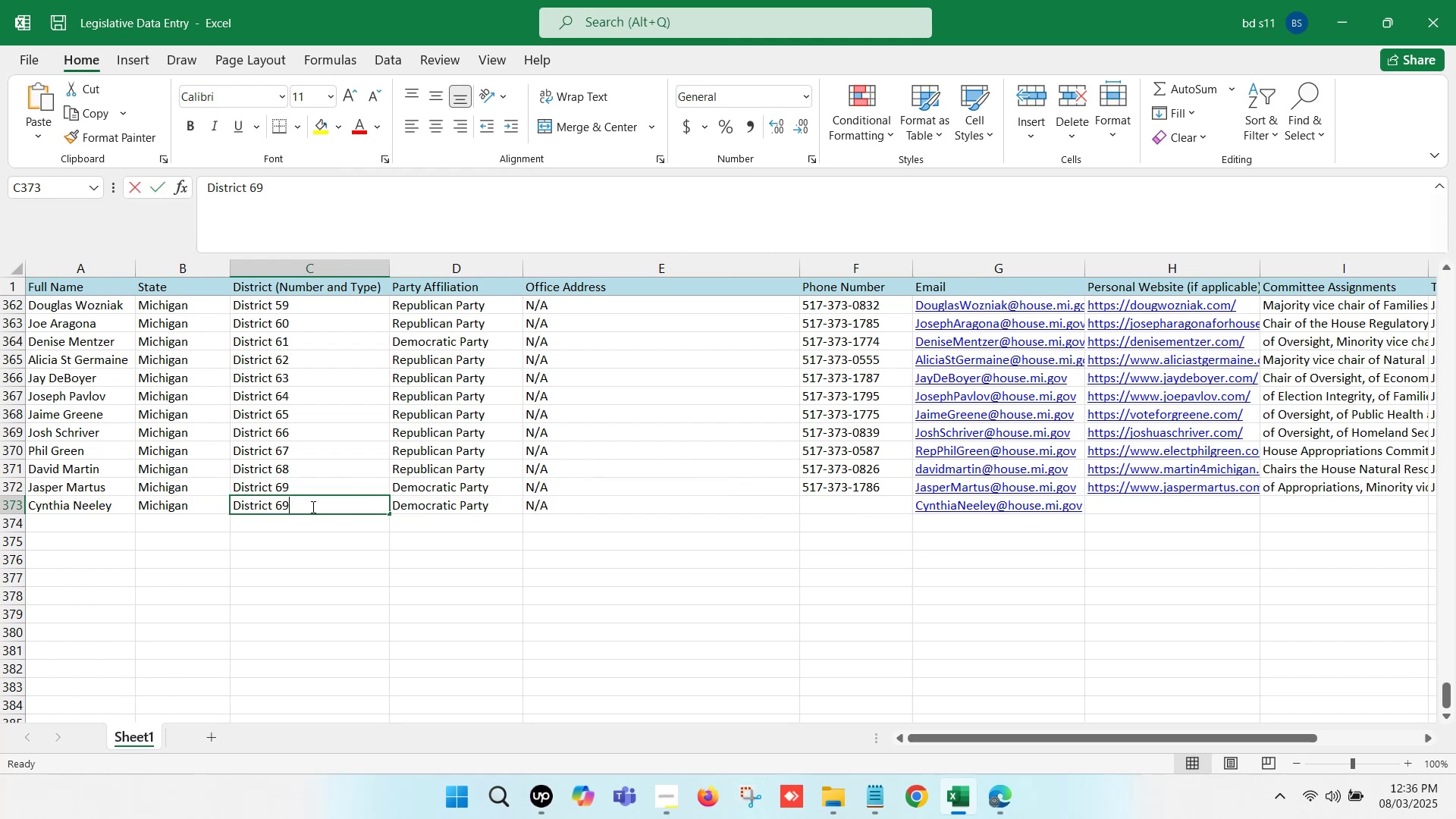 
key(Backspace)
key(Backspace)
type(70)
 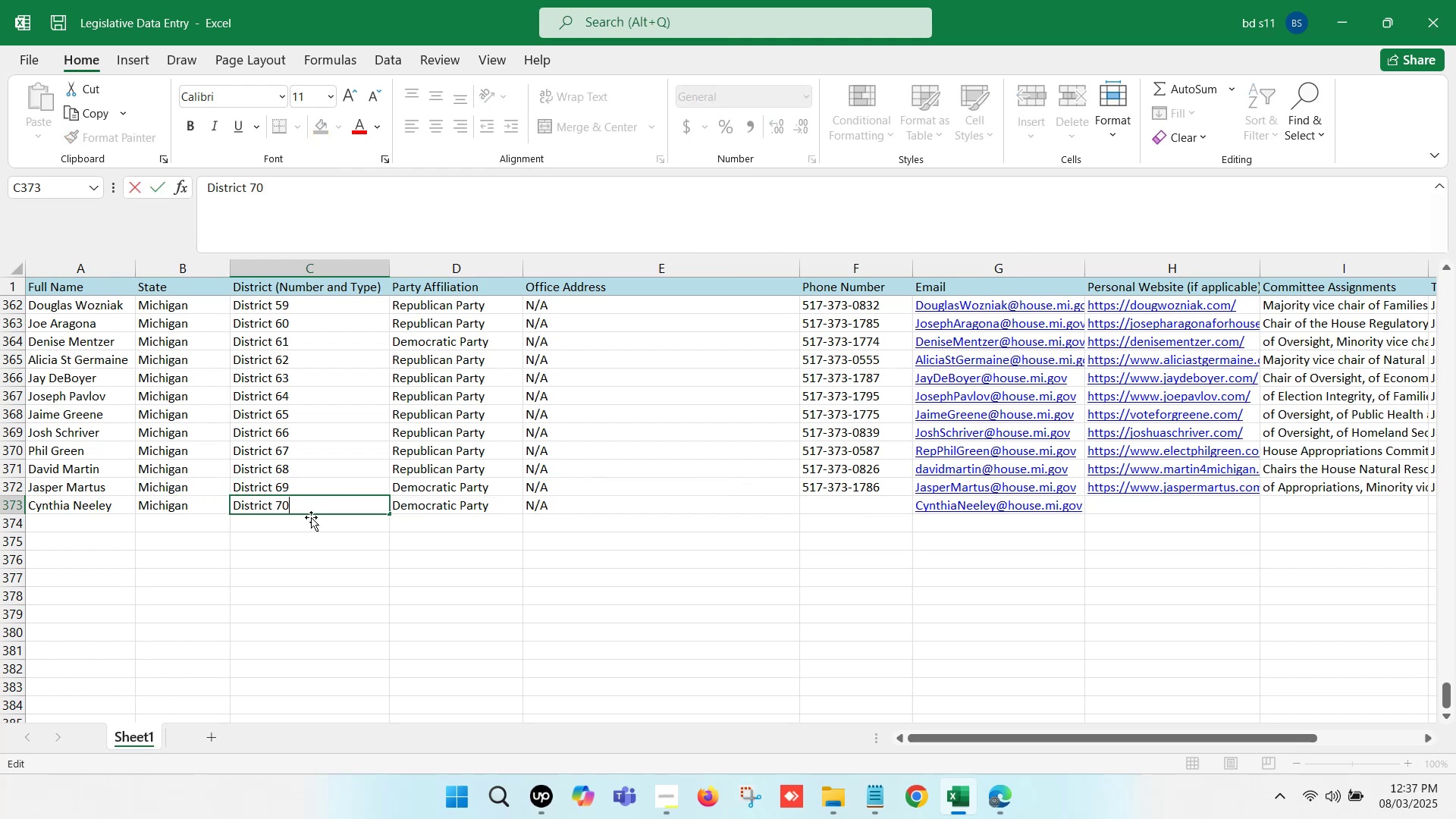 
left_click([309, 535])
 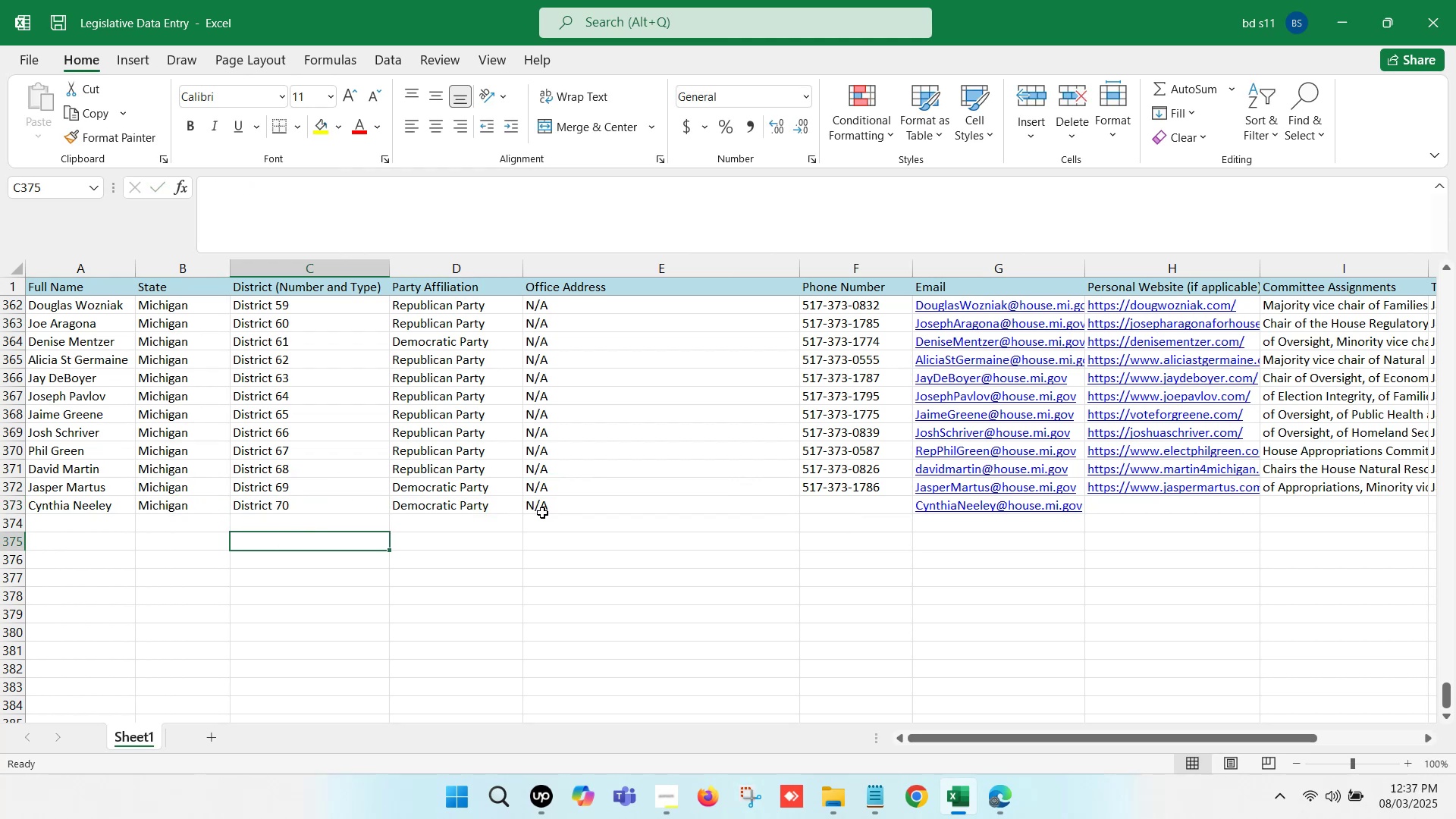 
wait(11.59)
 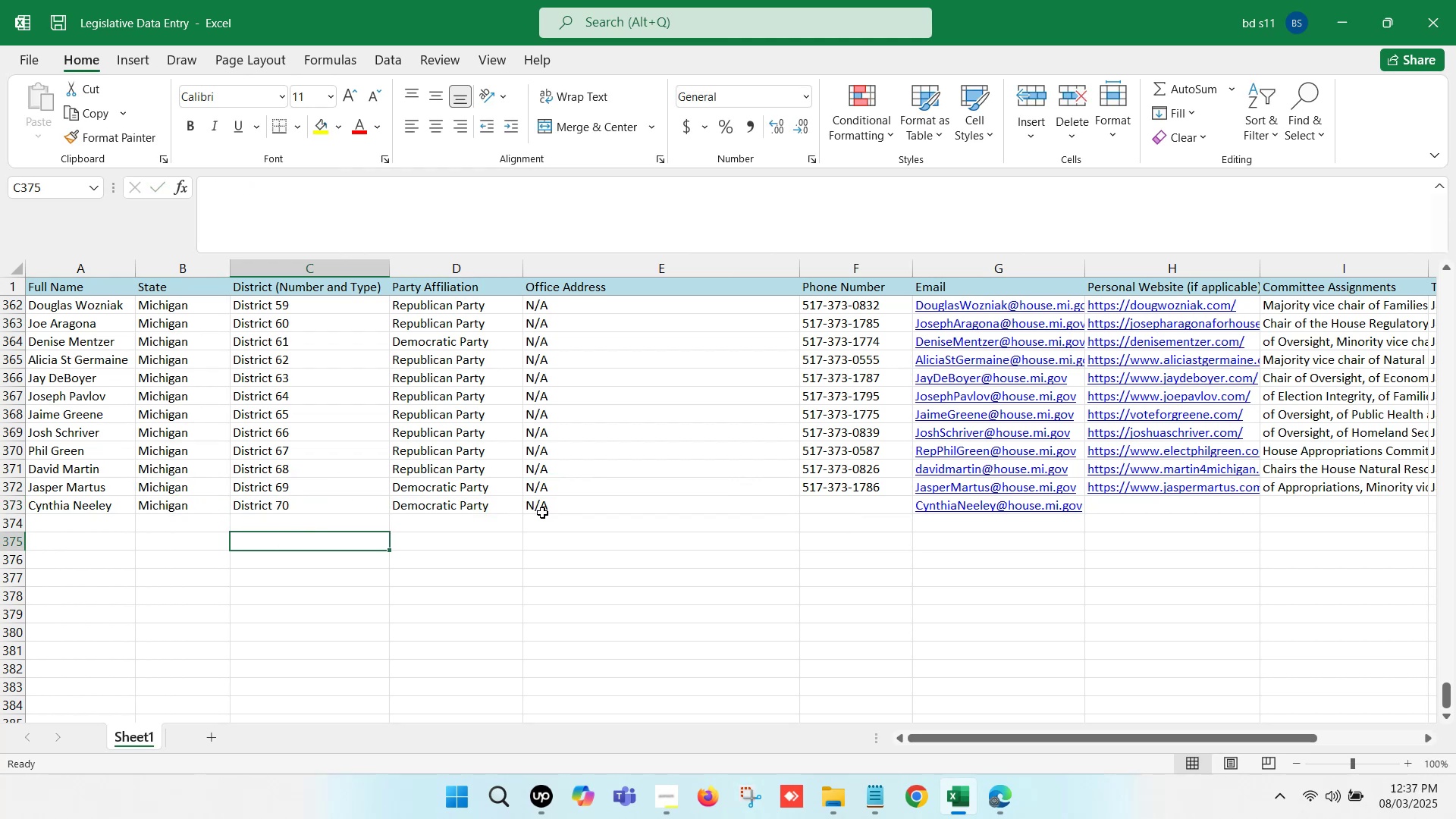 
left_click([860, 508])
 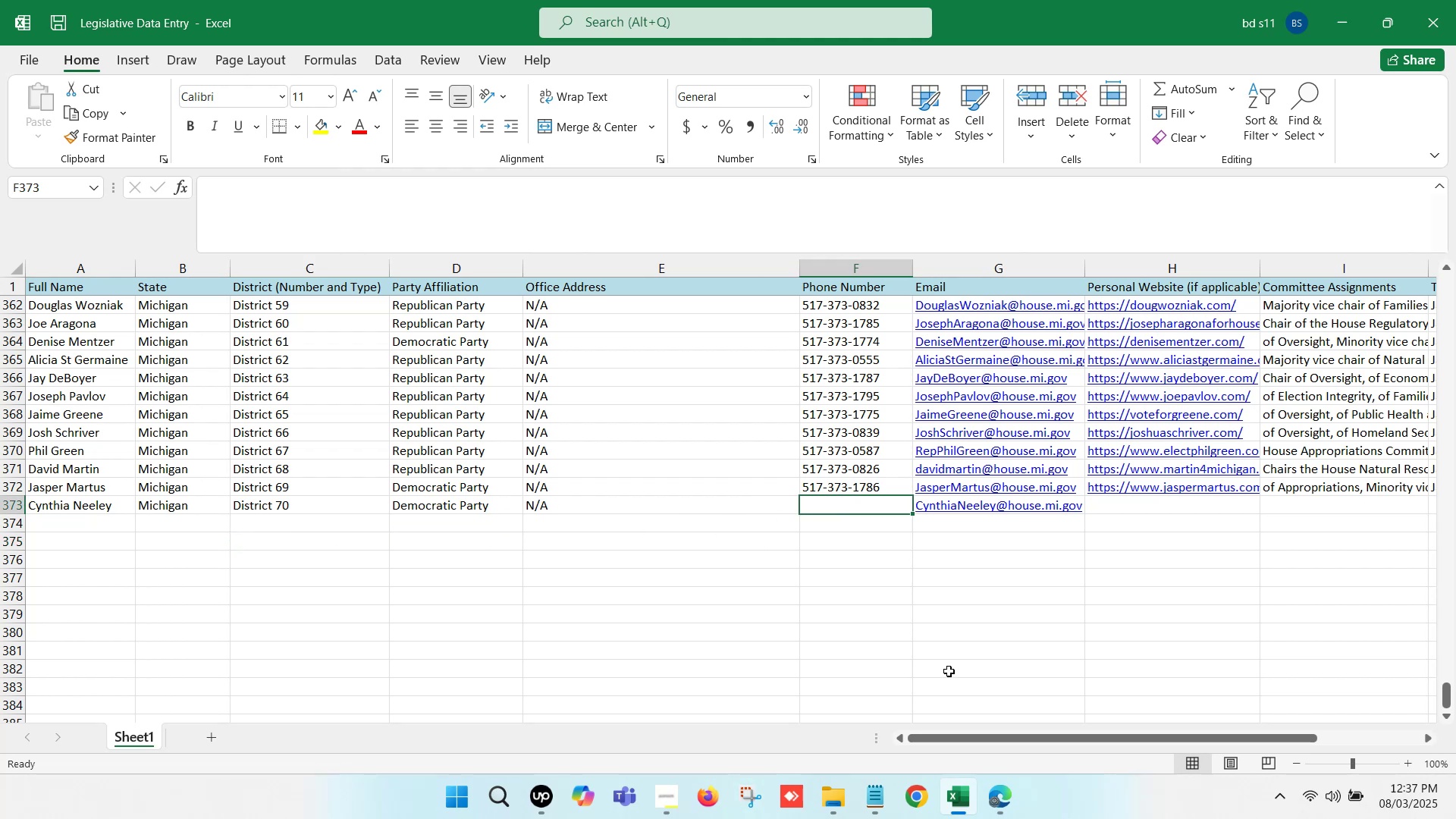 
left_click([955, 818])
 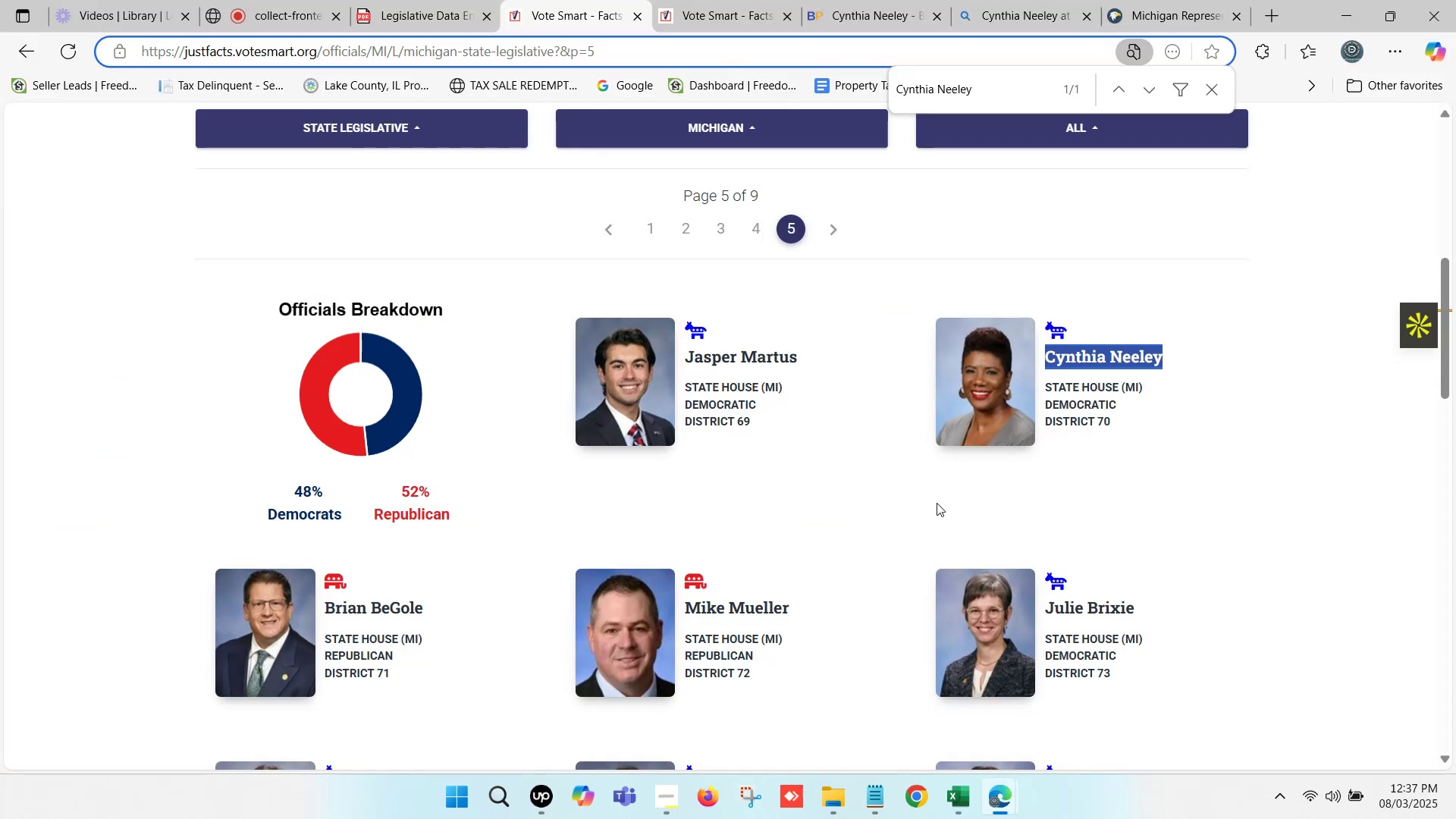 
scroll: coordinate [627, 488], scroll_direction: down, amount: 1.0
 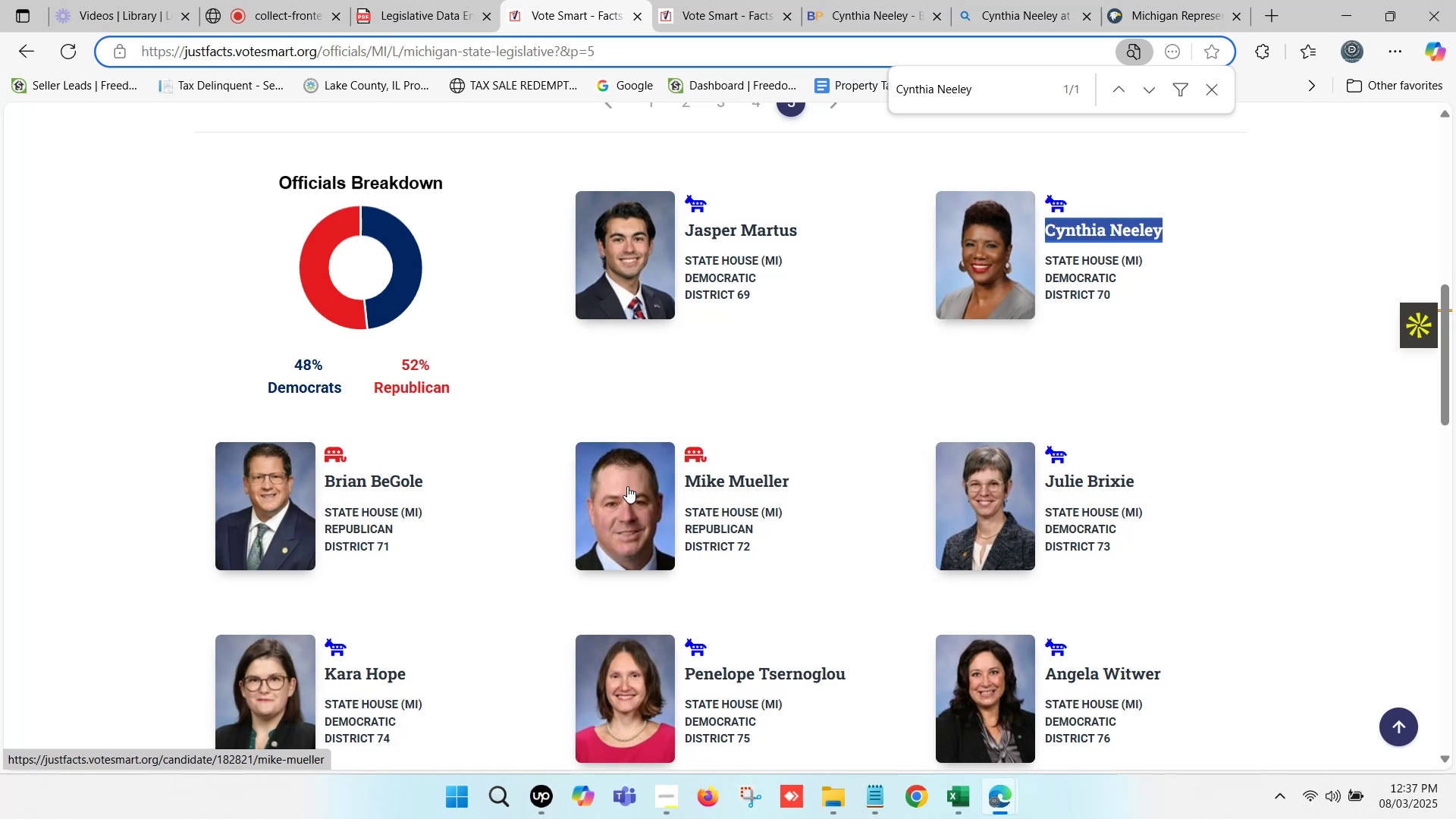 
wait(6.83)
 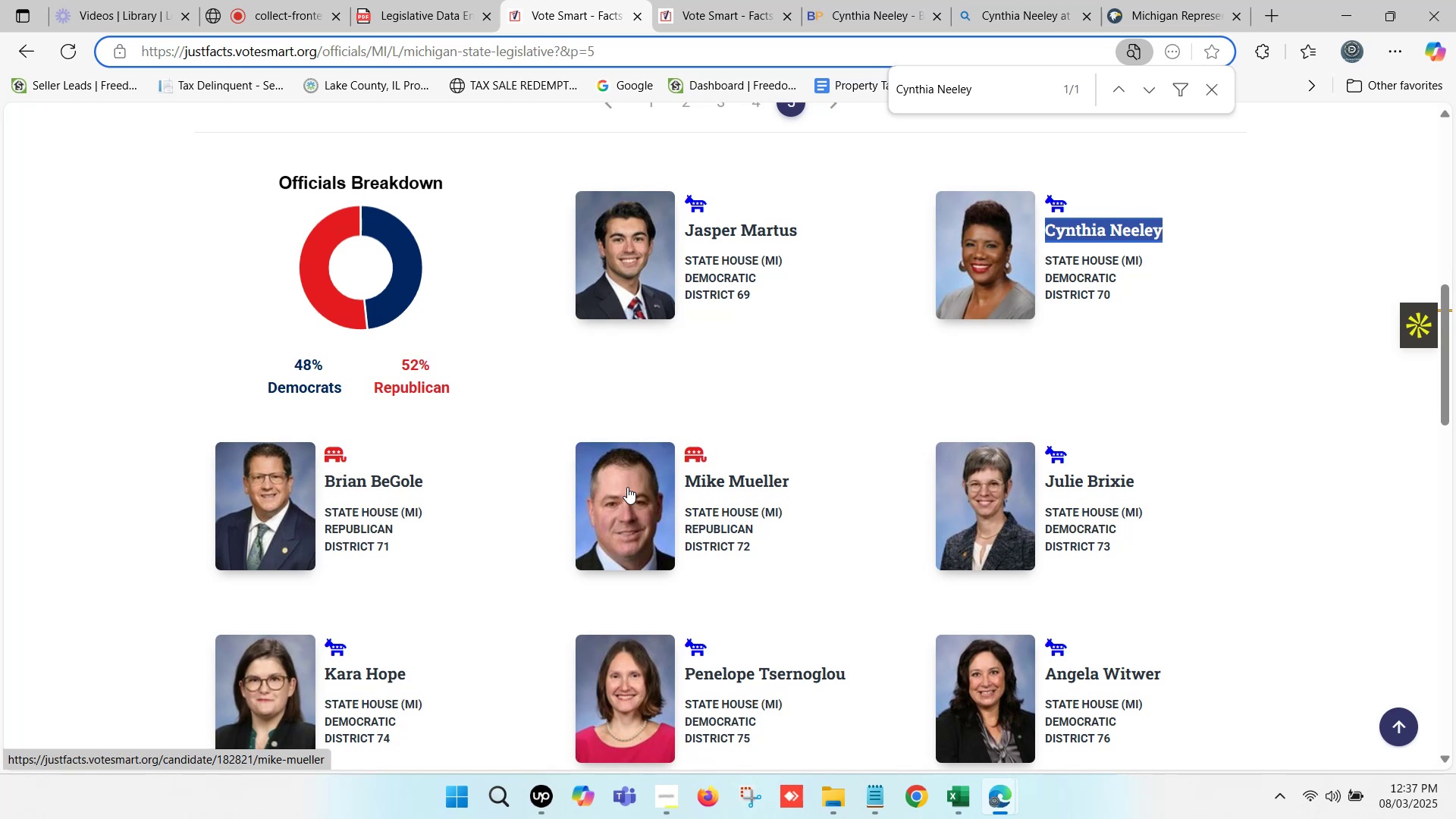 
scroll: coordinate [1251, 452], scroll_direction: up, amount: 1.0
 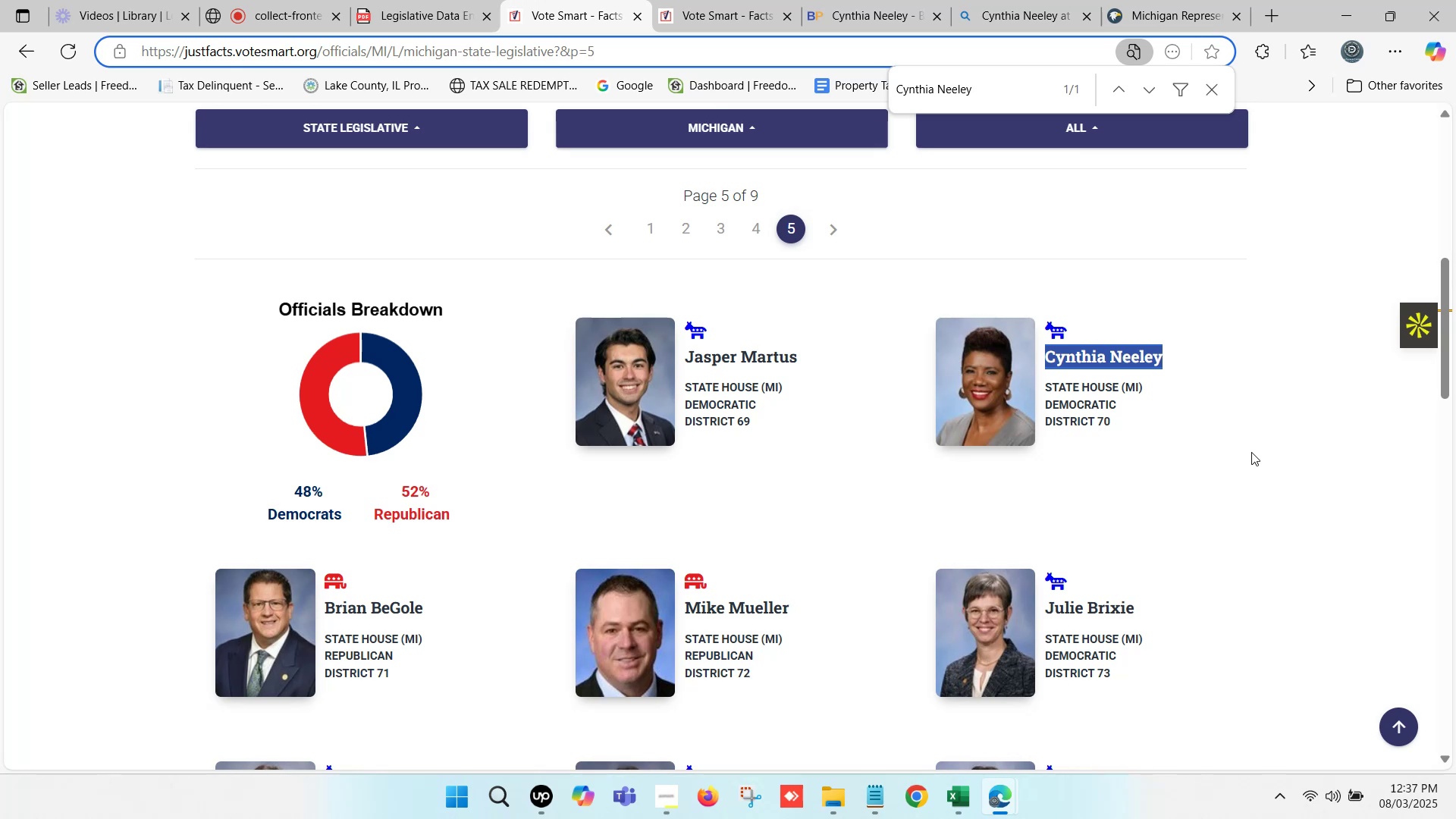 
wait(10.34)
 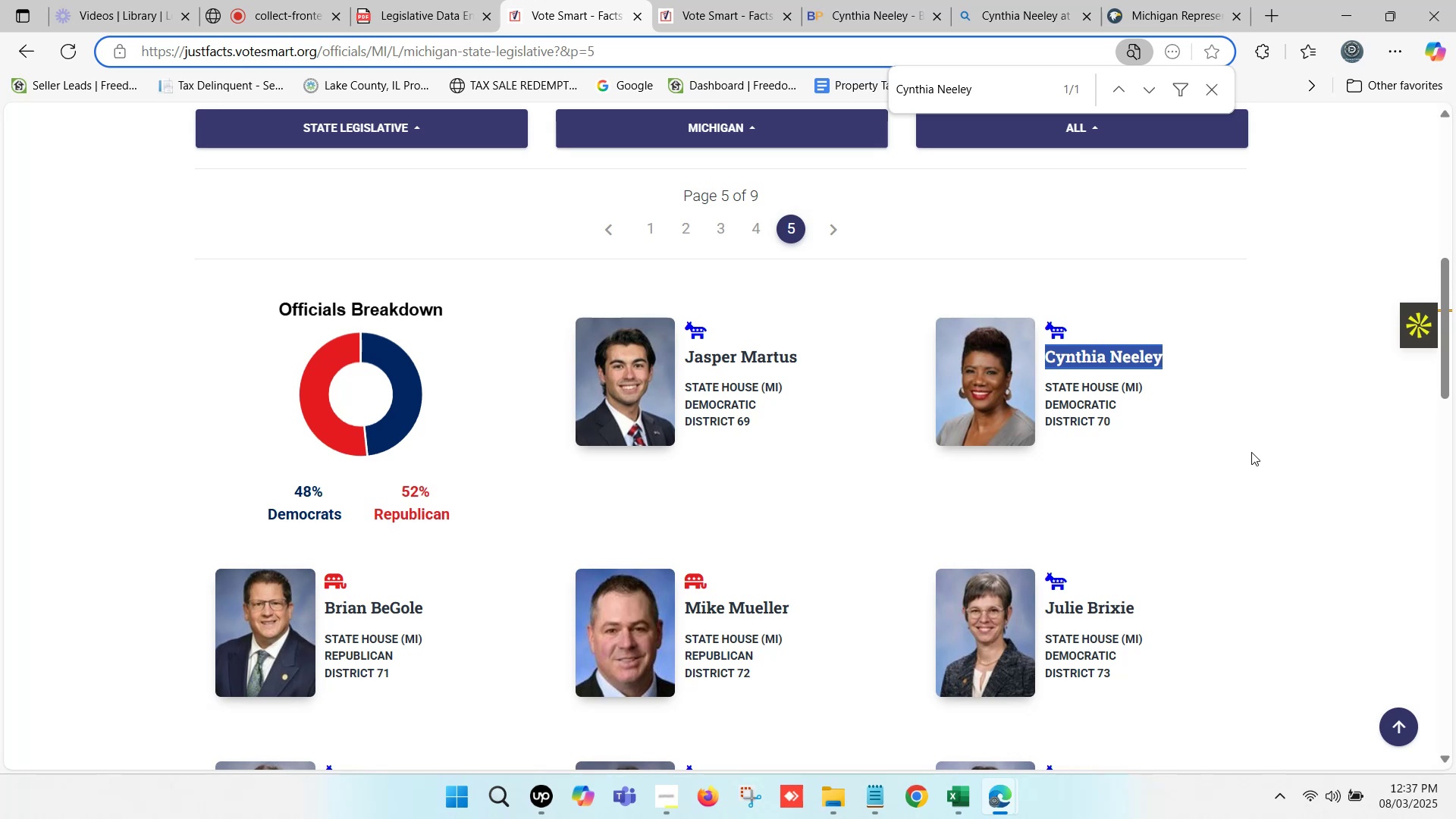 
left_click([965, 799])
 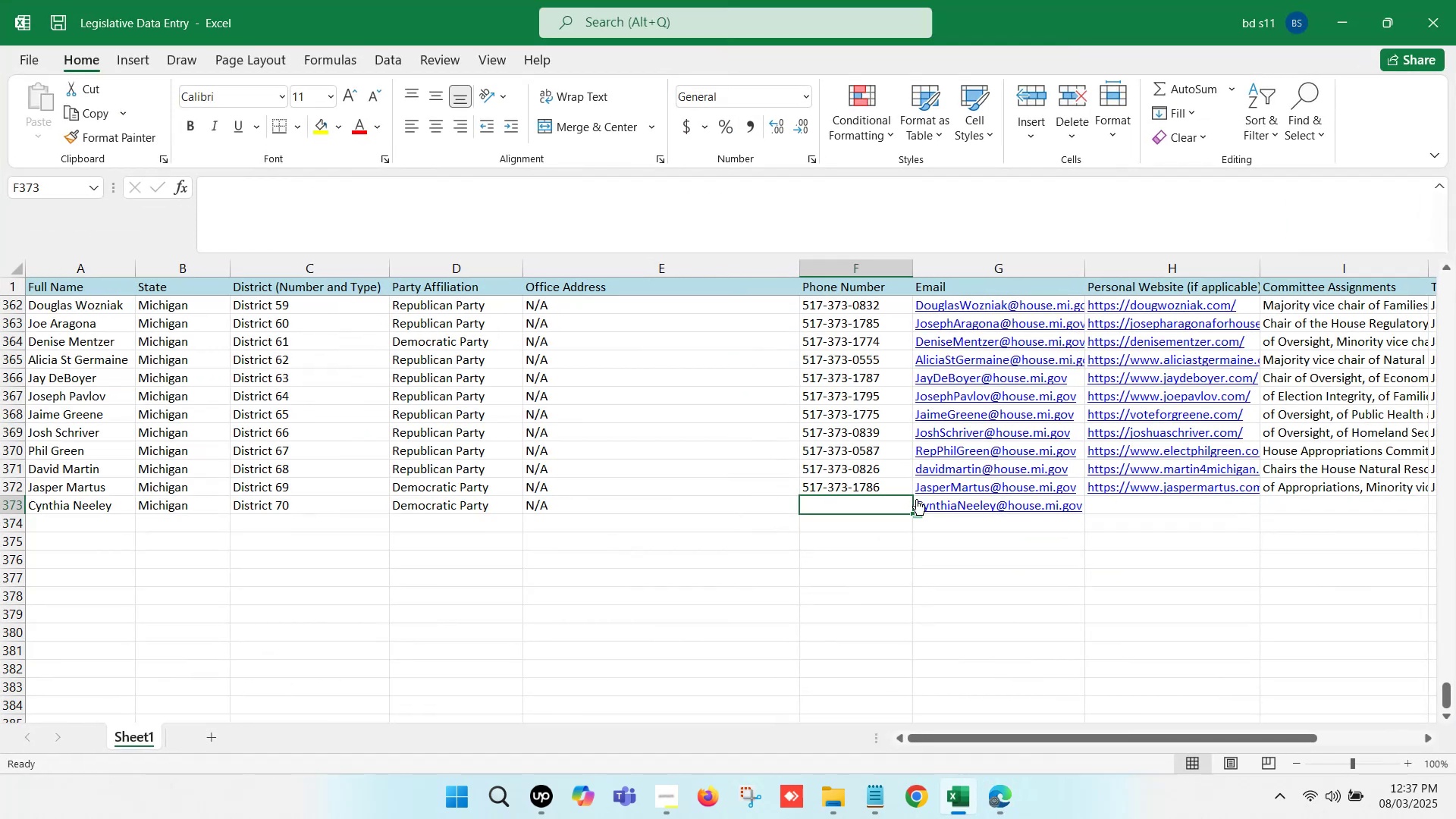 
left_click([856, 510])
 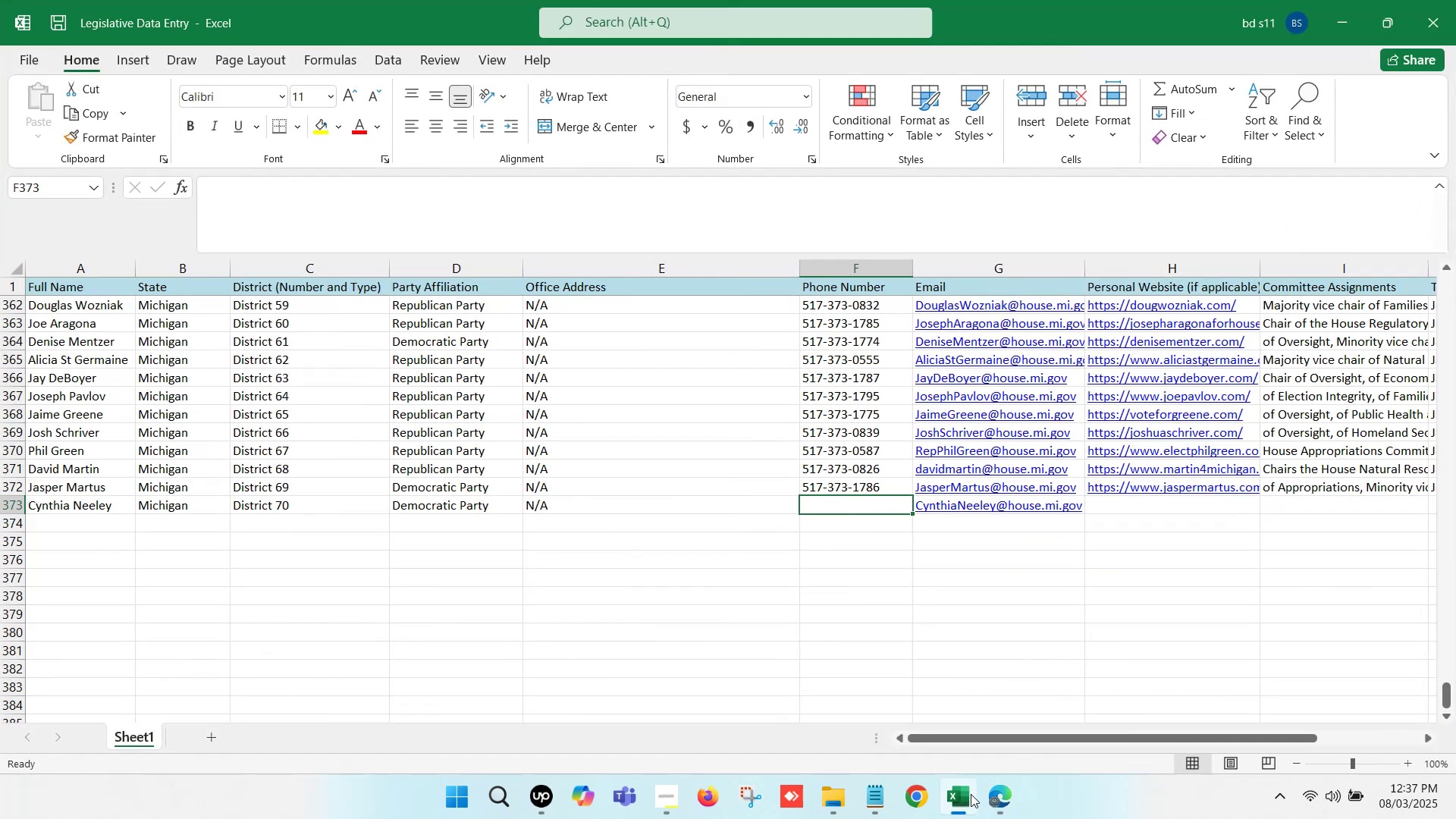 
left_click([973, 800])
 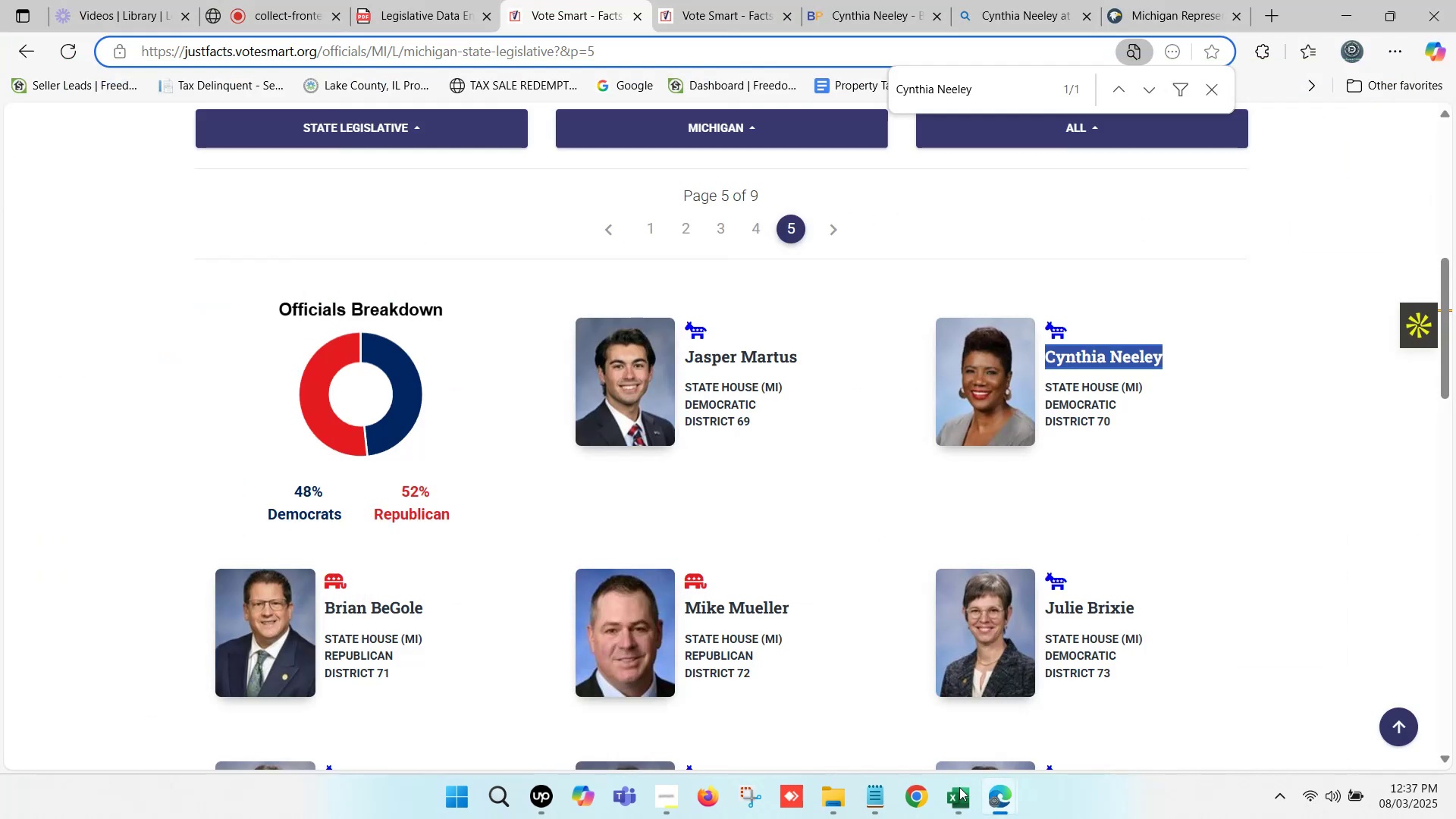 
scroll: coordinate [711, 394], scroll_direction: up, amount: 3.0
 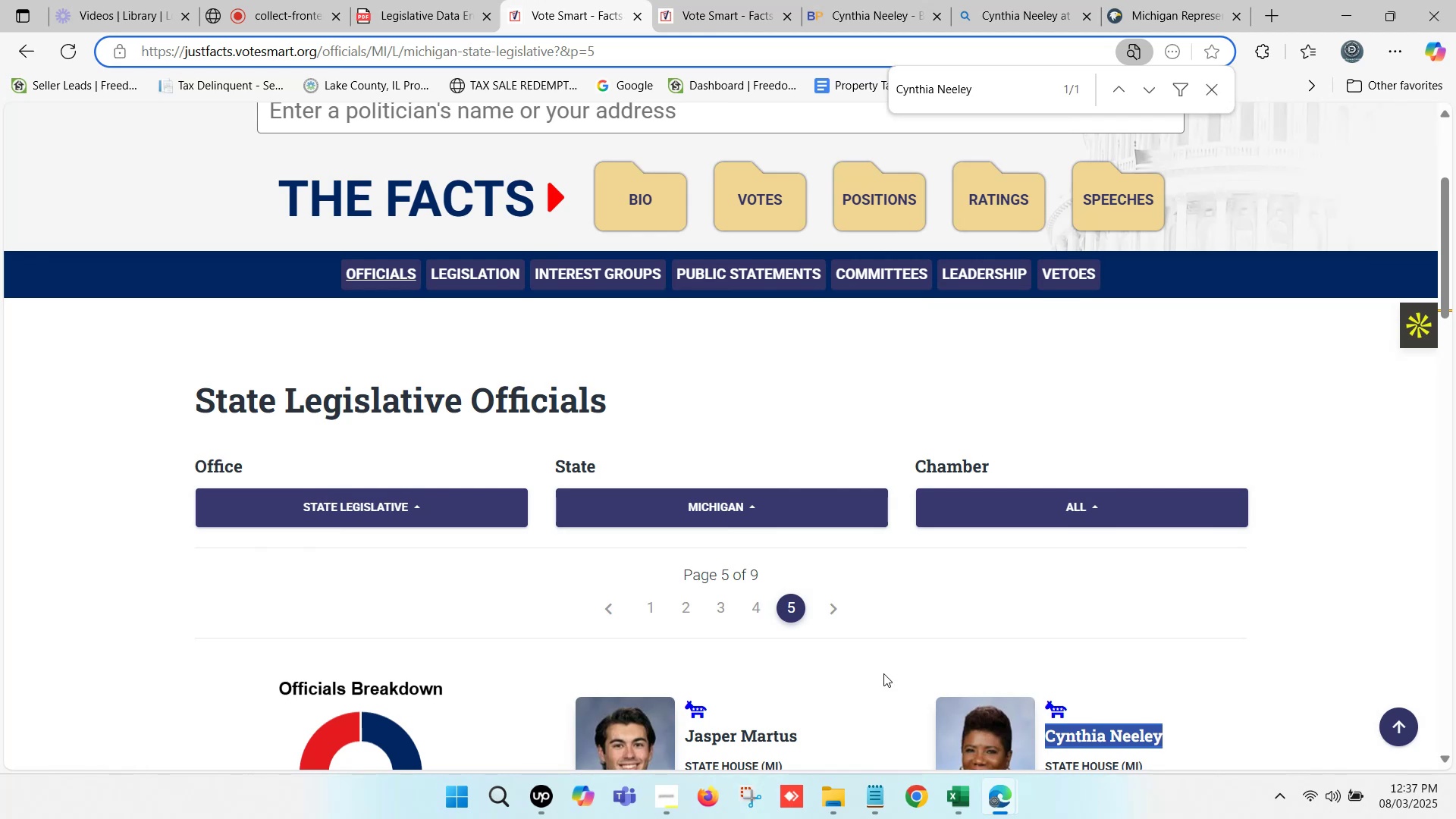 
left_click([958, 806])
 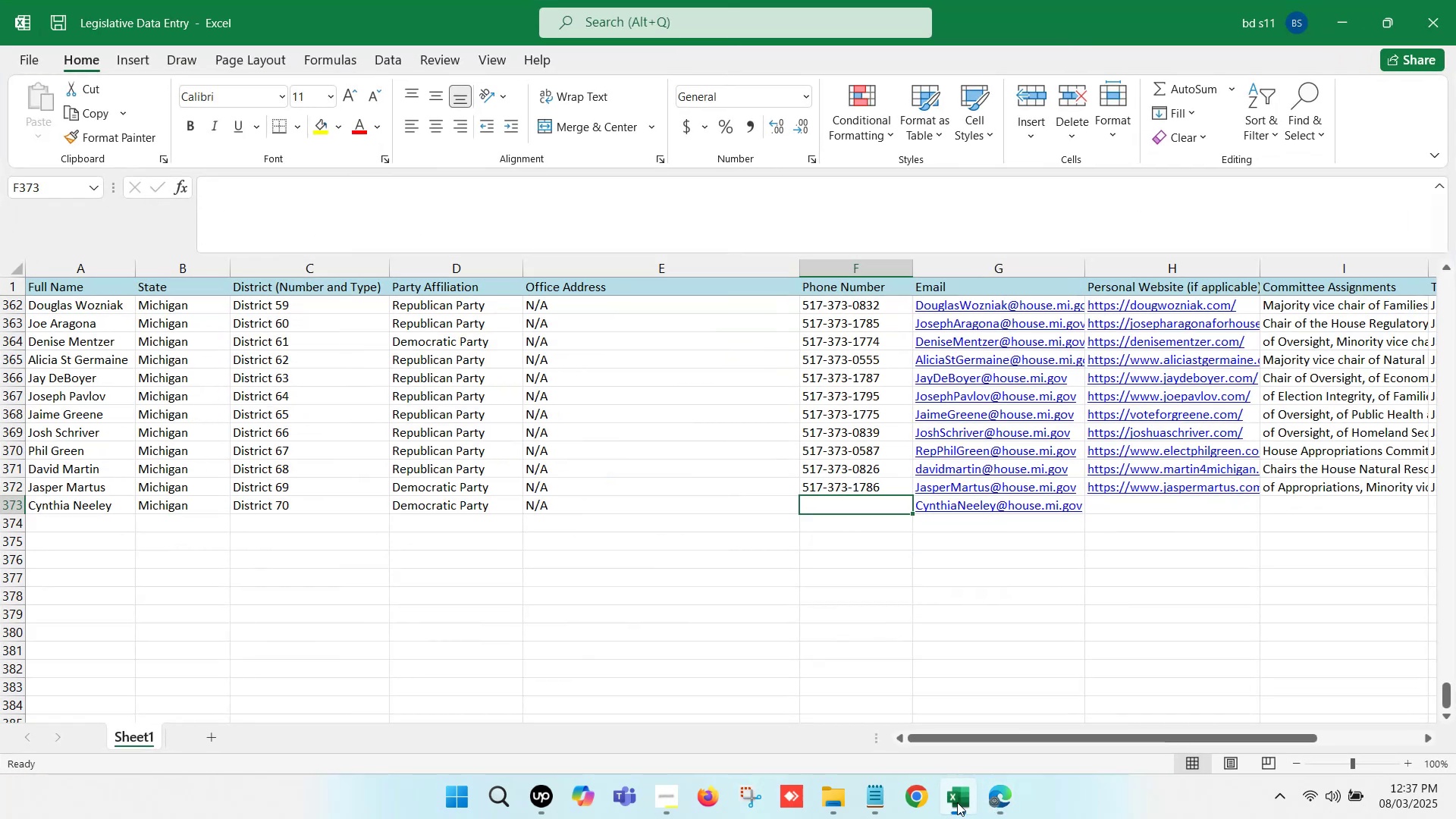 
left_click([957, 802])
 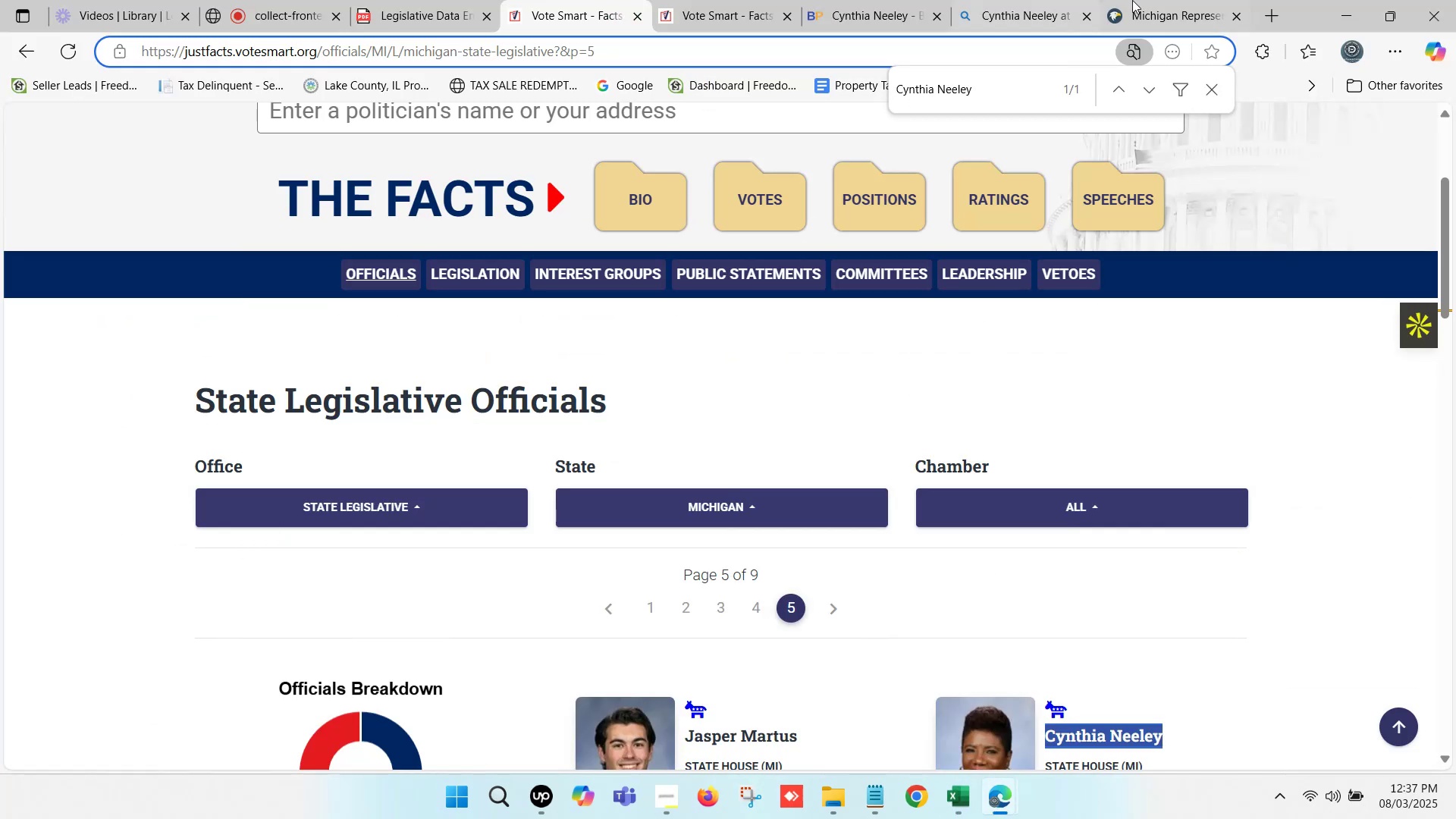 
double_click([1184, 0])
 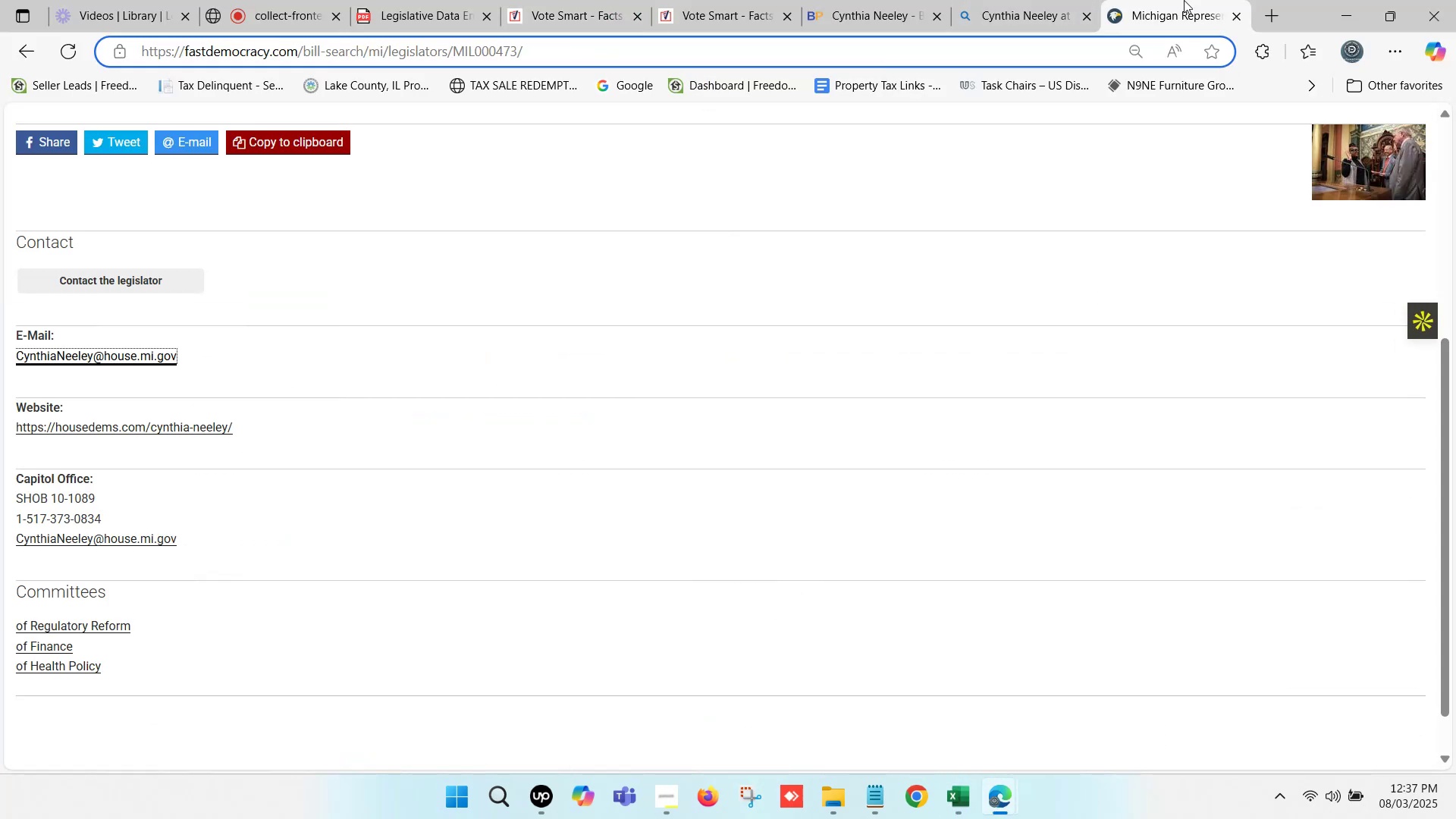 
triple_click([1184, 0])
 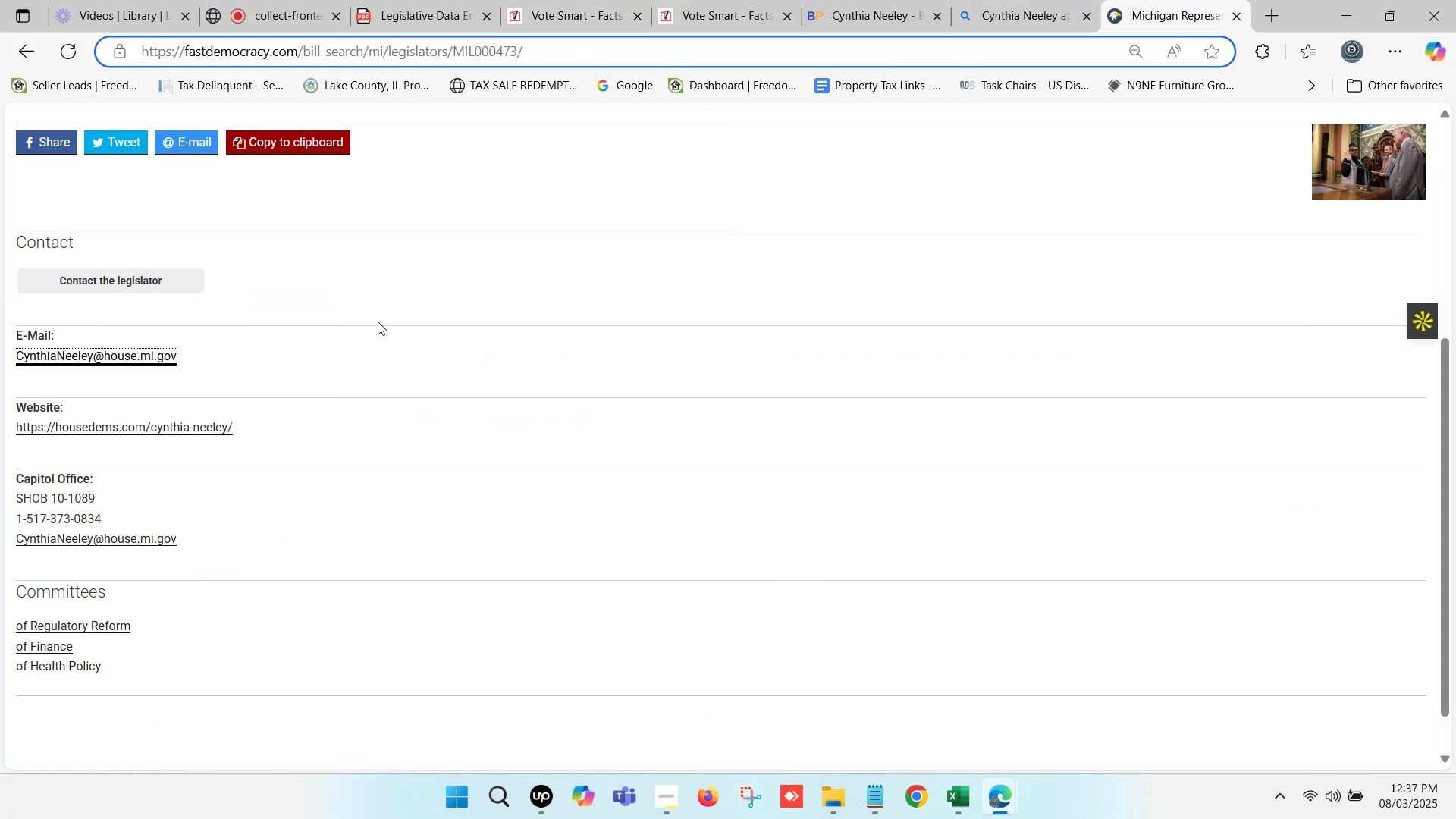 
scroll: coordinate [202, 453], scroll_direction: down, amount: 1.0
 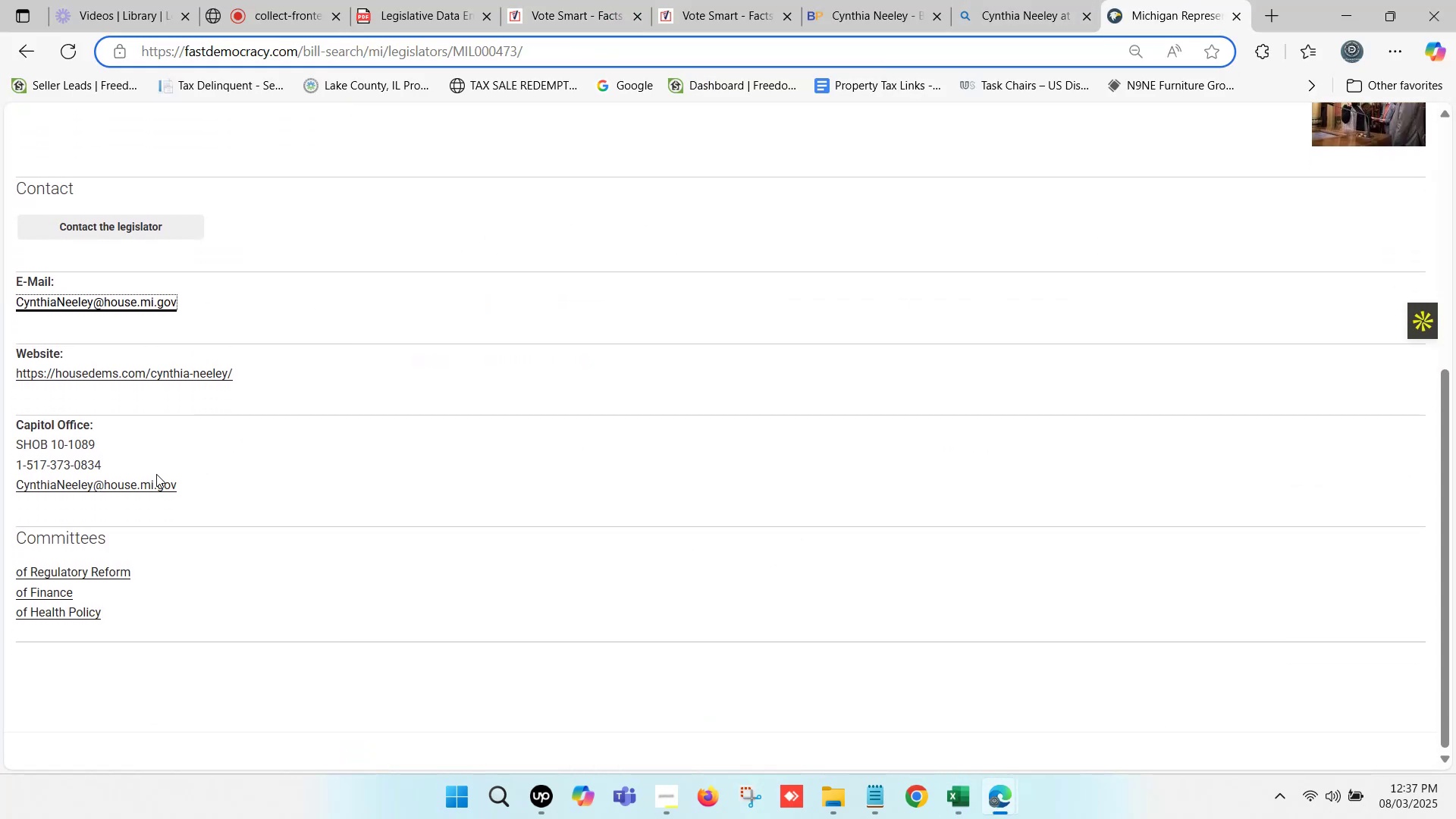 
left_click_drag(start_coordinate=[96, 466], to_coordinate=[30, 464])
 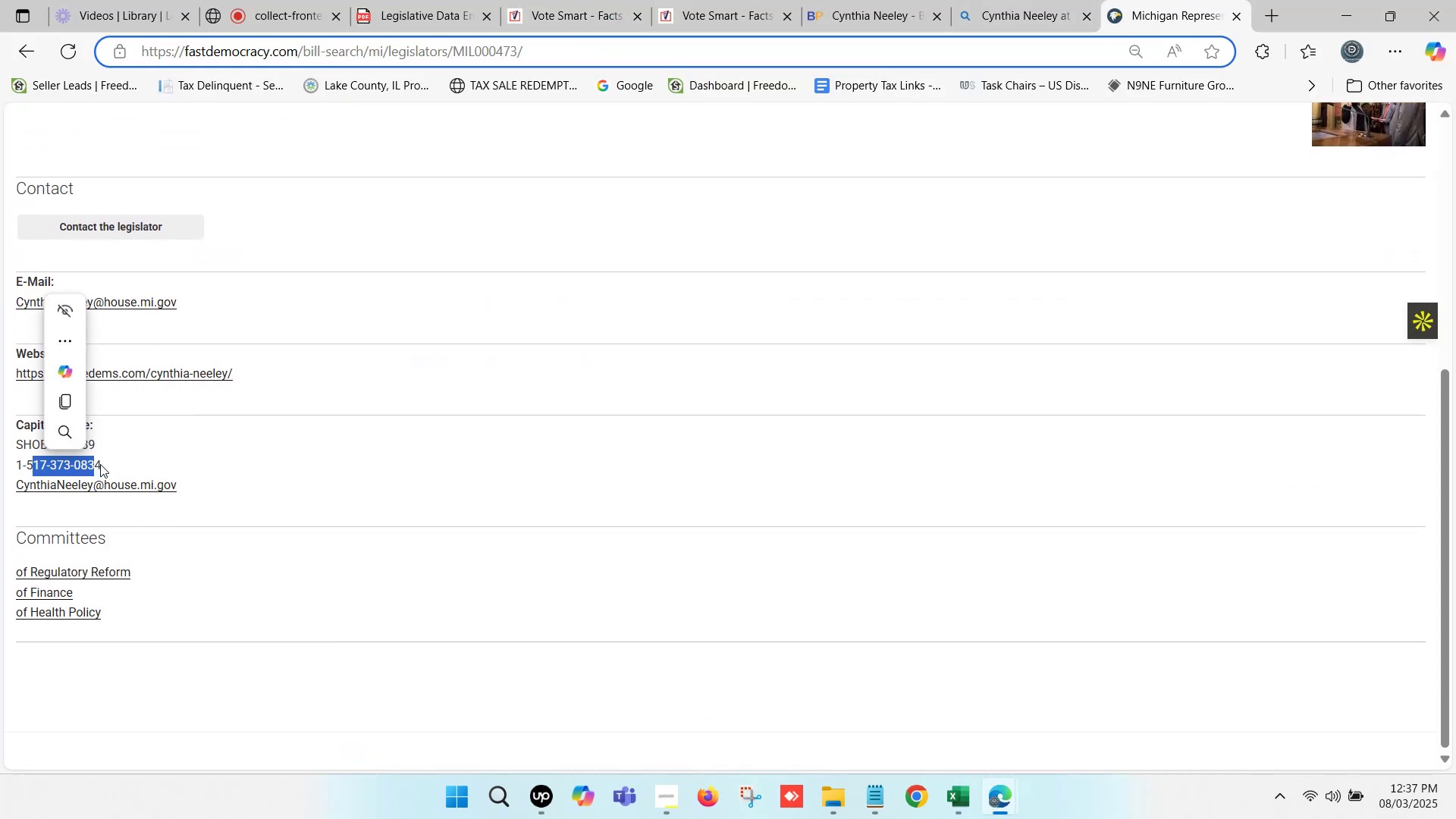 
left_click_drag(start_coordinate=[108, 463], to_coordinate=[28, 465])
 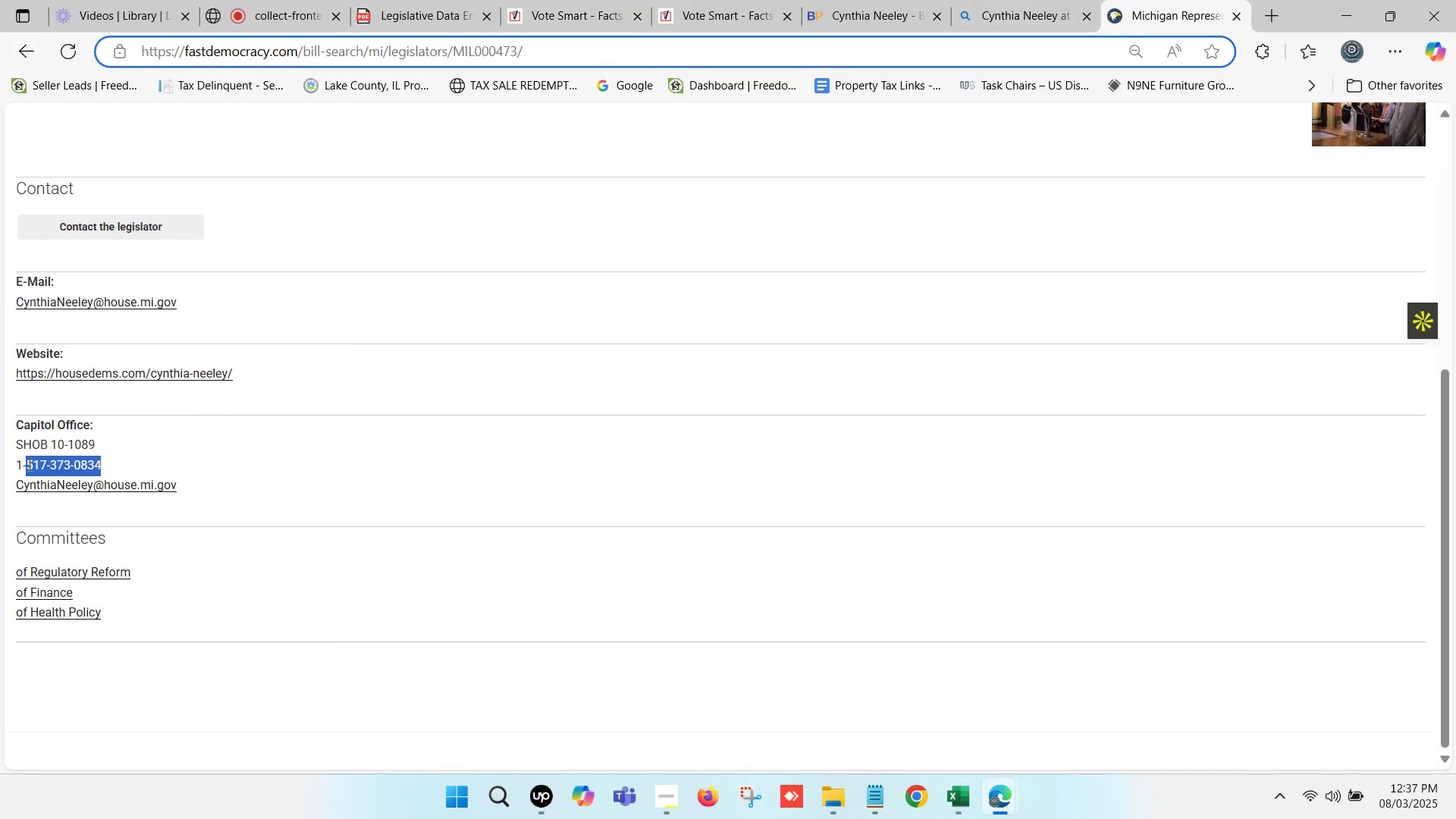 
key(Control+C)
 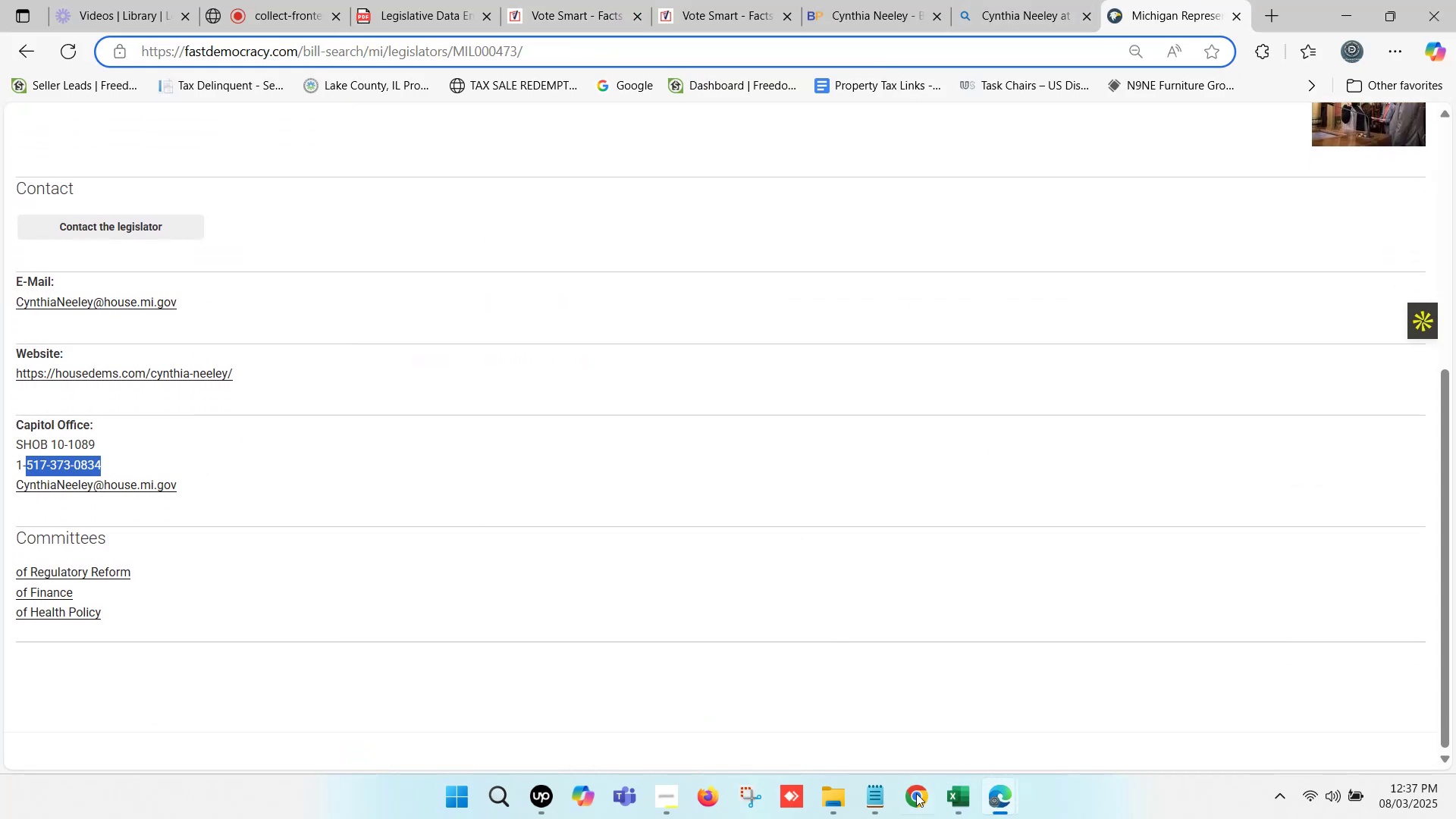 
left_click([965, 812])
 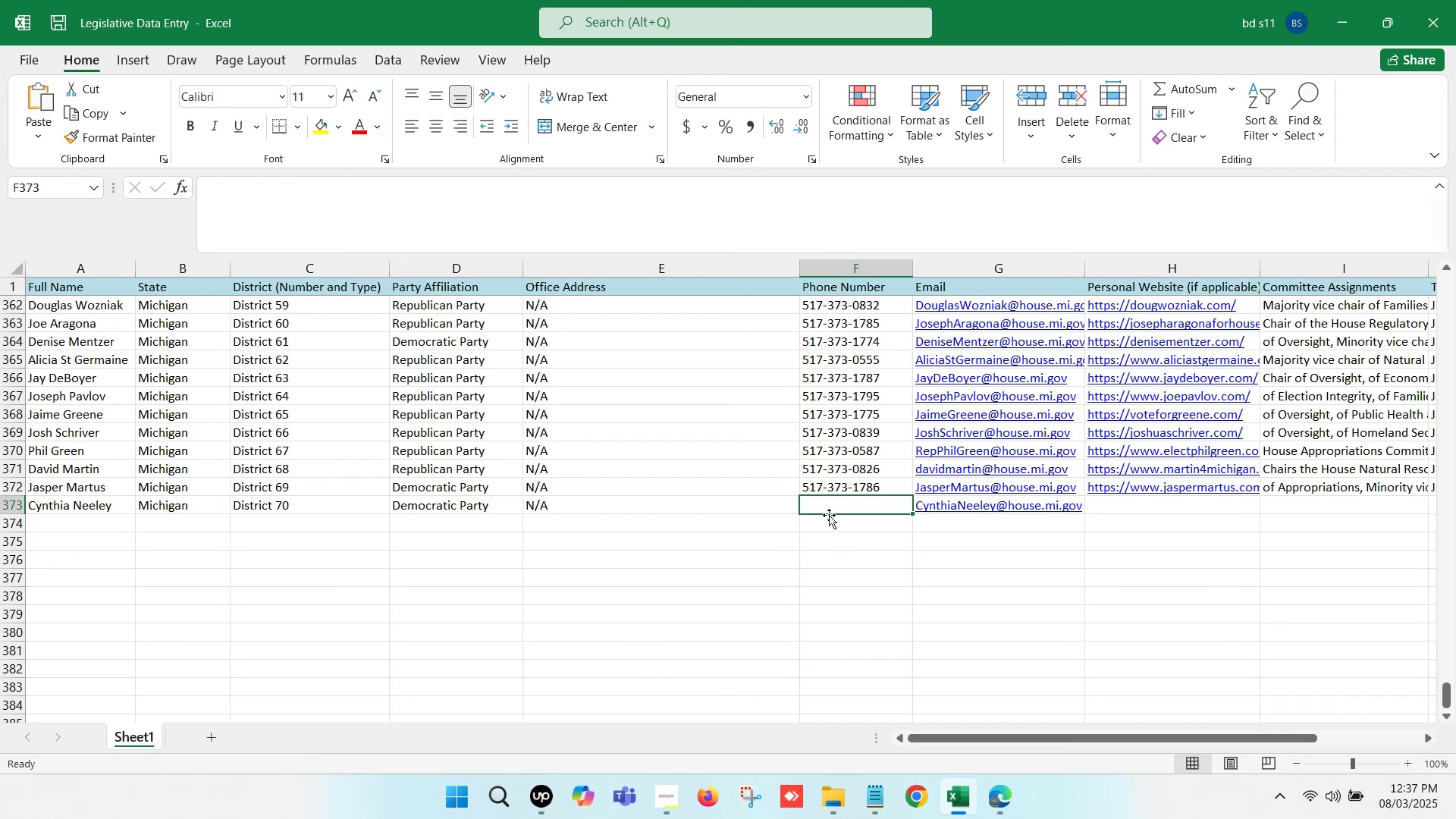 
left_click([830, 507])
 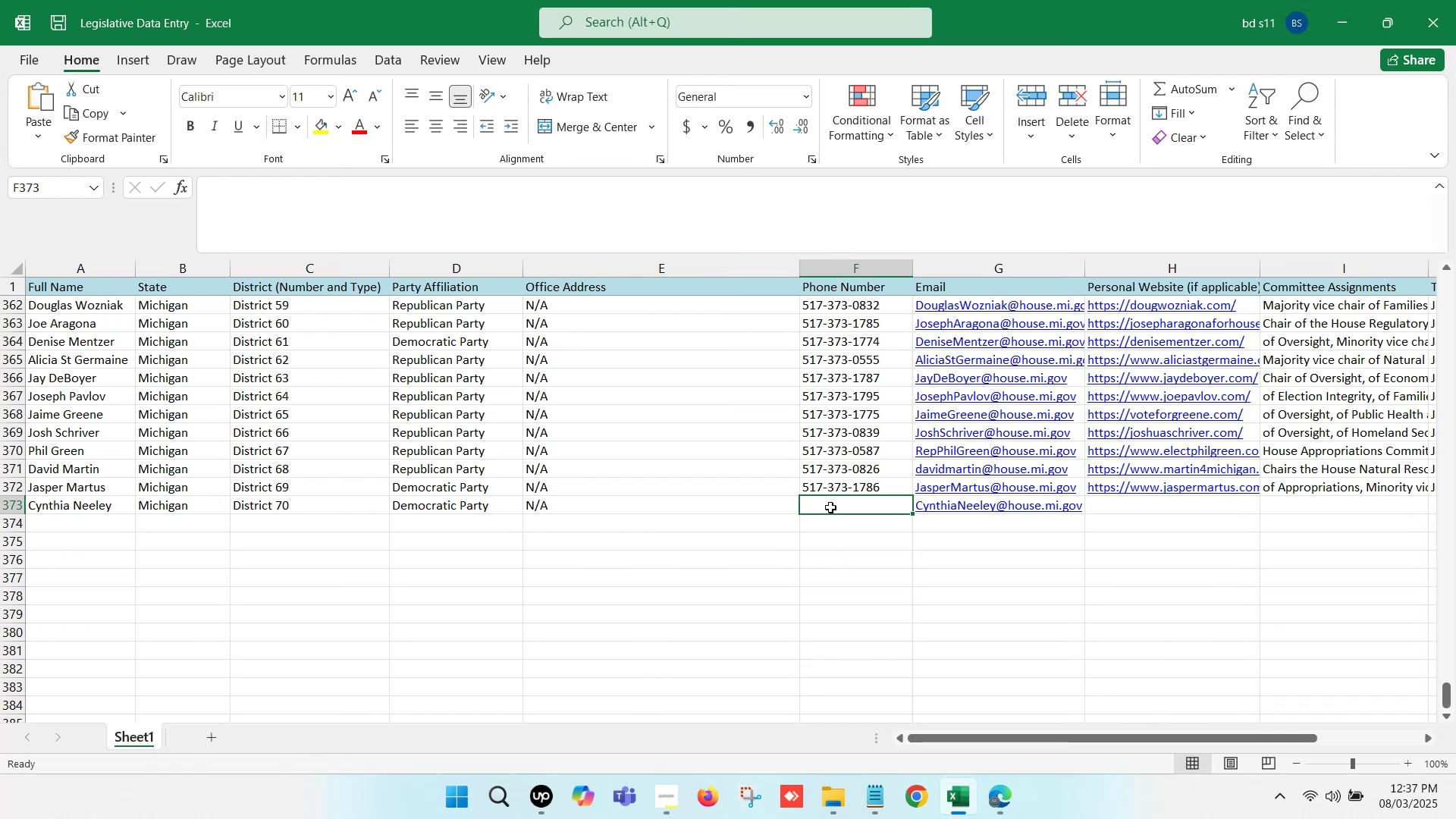 
double_click([830, 507])
 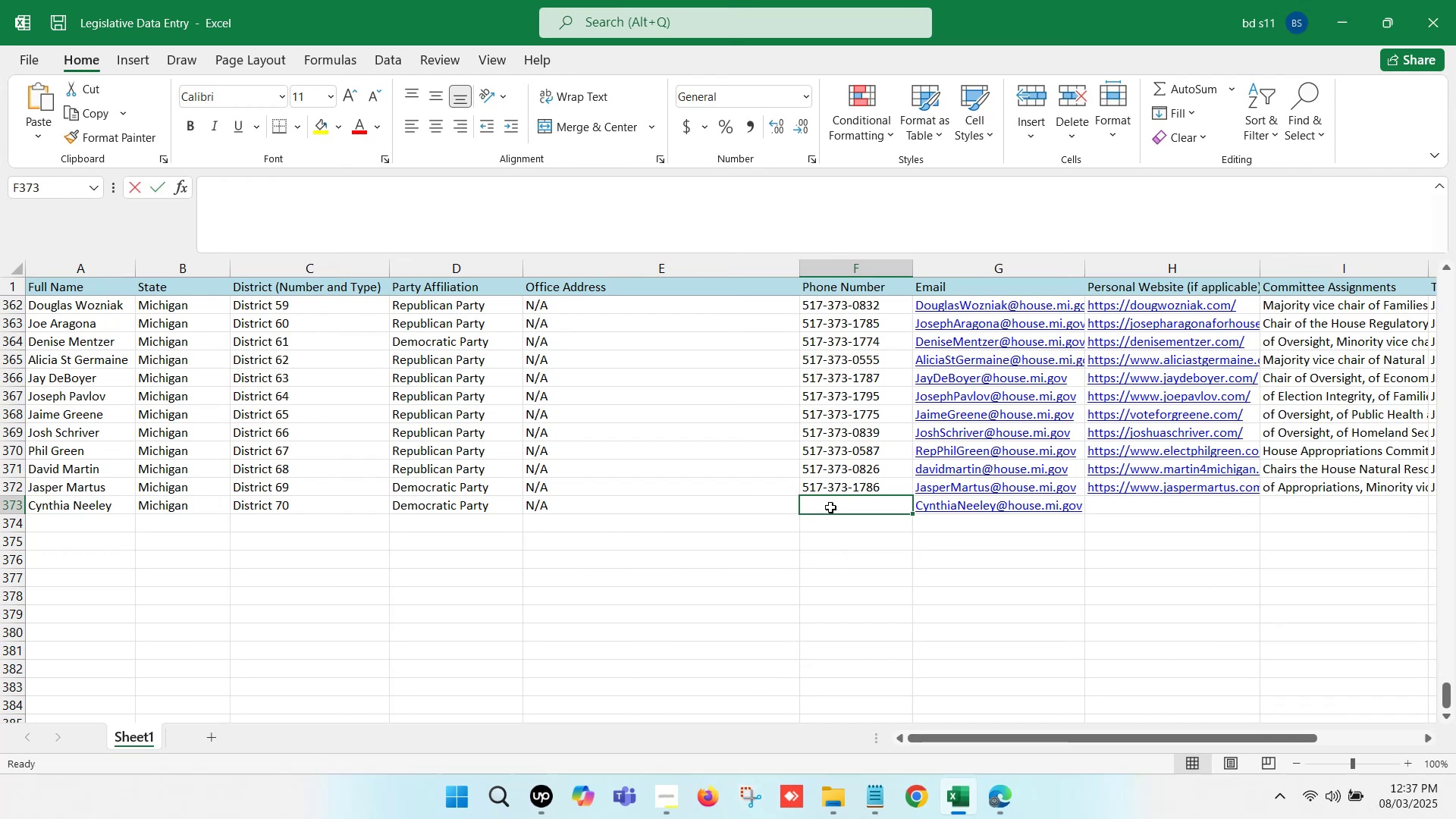 
key(Control+V)
 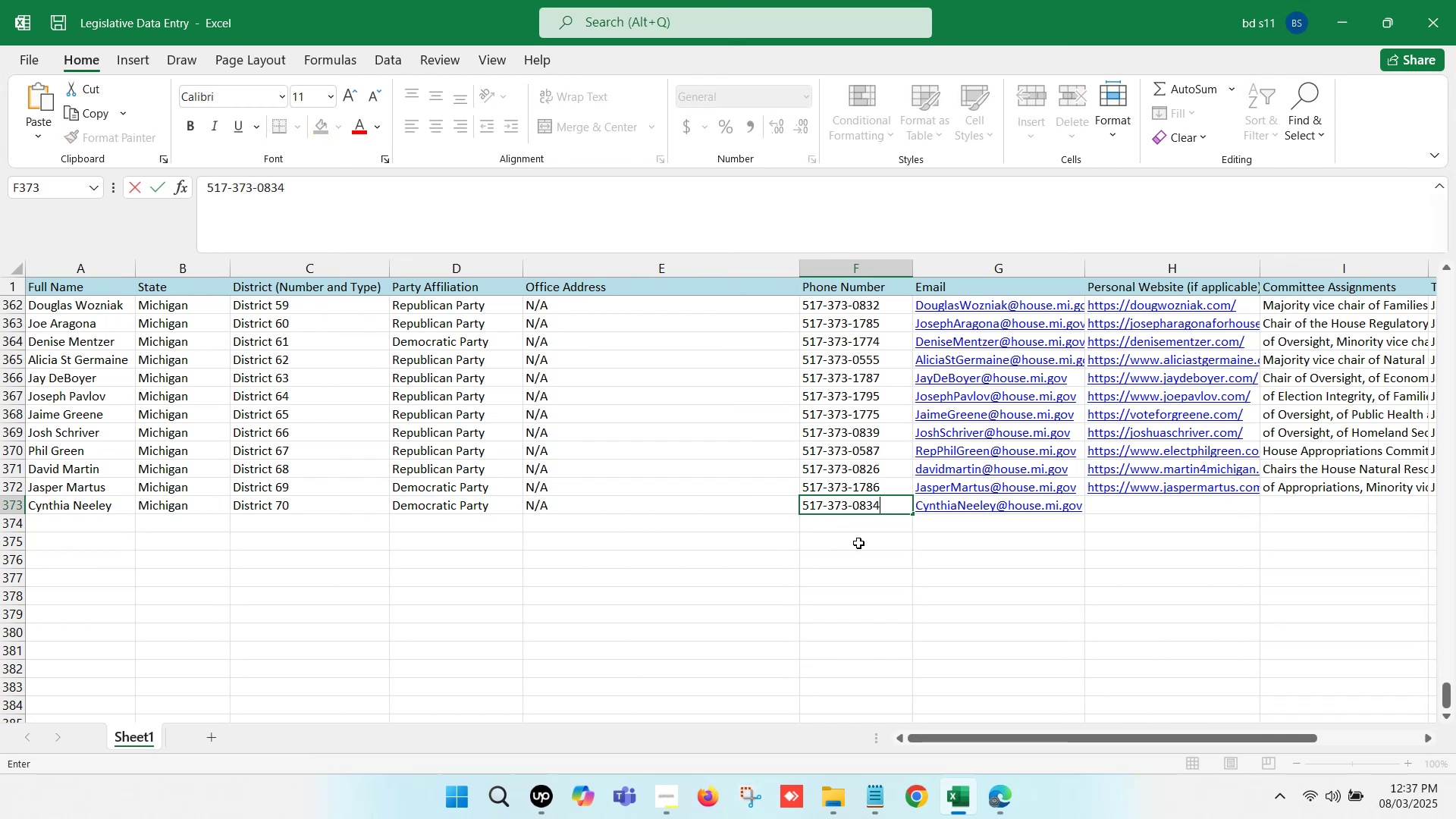 
left_click([858, 543])
 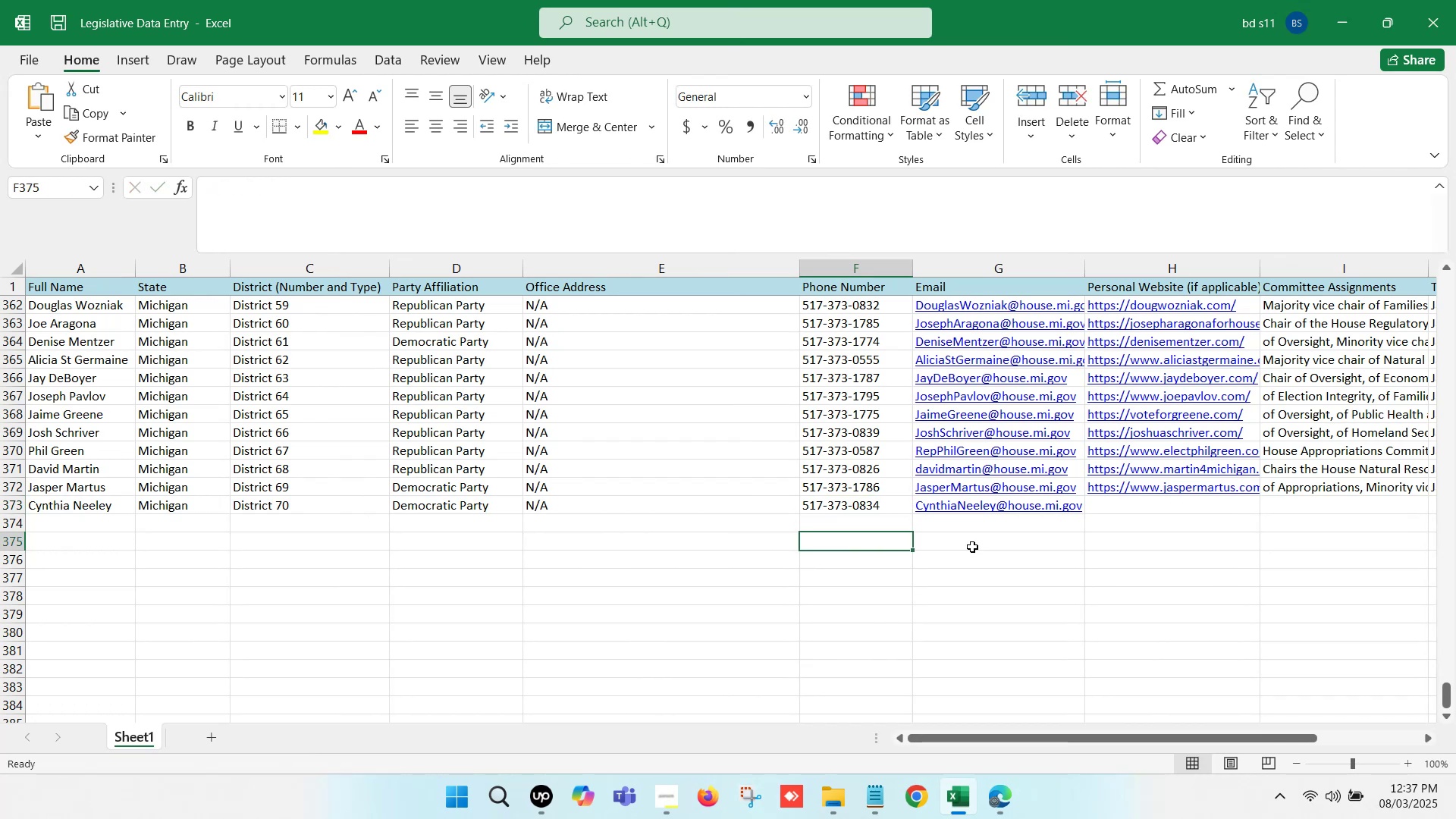 
left_click([1138, 508])
 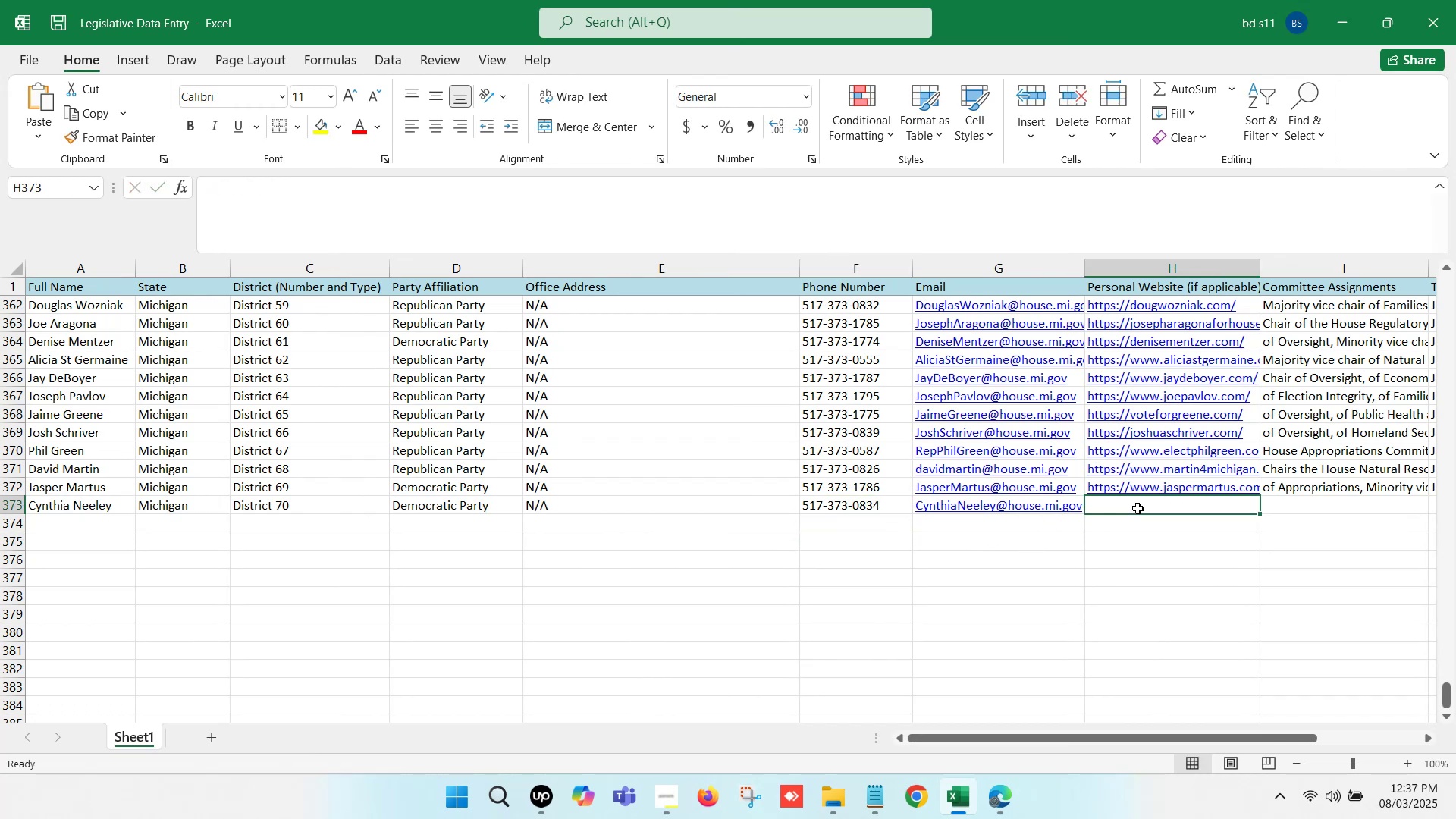 
key(ArrowRight)
 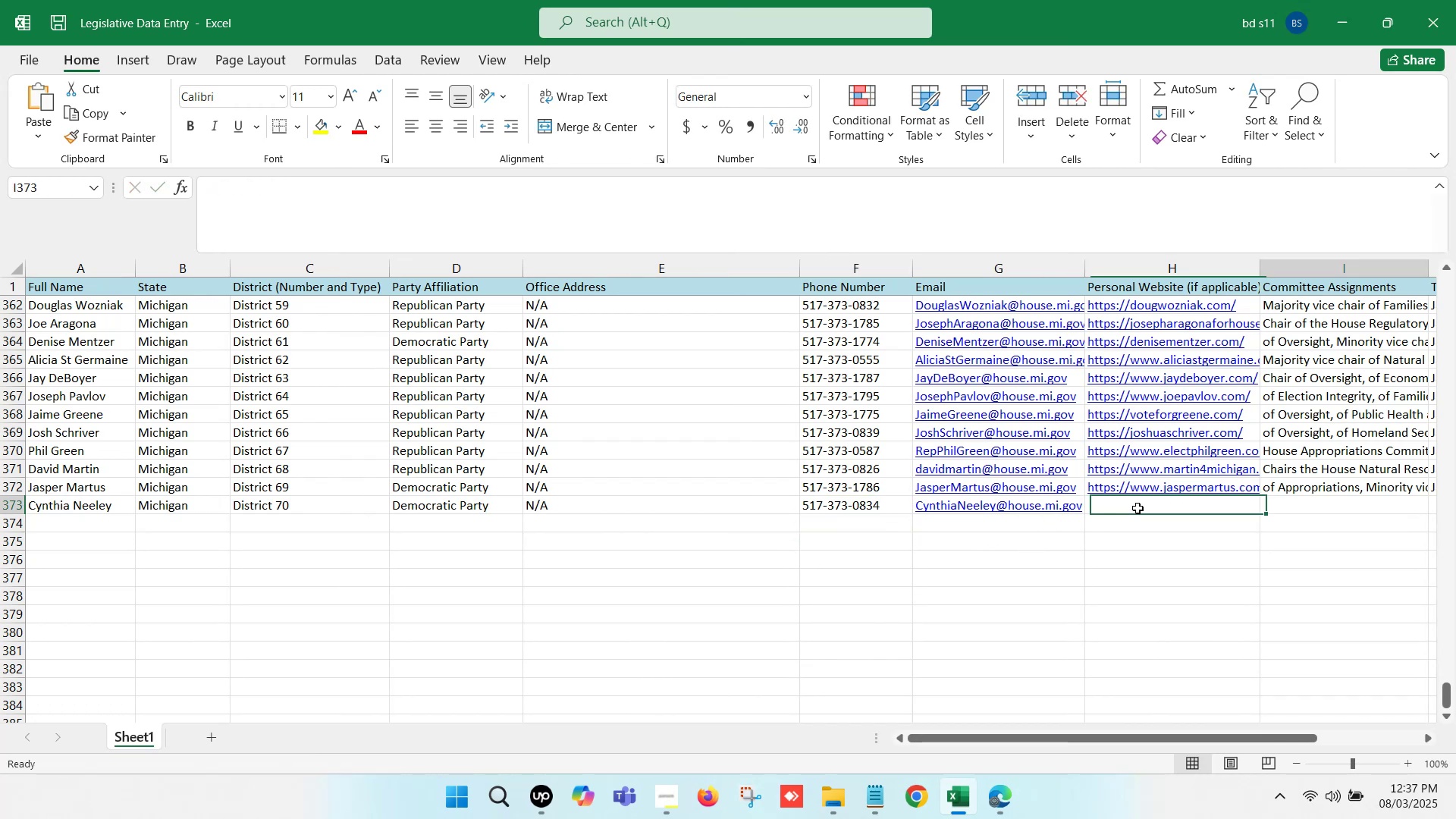 
key(ArrowRight)
 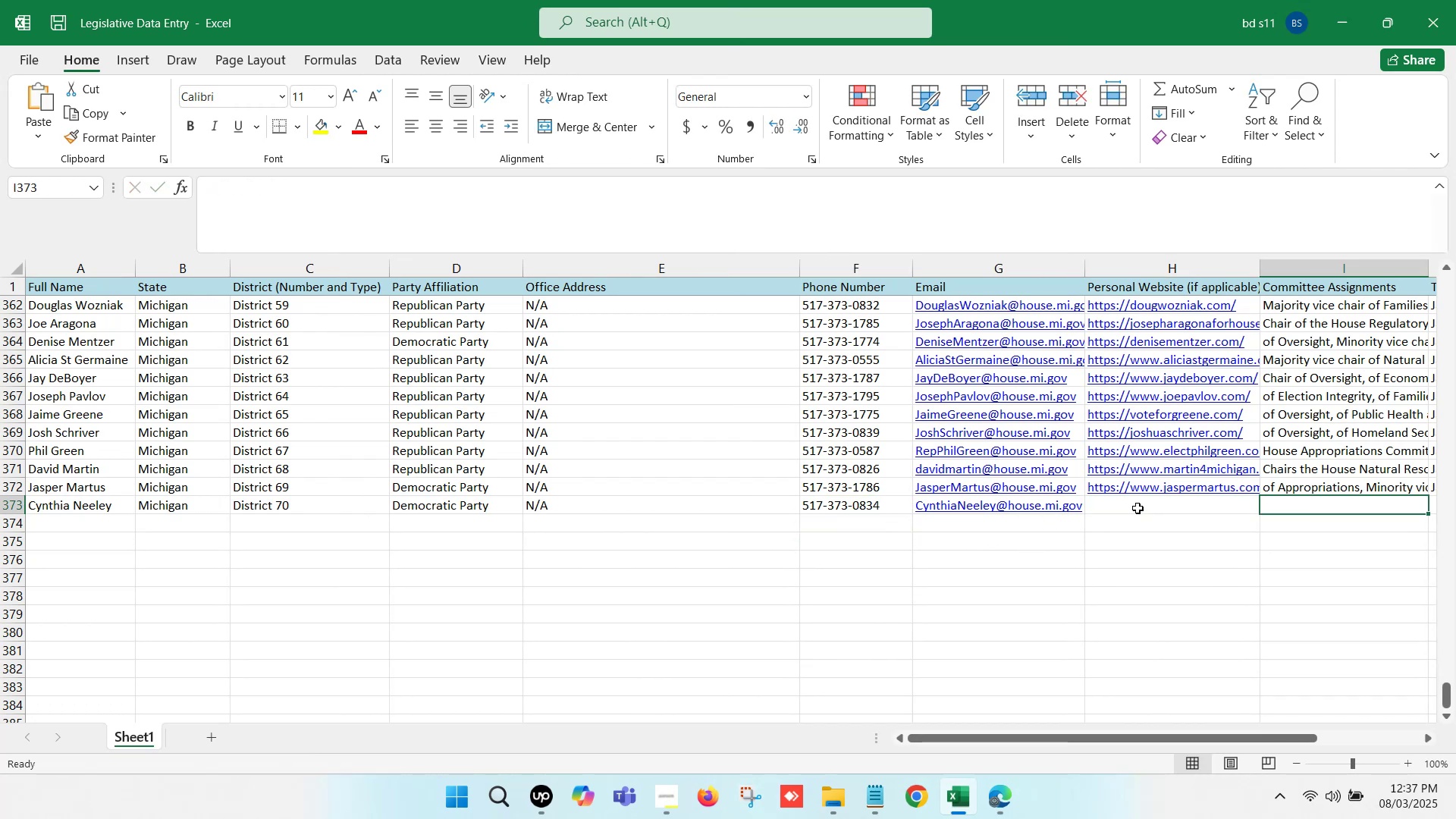 
key(ArrowRight)
 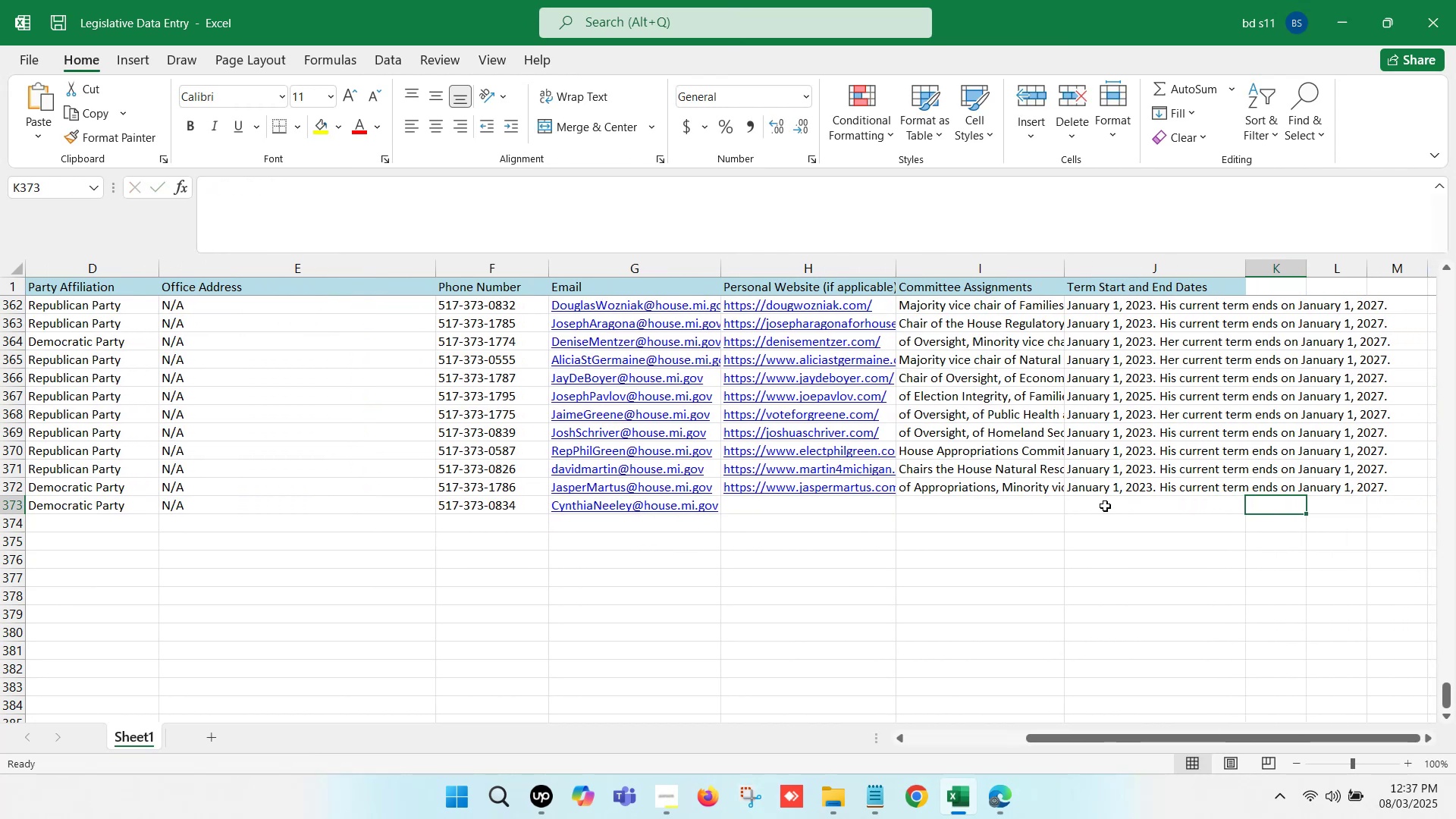 
left_click([1050, 506])
 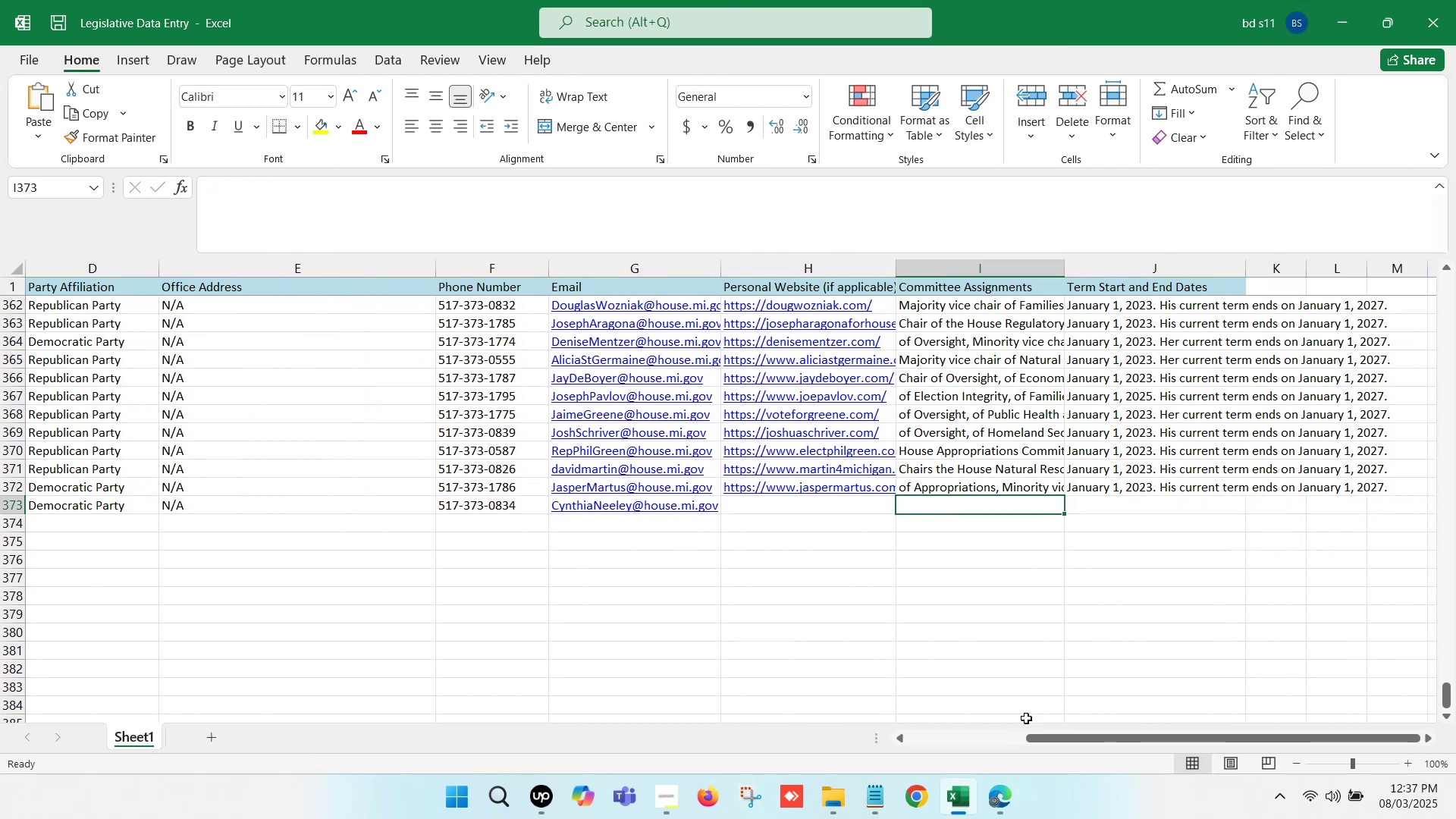 
left_click([1004, 805])
 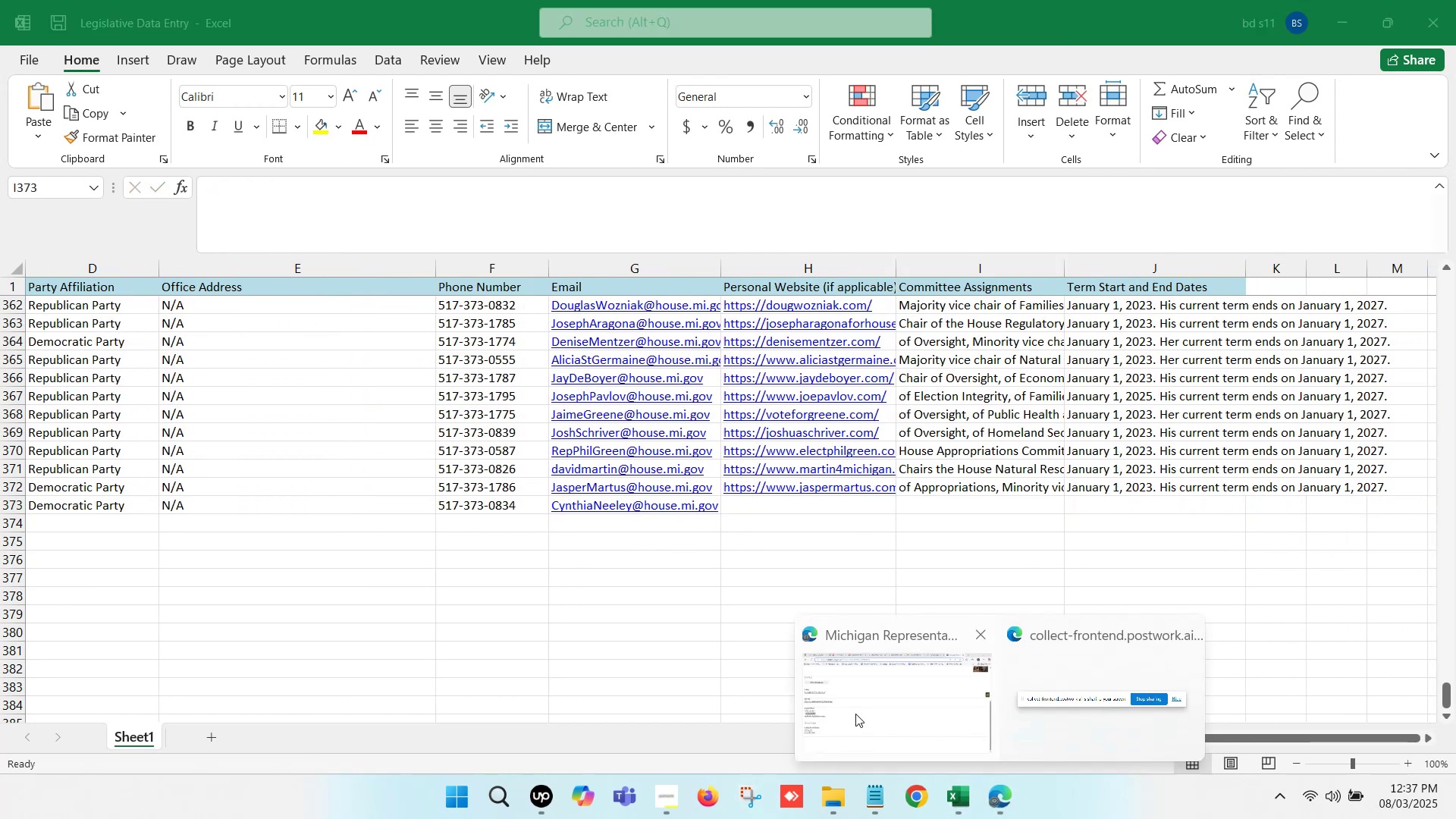 
left_click([803, 682])
 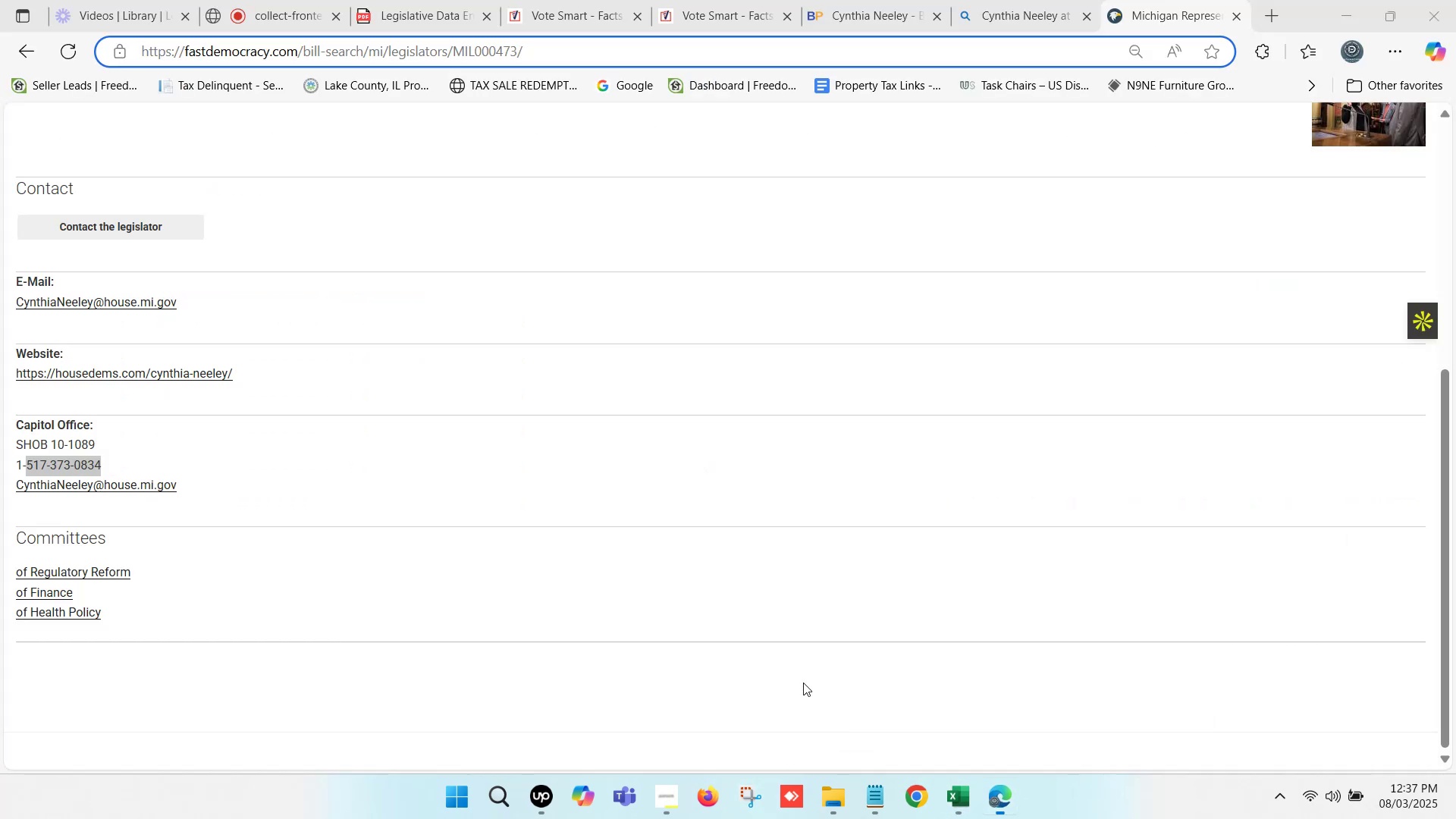 
scroll: coordinate [242, 542], scroll_direction: down, amount: 1.0
 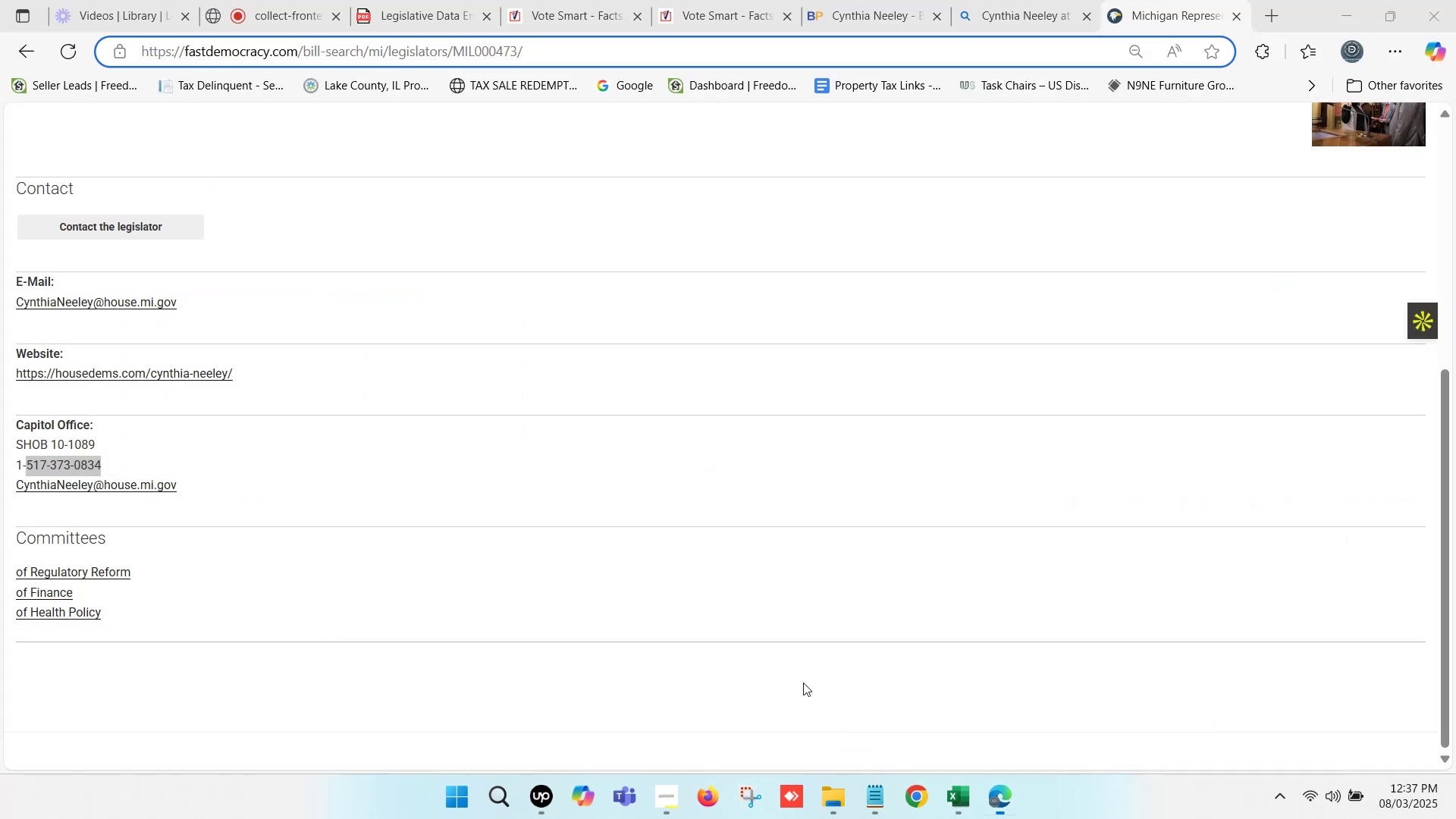 
left_click_drag(start_coordinate=[110, 610], to_coordinate=[14, 579])
 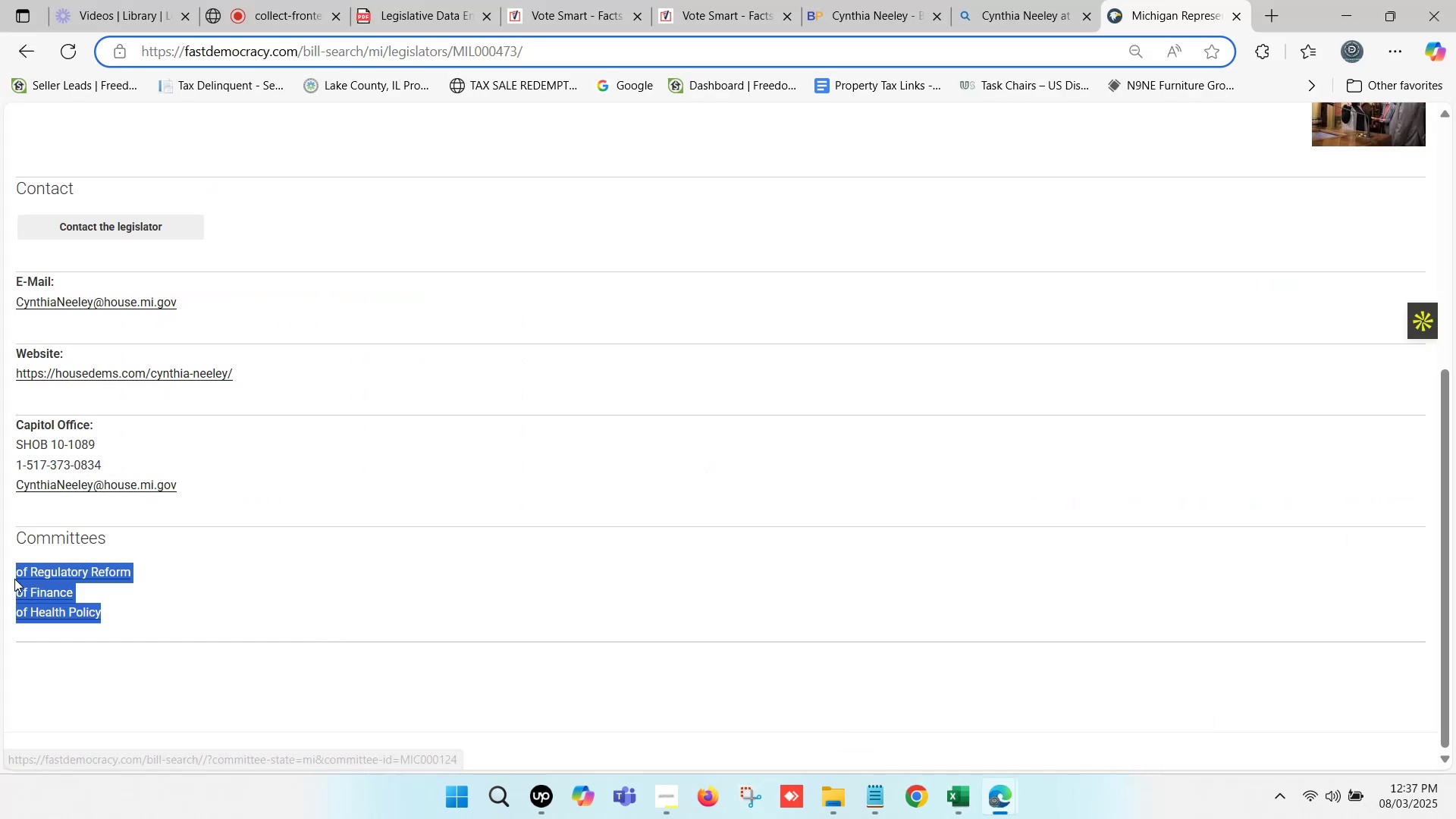 
key(Control+ControlLeft)
 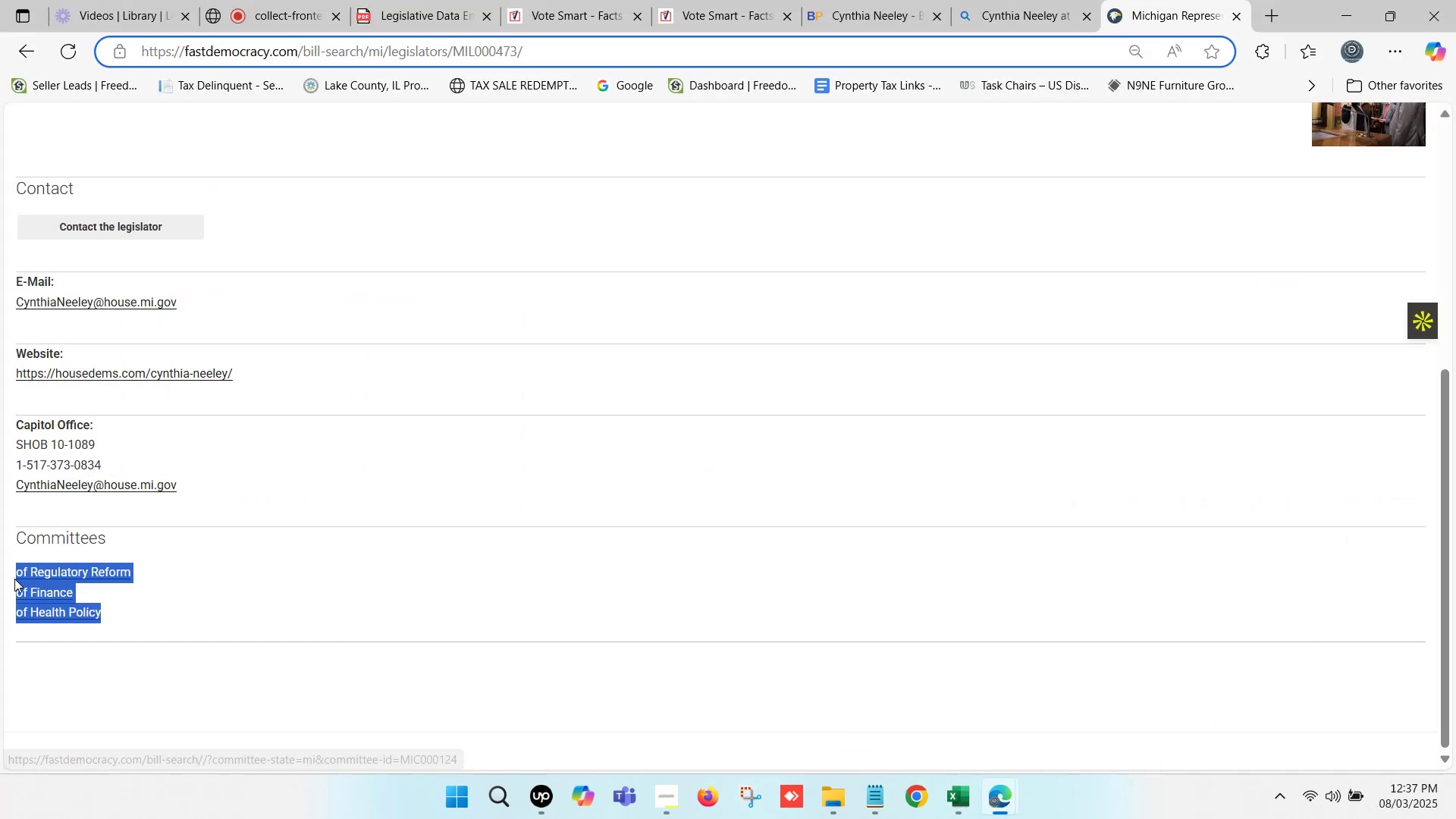 
key(Control+C)
 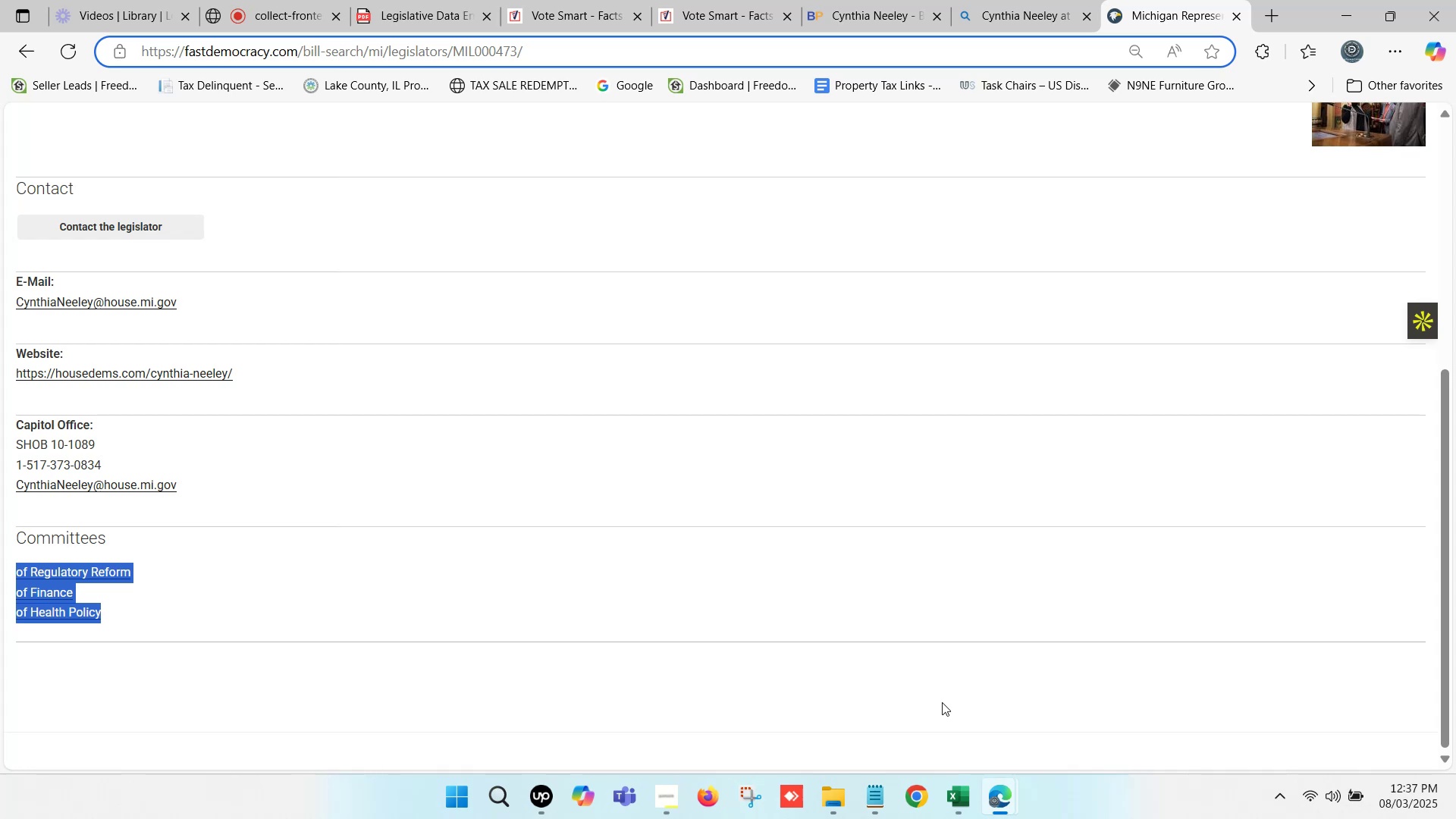 
left_click([965, 789])
 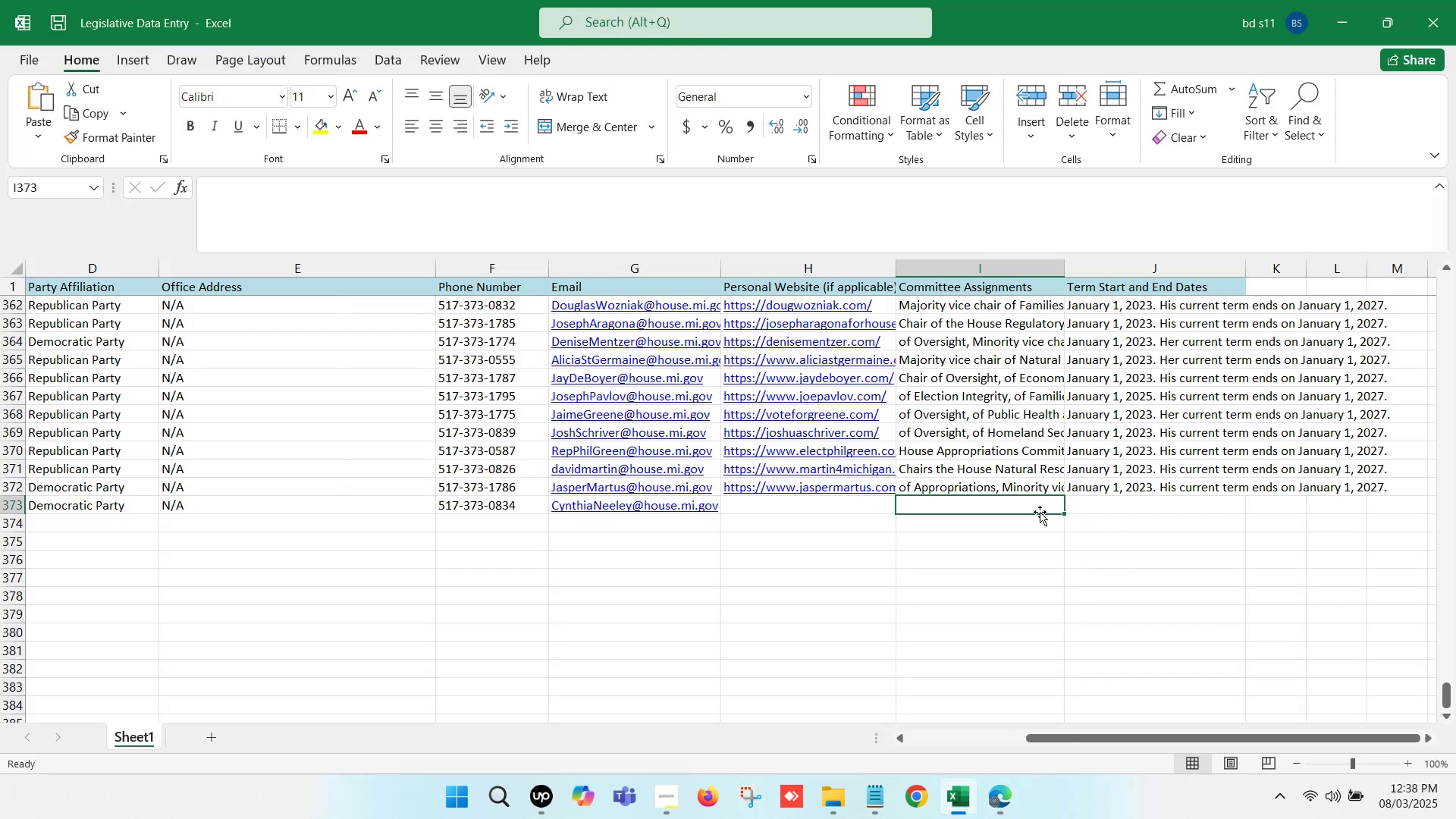 
left_click([999, 504])
 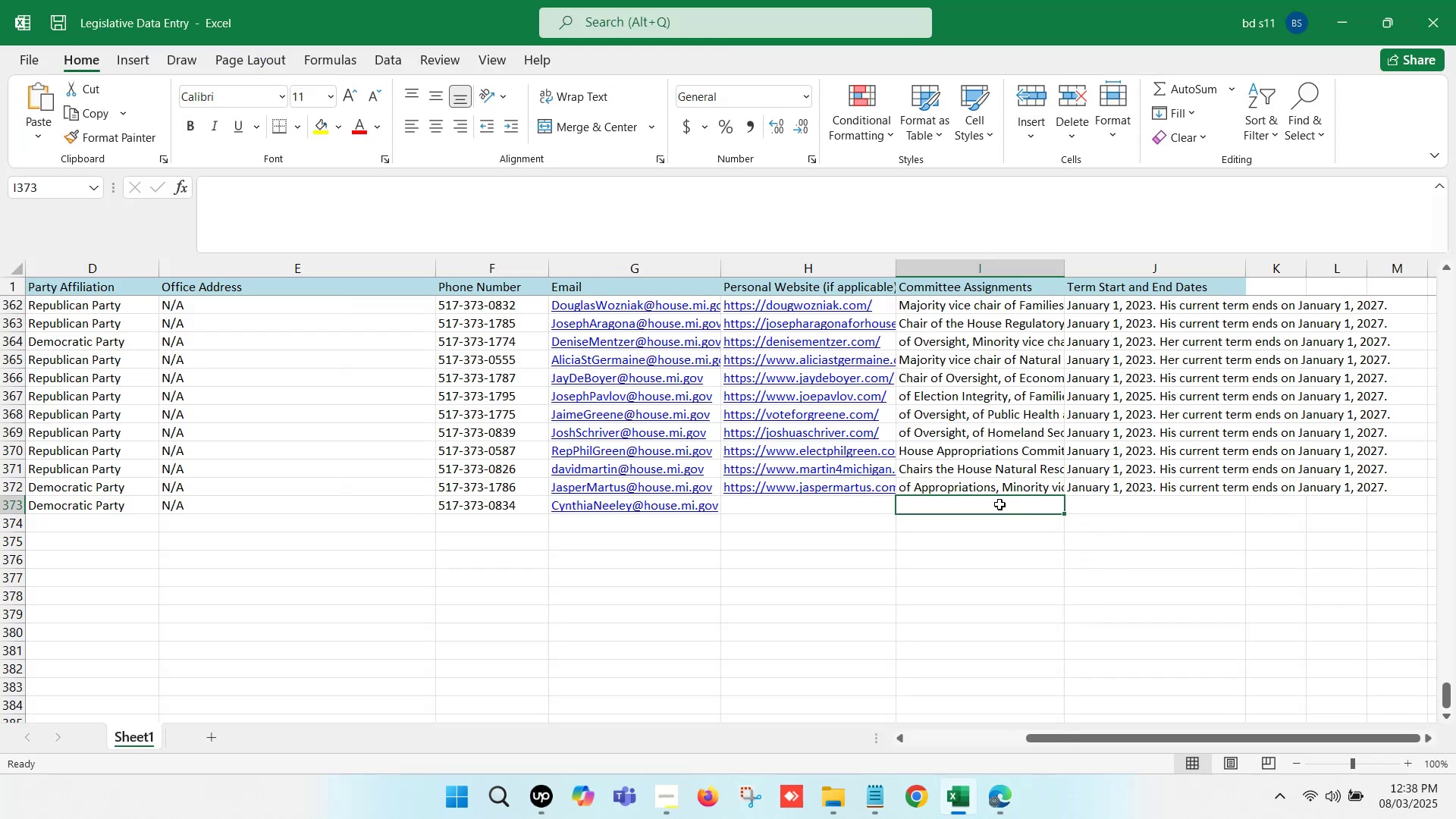 
double_click([999, 504])
 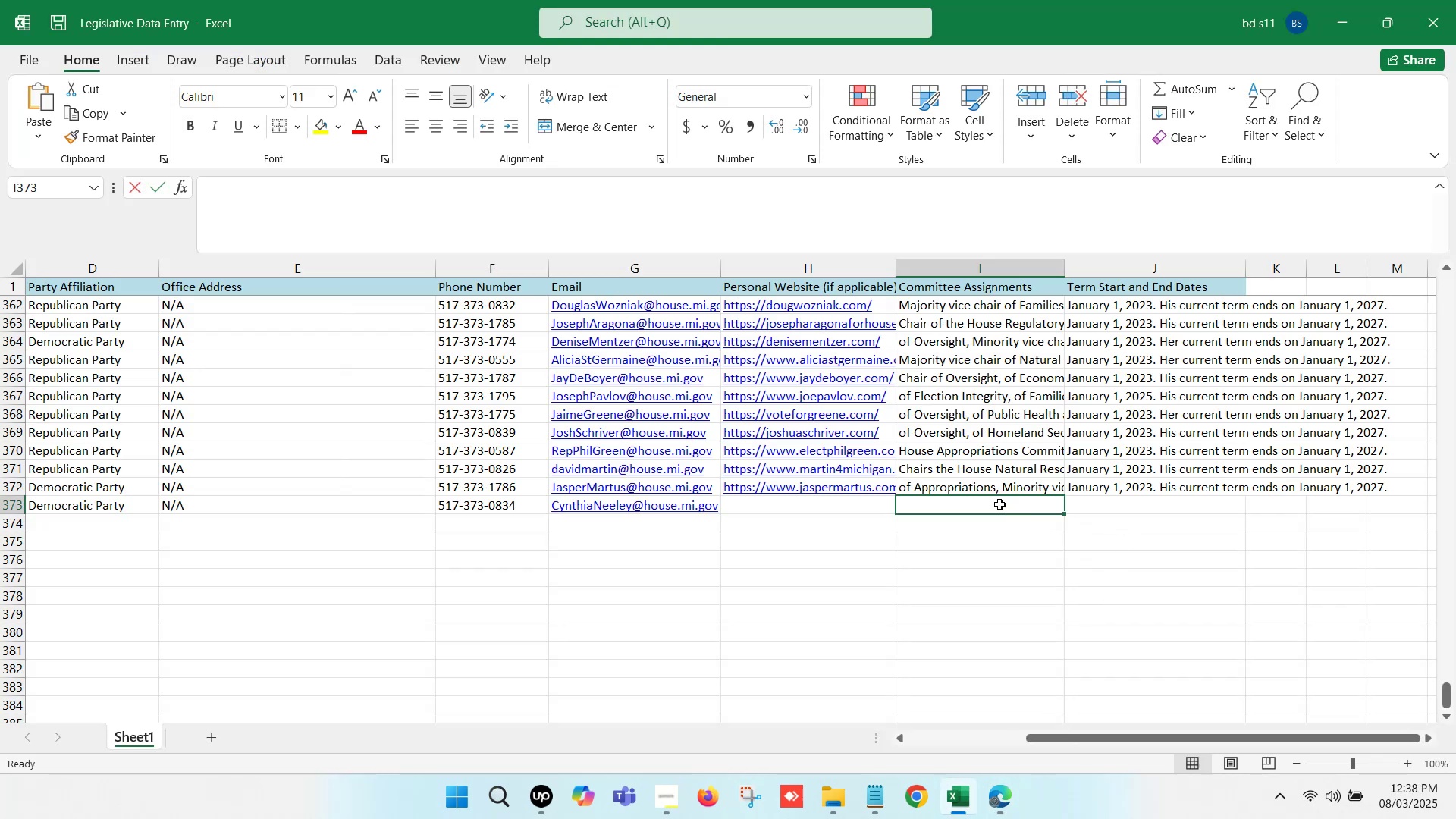 
key(Control+V)
 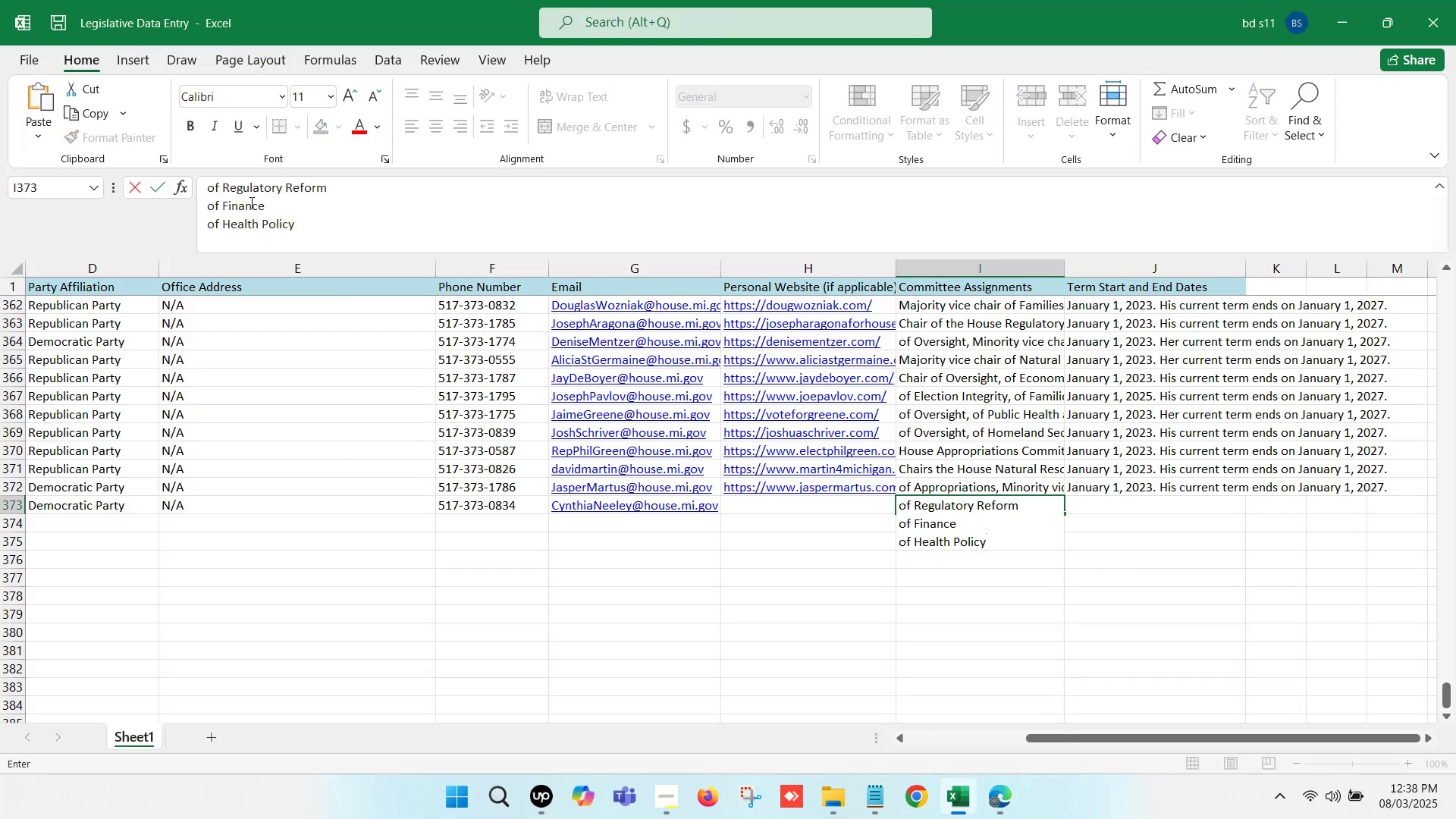 
left_click([196, 206])
 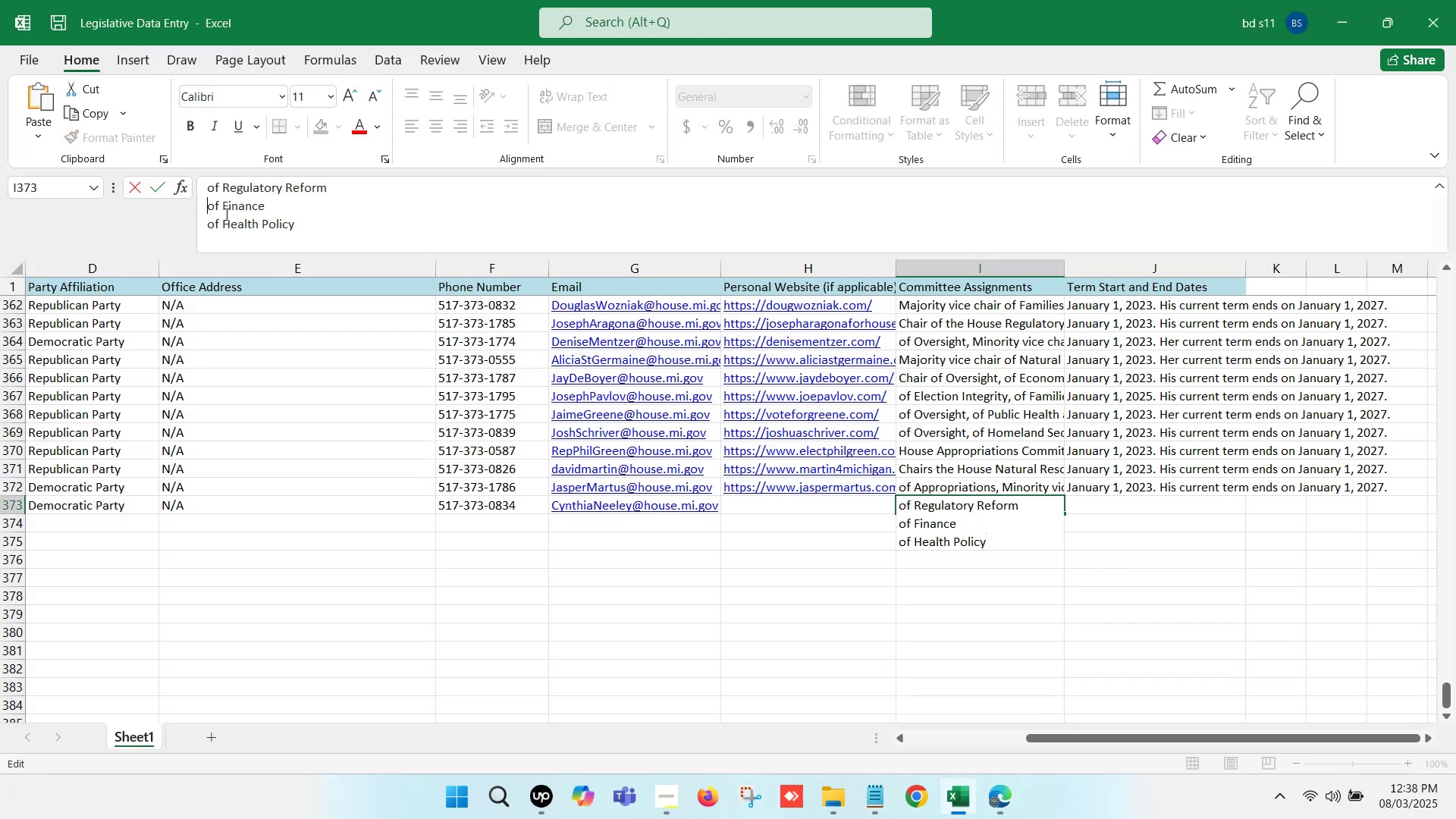 
key(Backspace)
 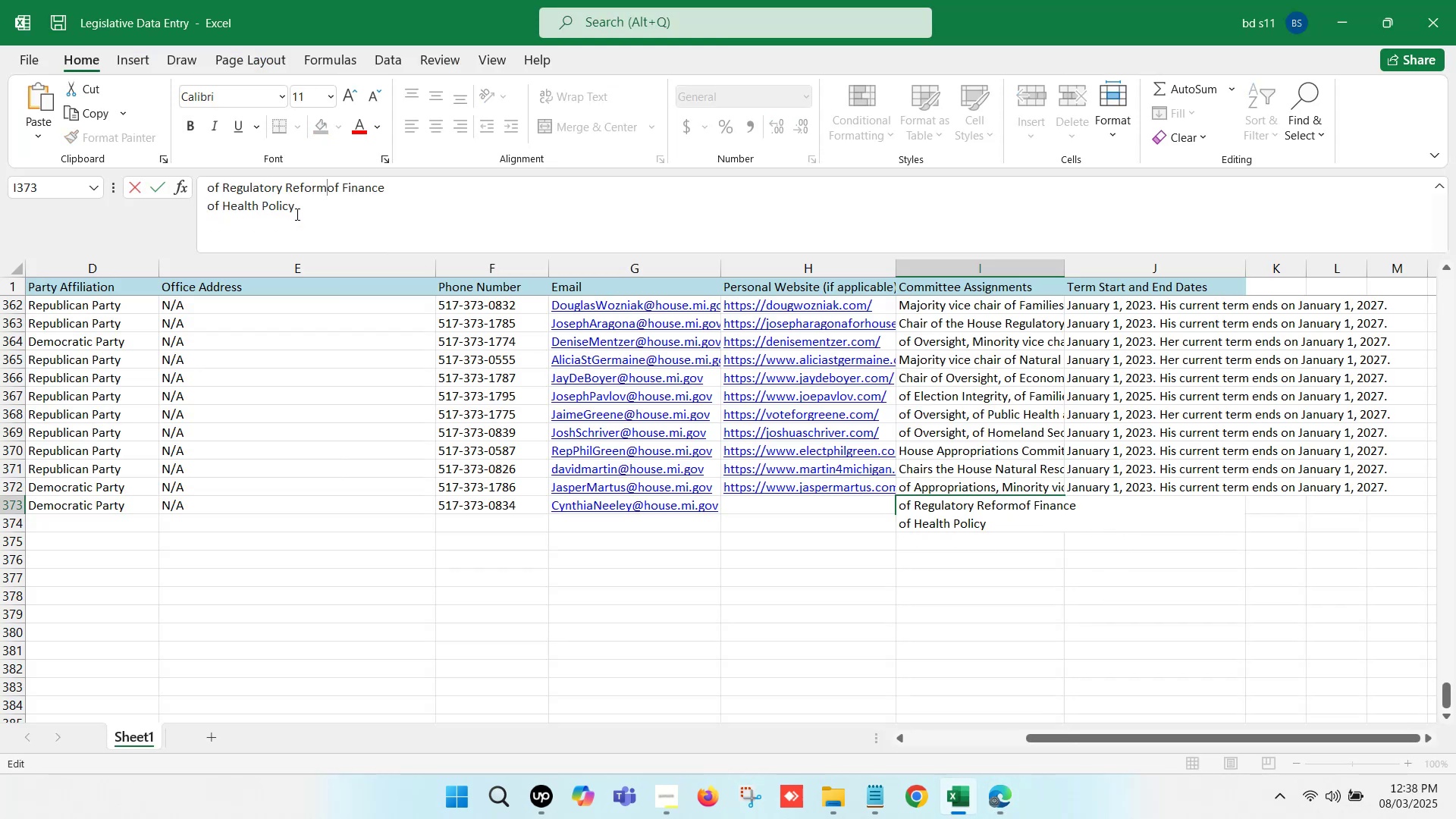 
key(Comma)
 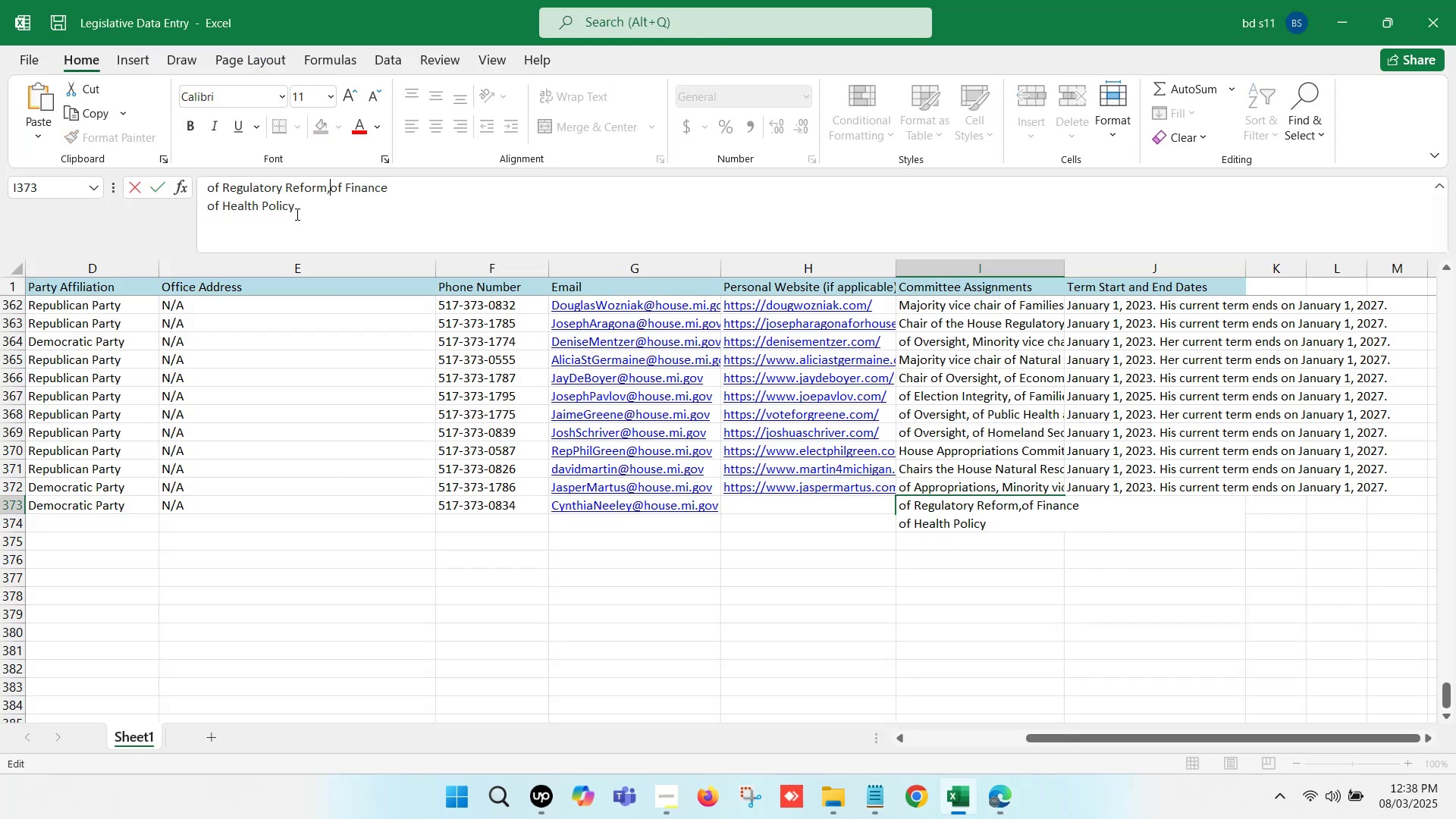 
key(Space)
 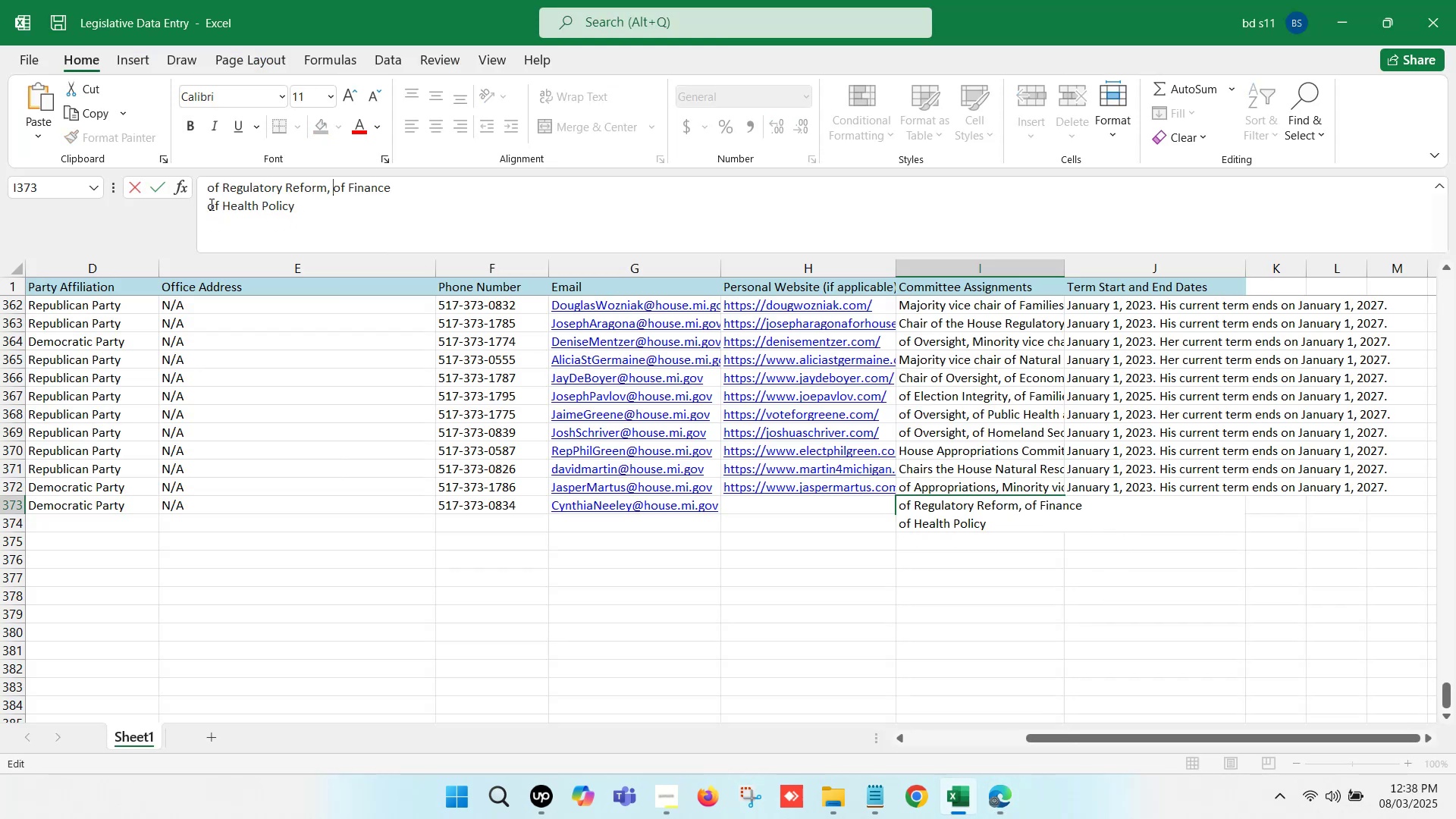 
left_click([209, 202])
 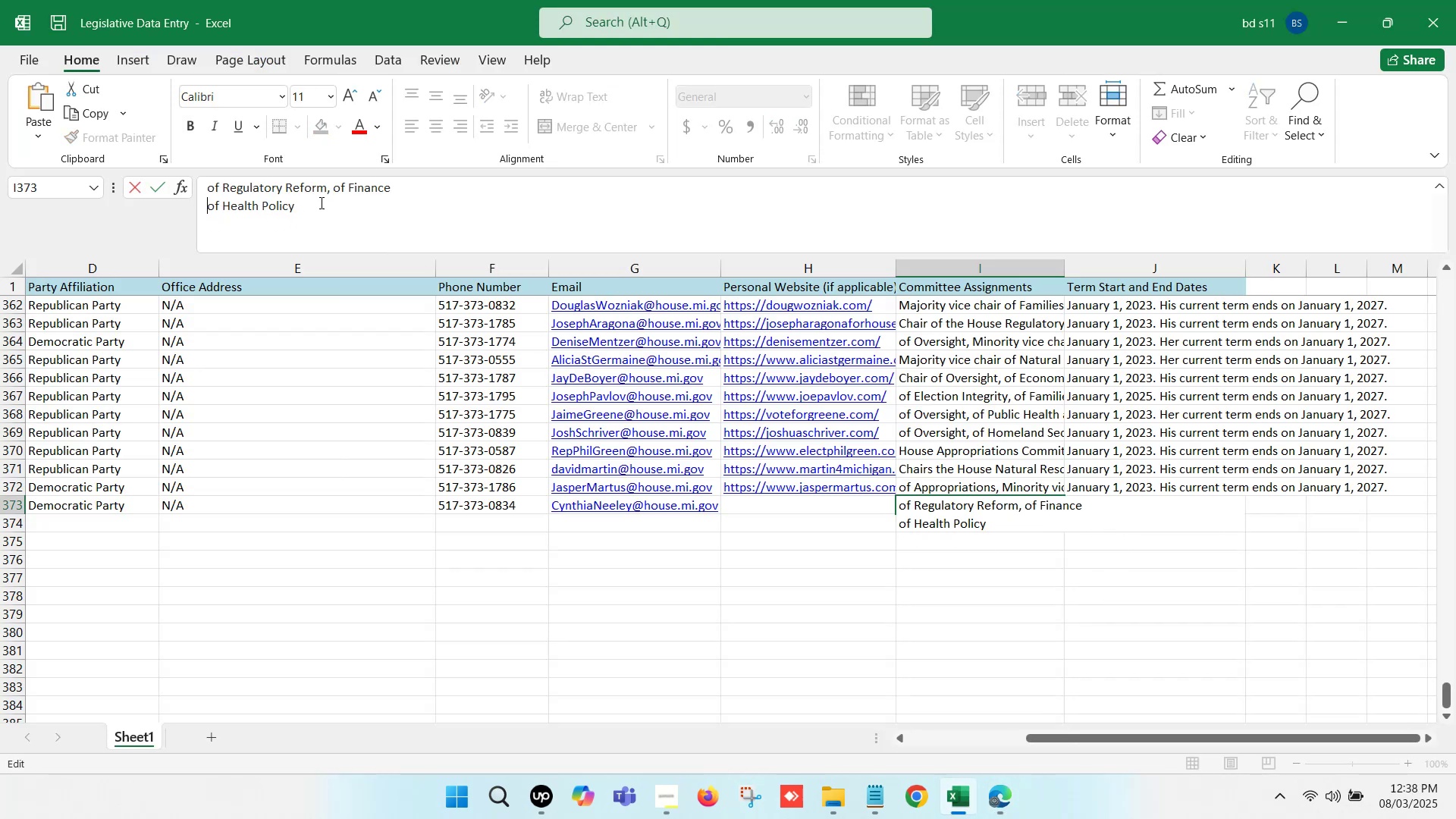 
key(Backspace)
 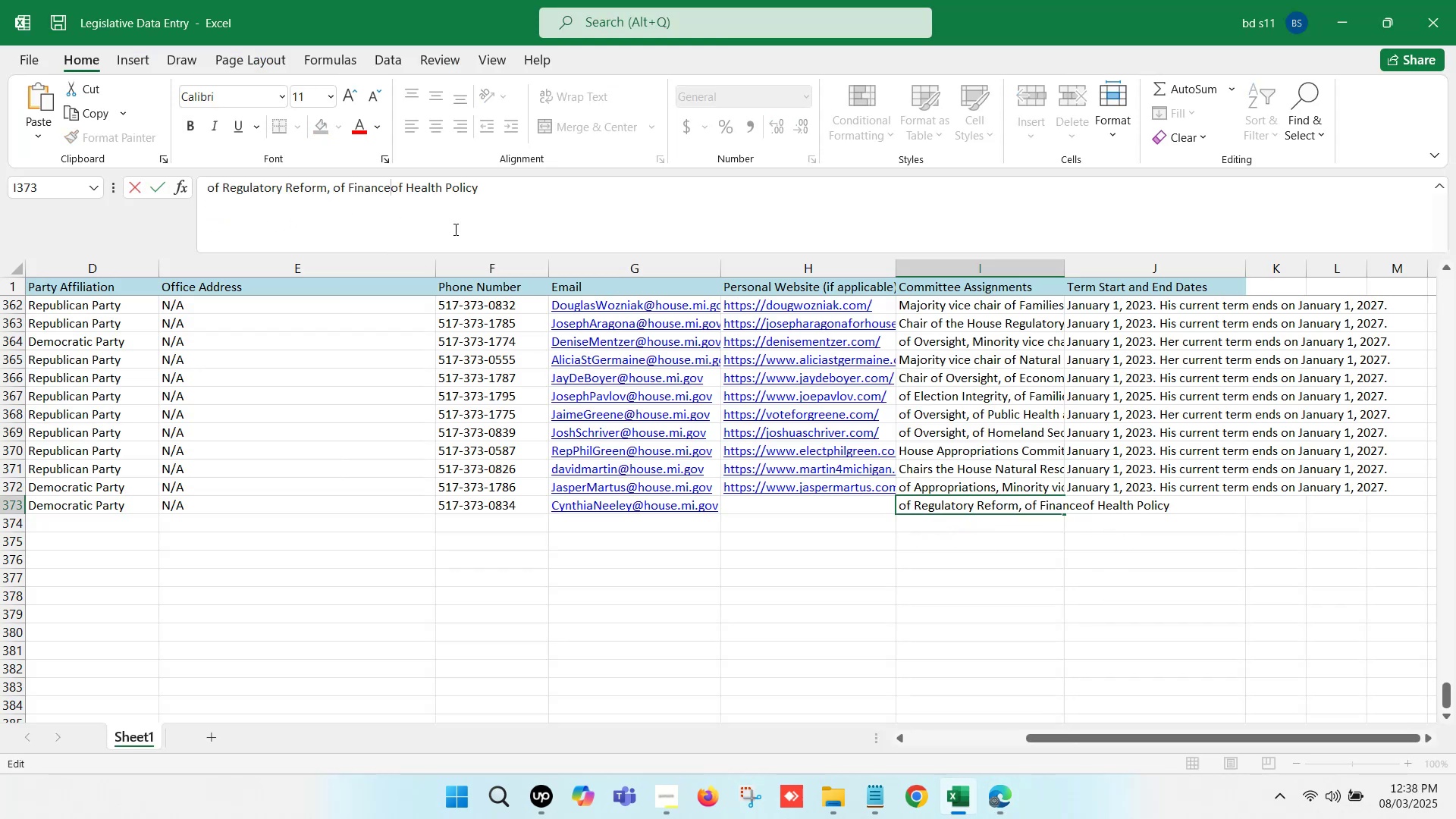 
key(Comma)
 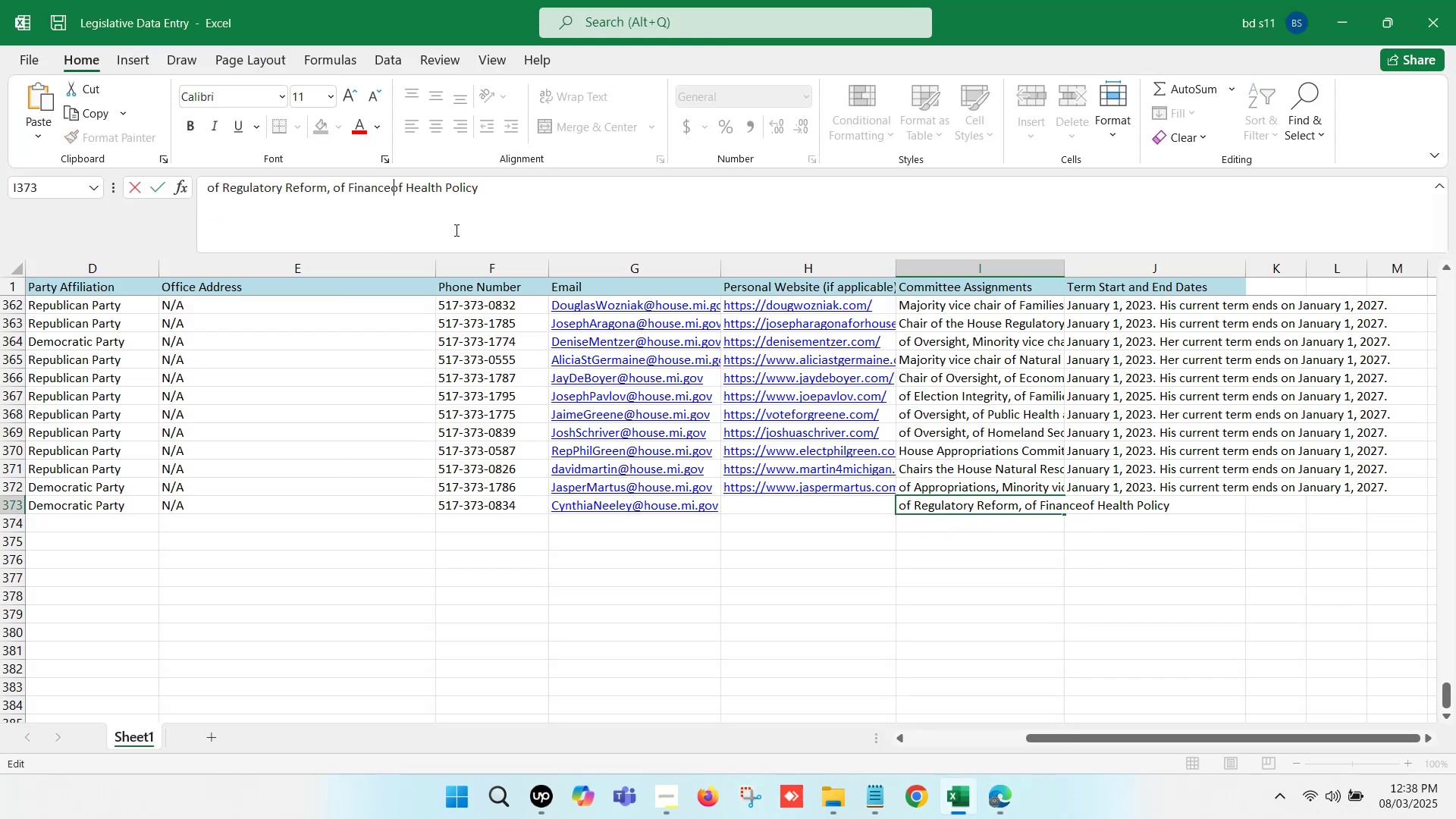 
key(Space)
 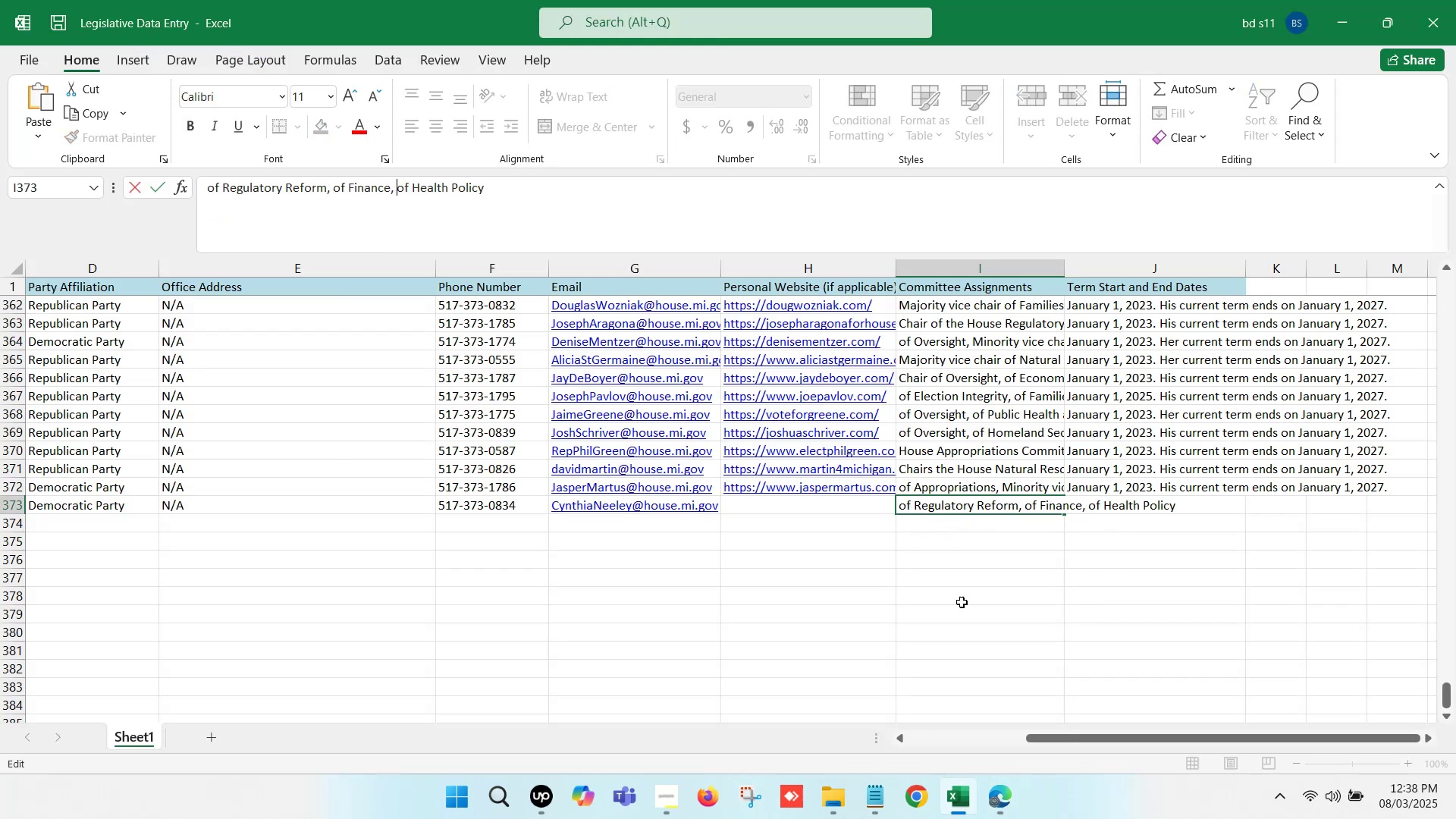 
left_click([1001, 679])
 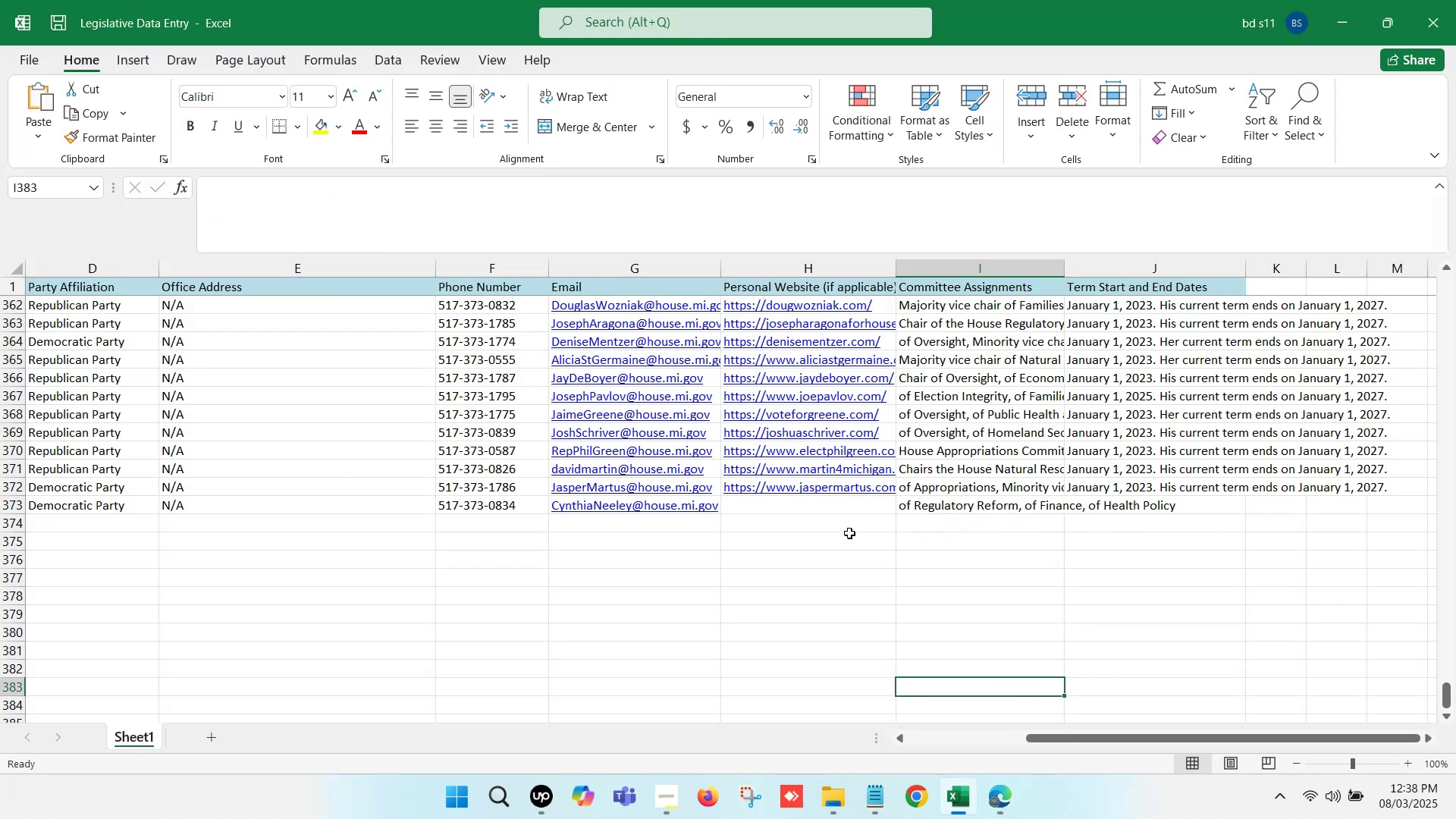 
left_click([812, 498])
 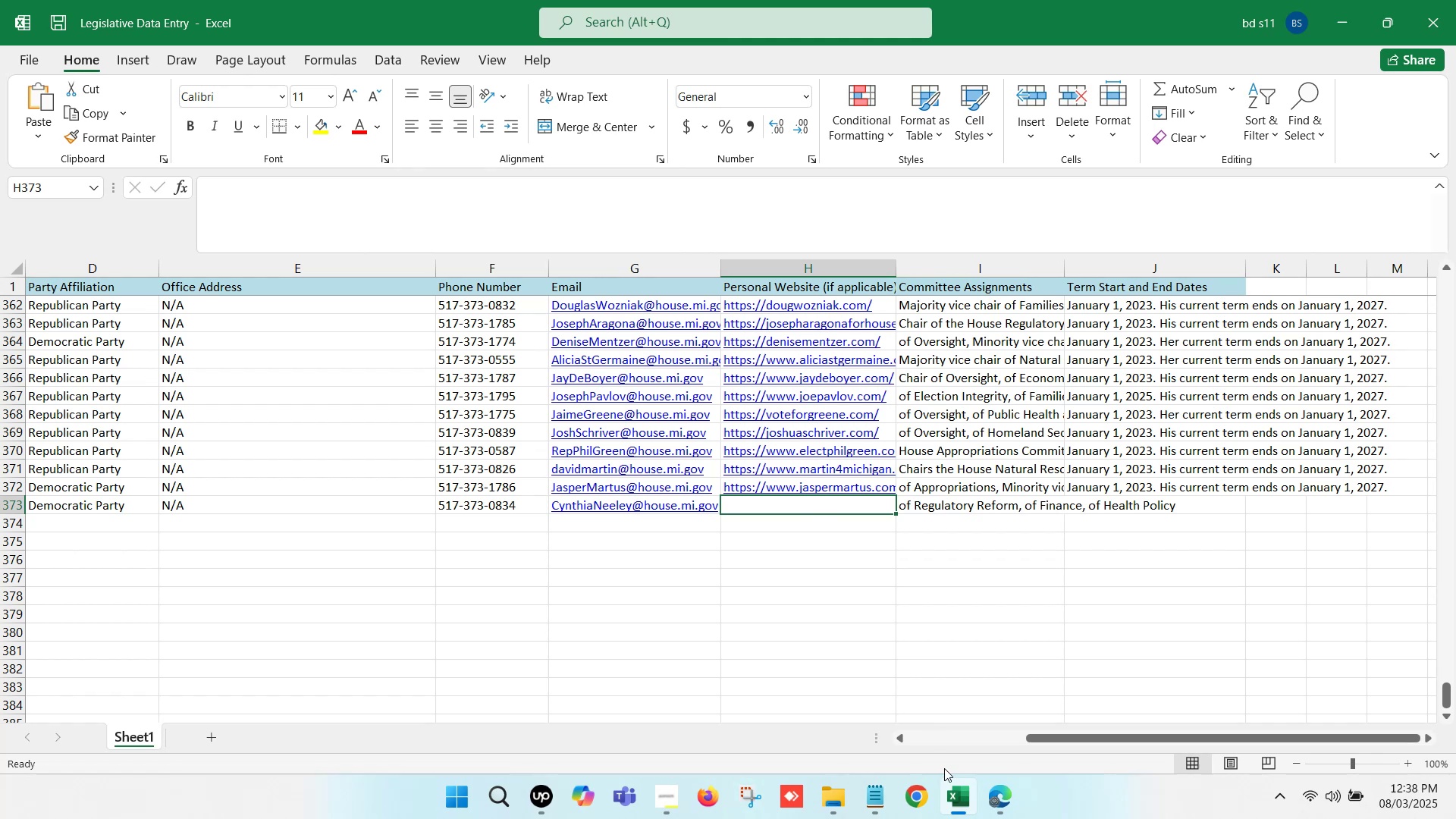 
left_click([962, 805])
 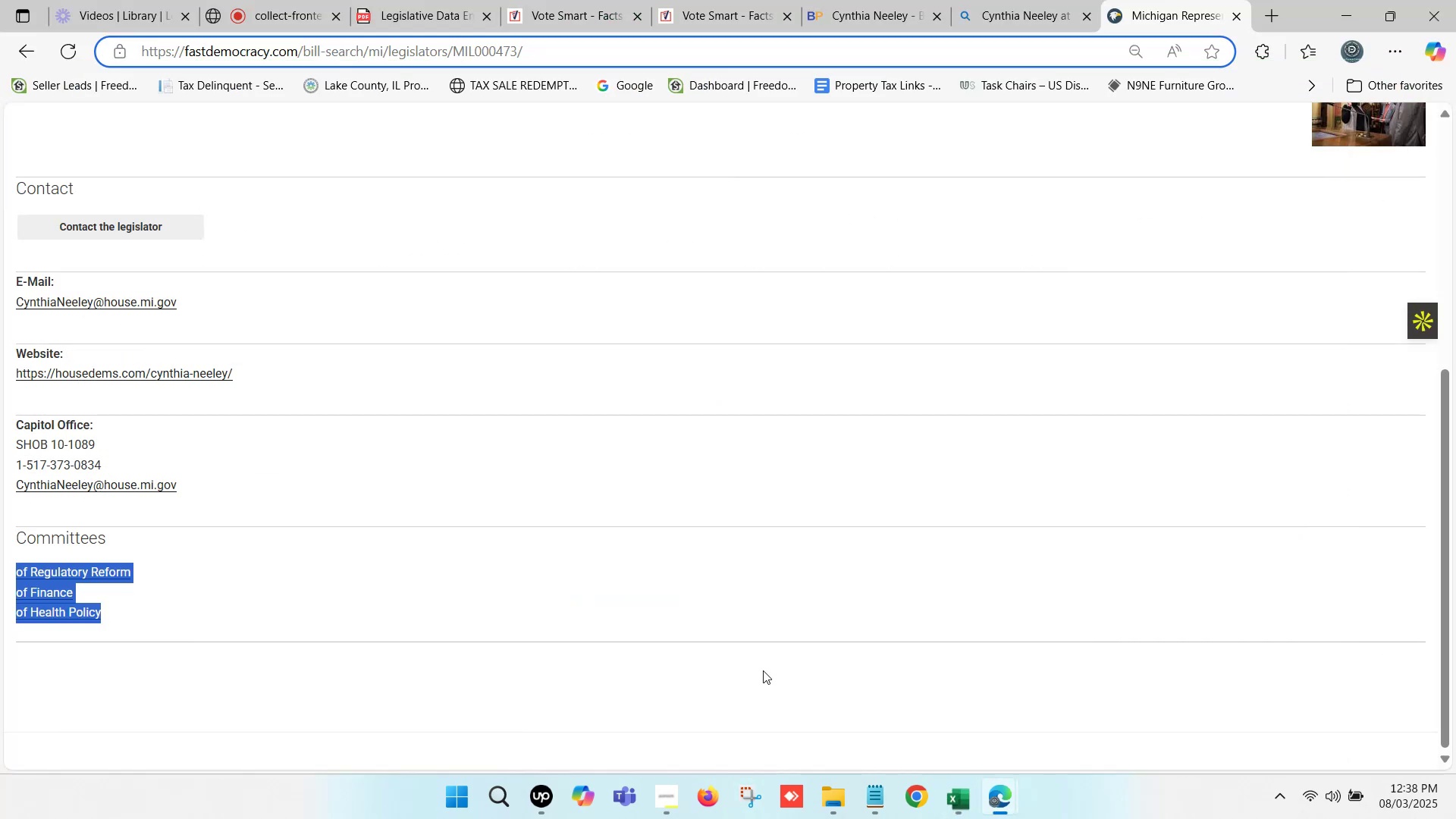 
scroll: coordinate [449, 494], scroll_direction: down, amount: 1.0
 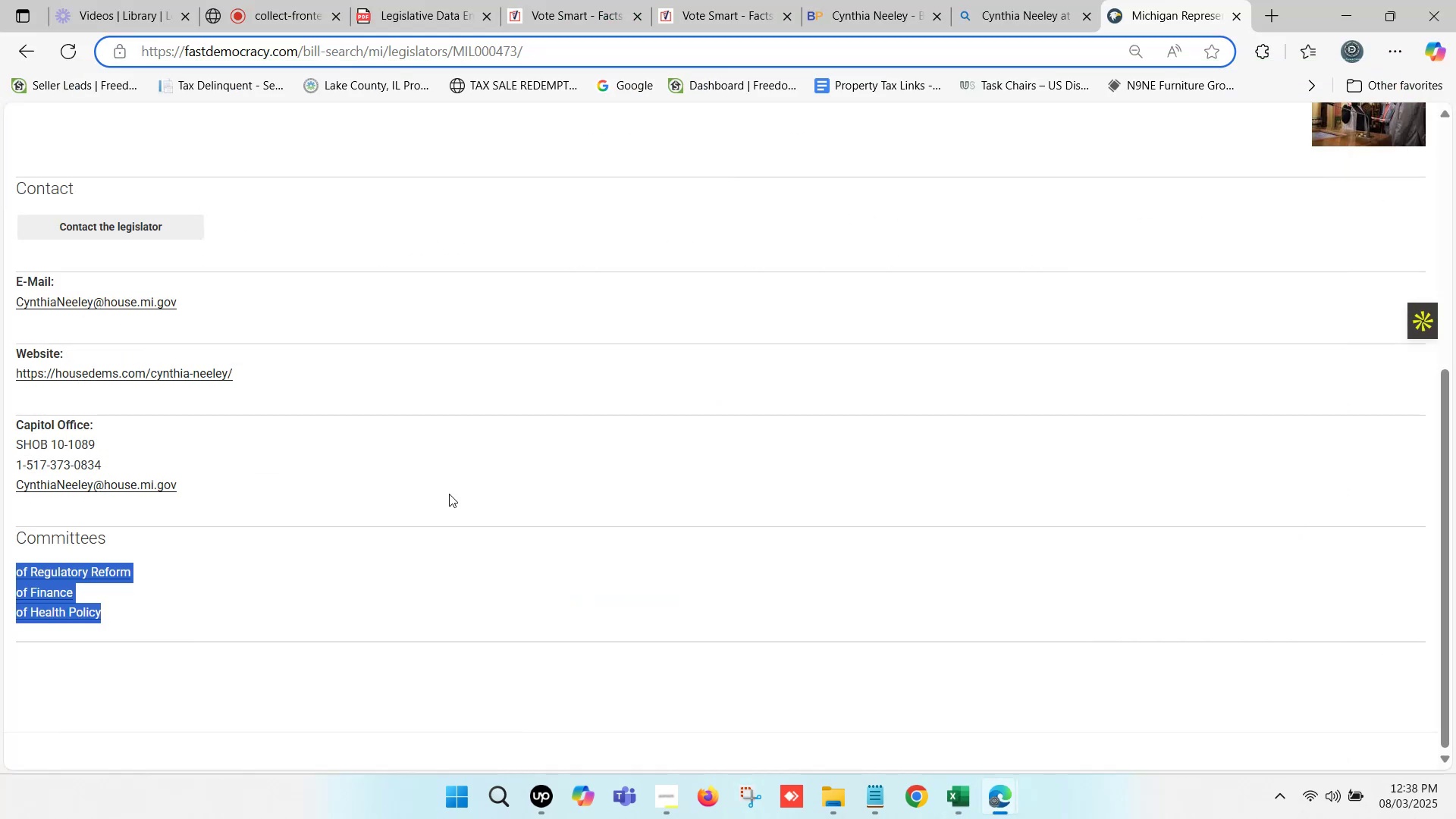 
scroll: coordinate [449, 494], scroll_direction: up, amount: 4.0
 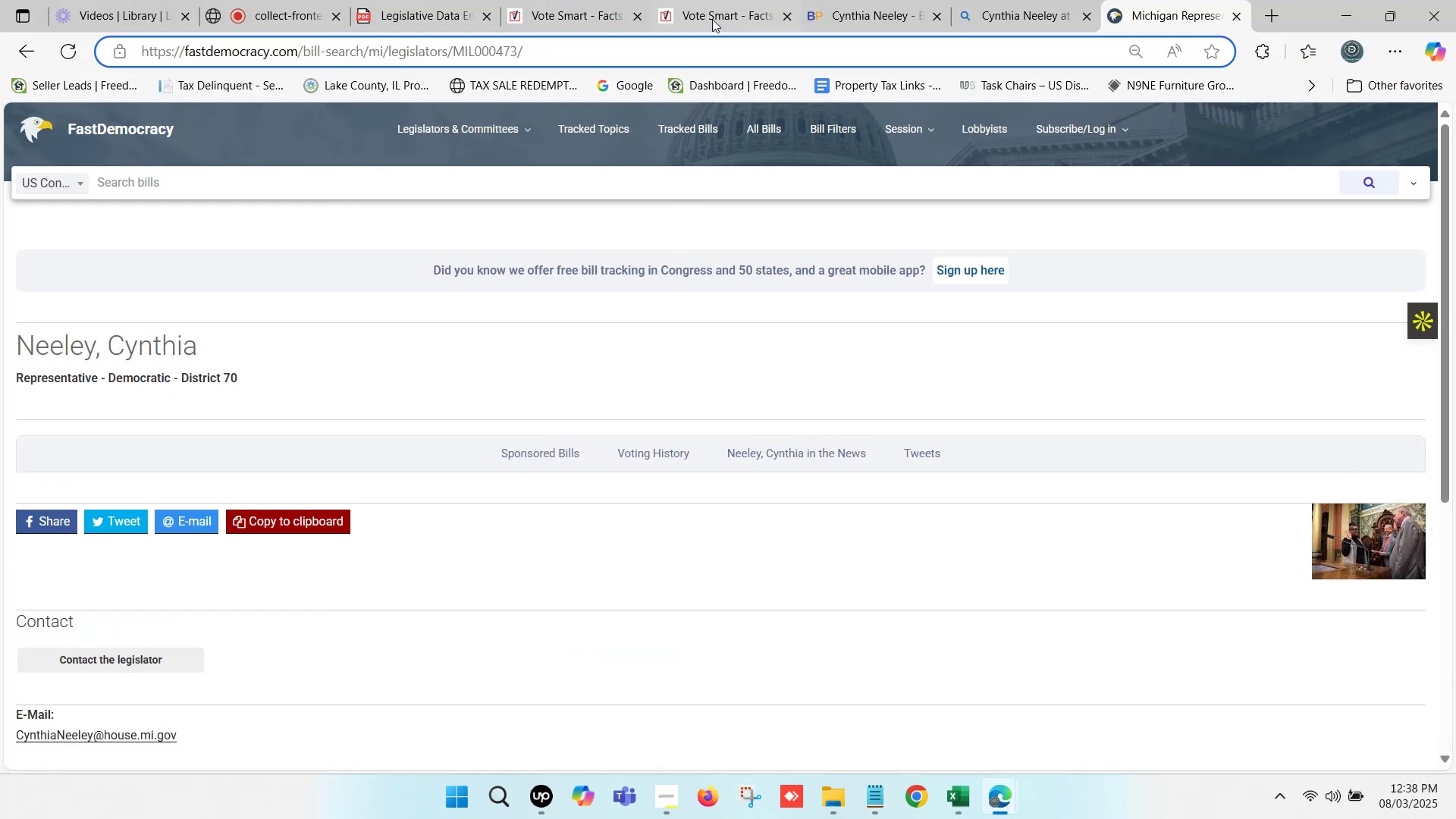 
double_click([722, 0])
 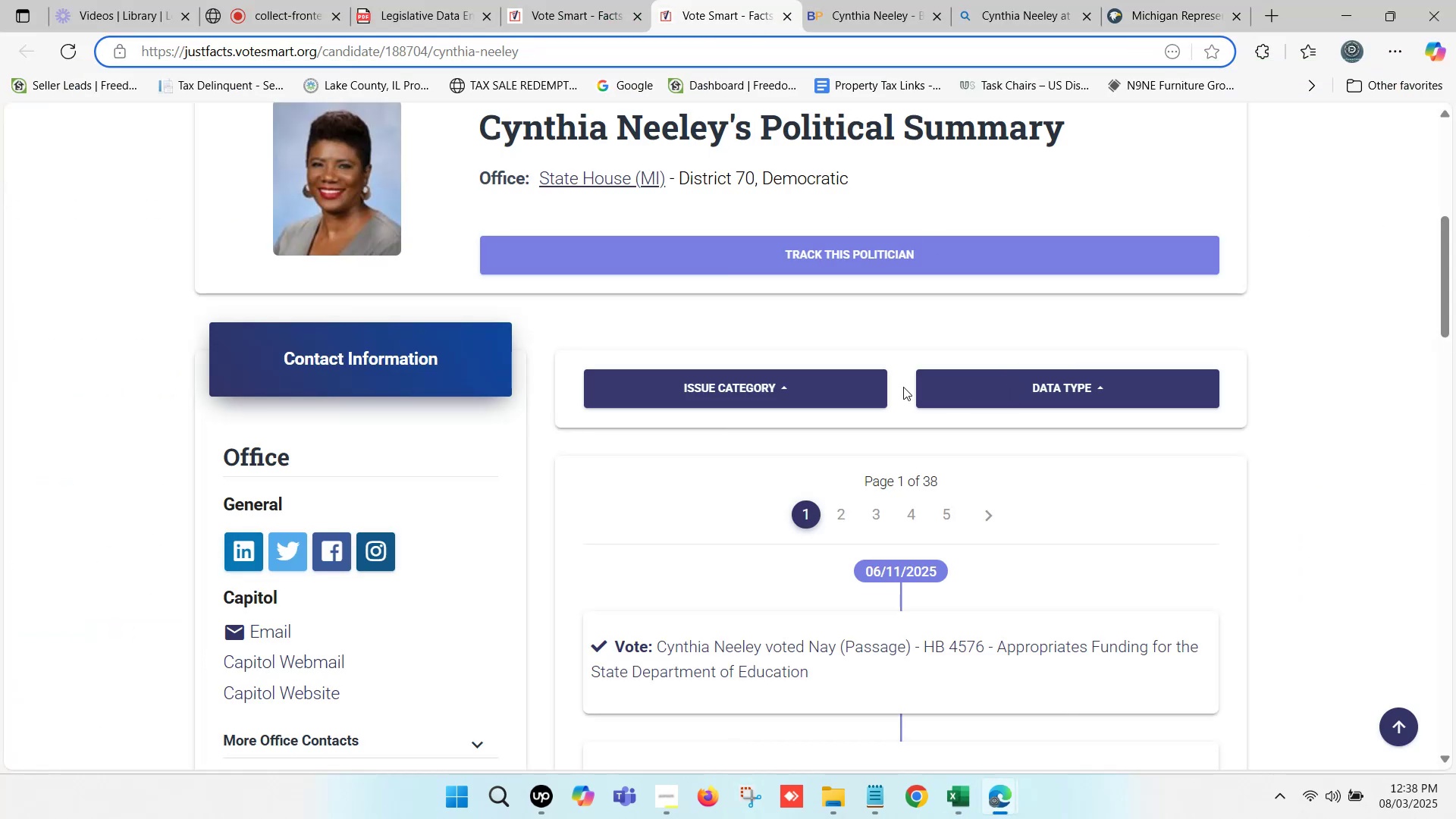 
scroll: coordinate [812, 360], scroll_direction: down, amount: 2.0
 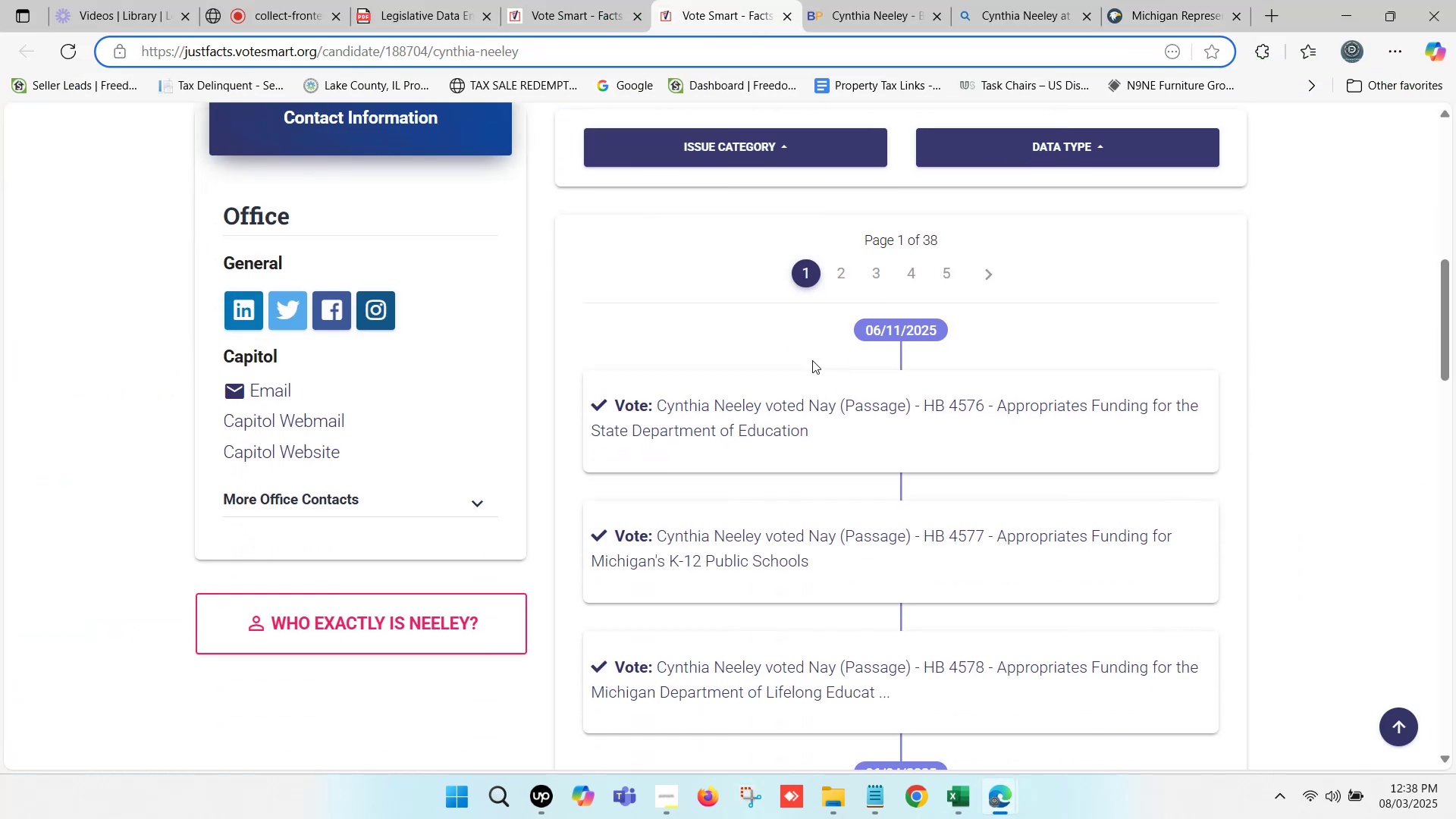 
scroll: coordinate [812, 360], scroll_direction: up, amount: 3.0
 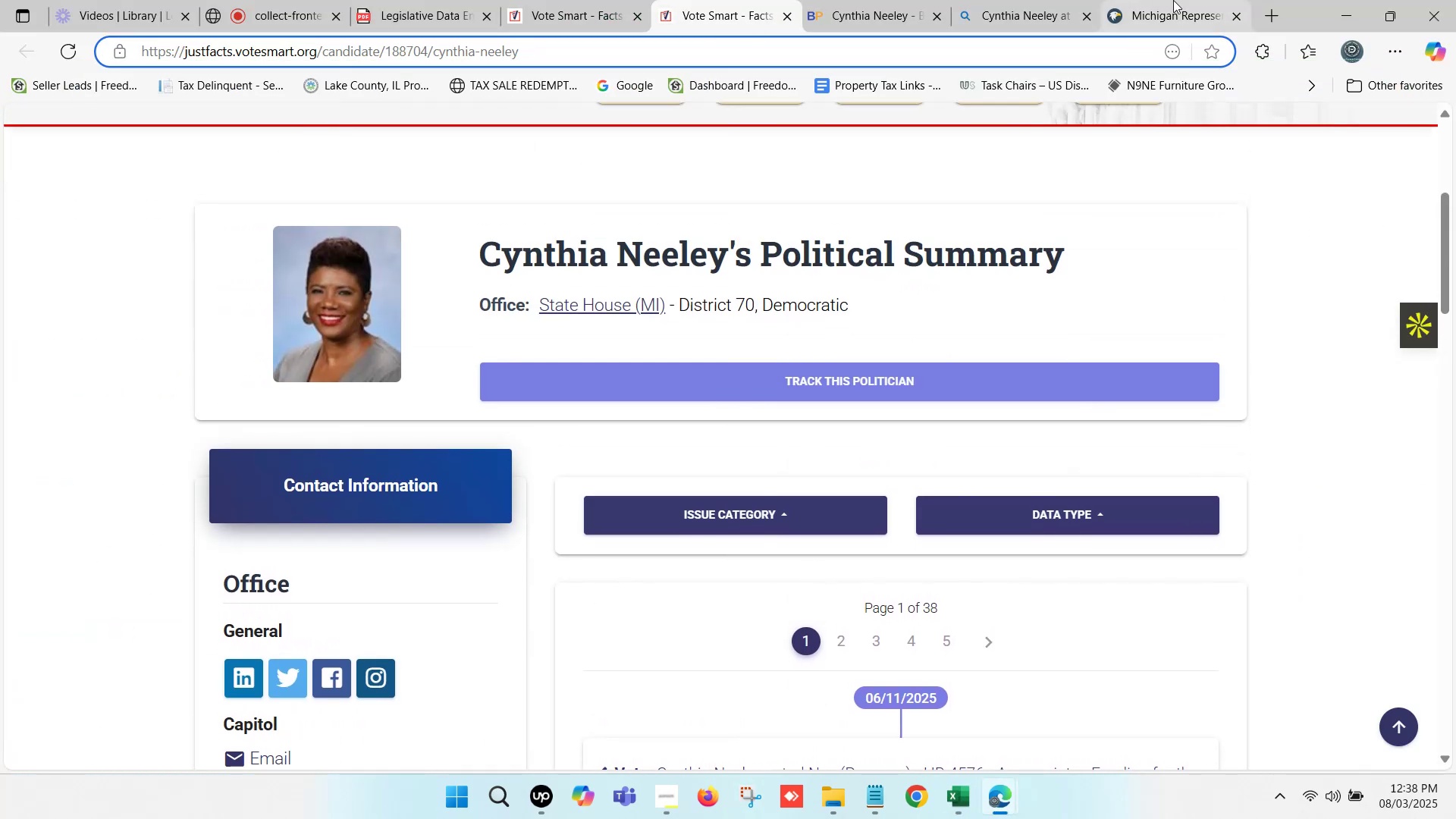 
double_click([1184, 0])
 